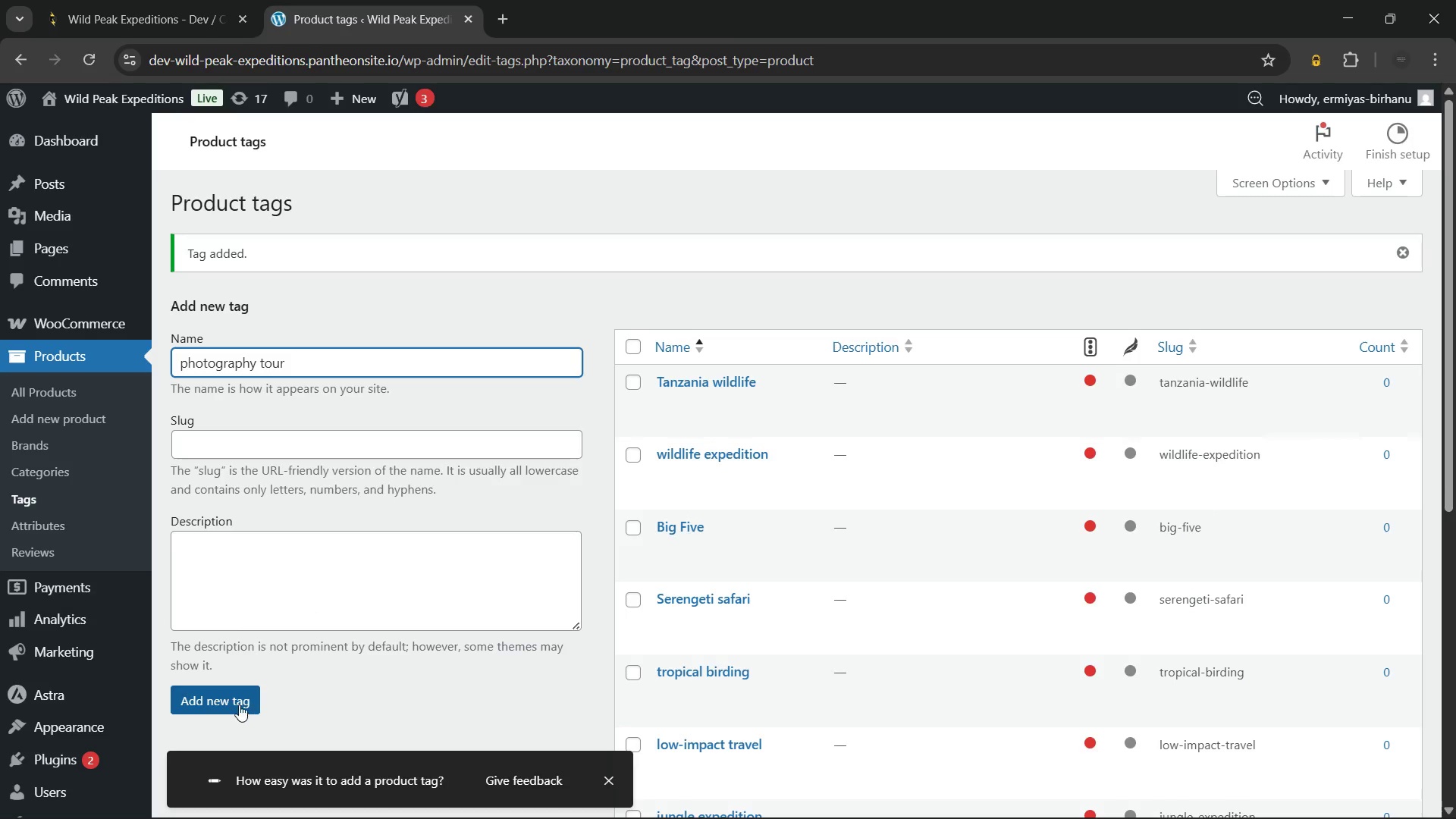 
left_click([230, 691])
 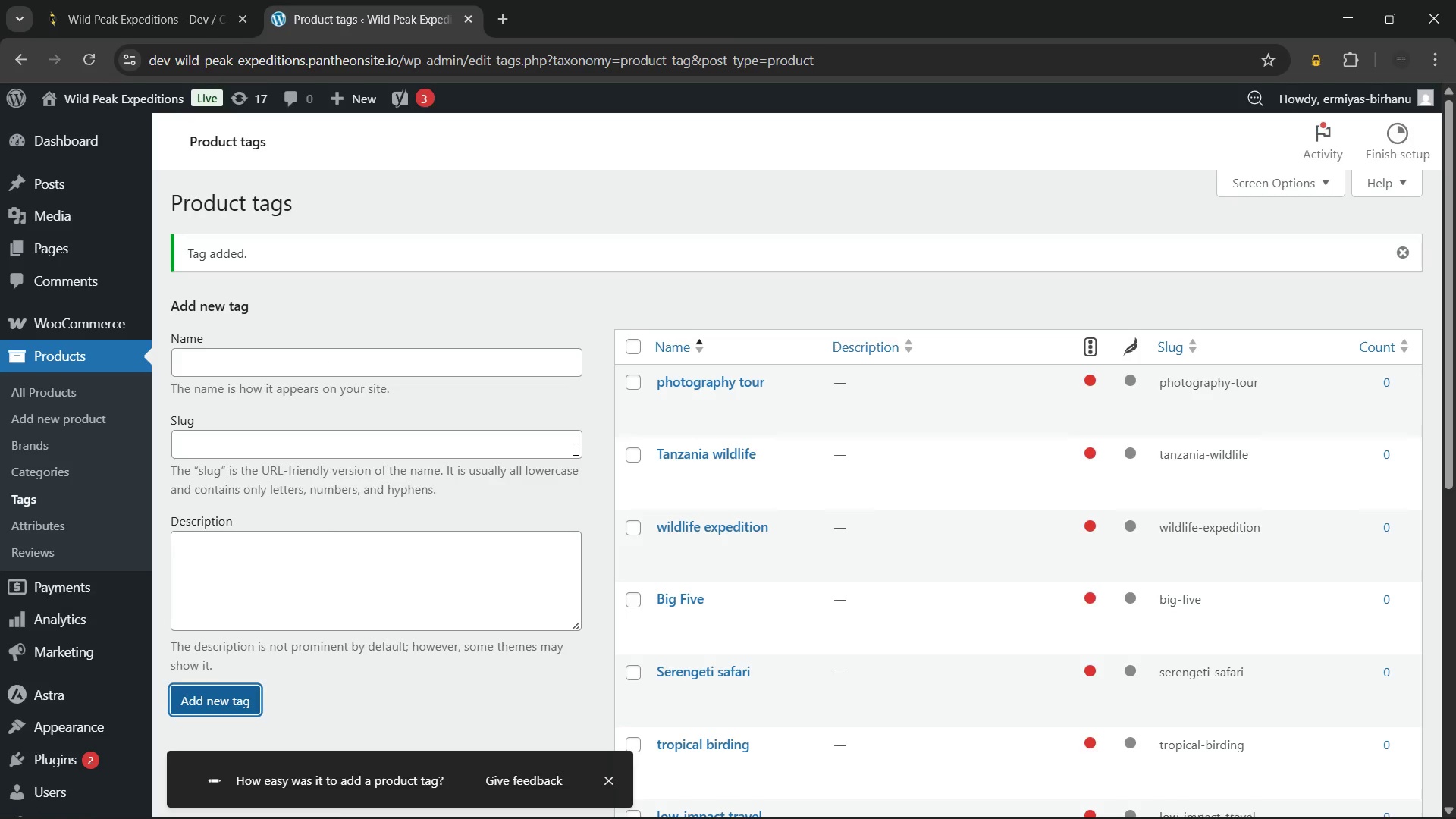 
wait(28.64)
 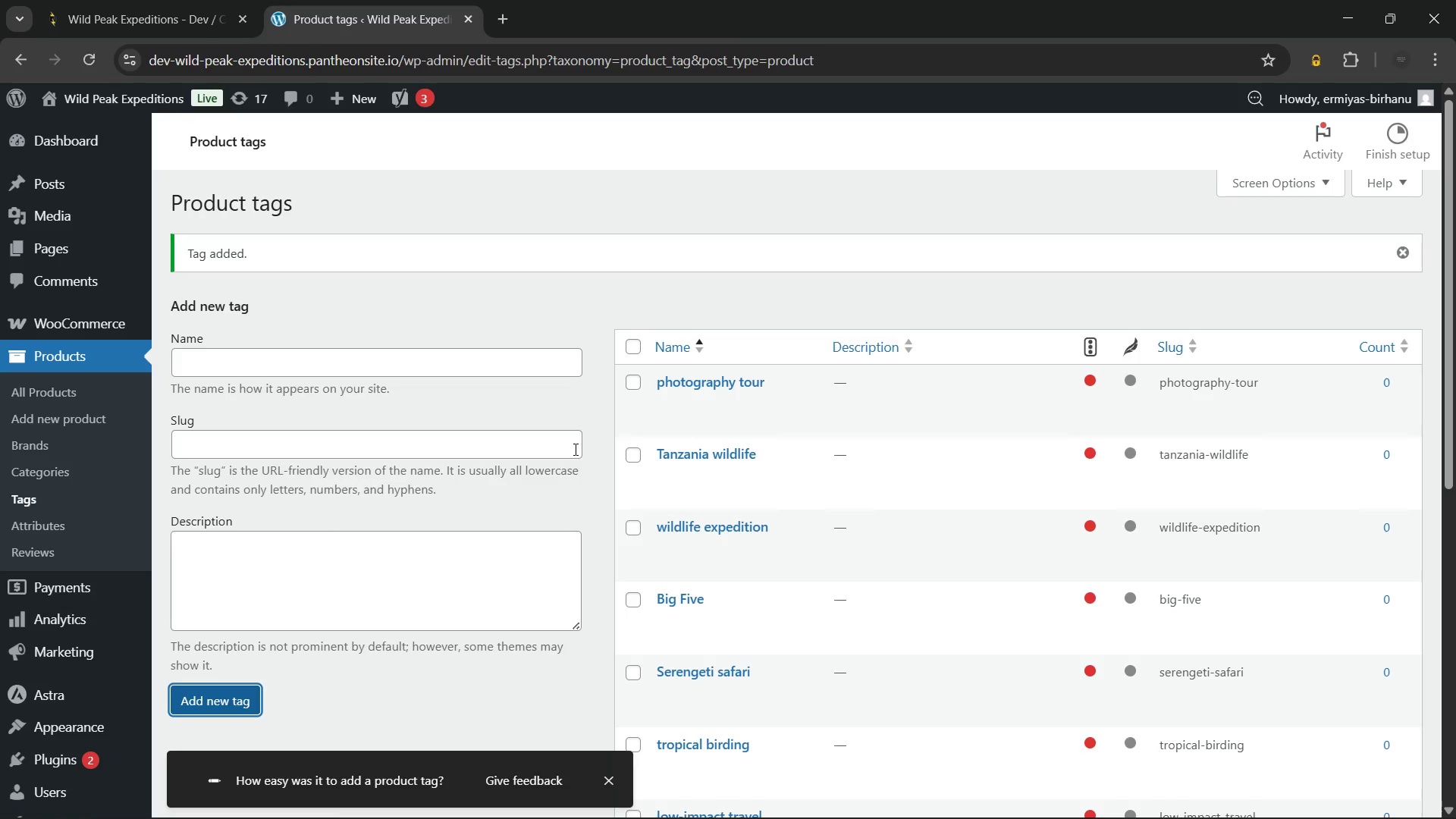 
left_click([295, 360])
 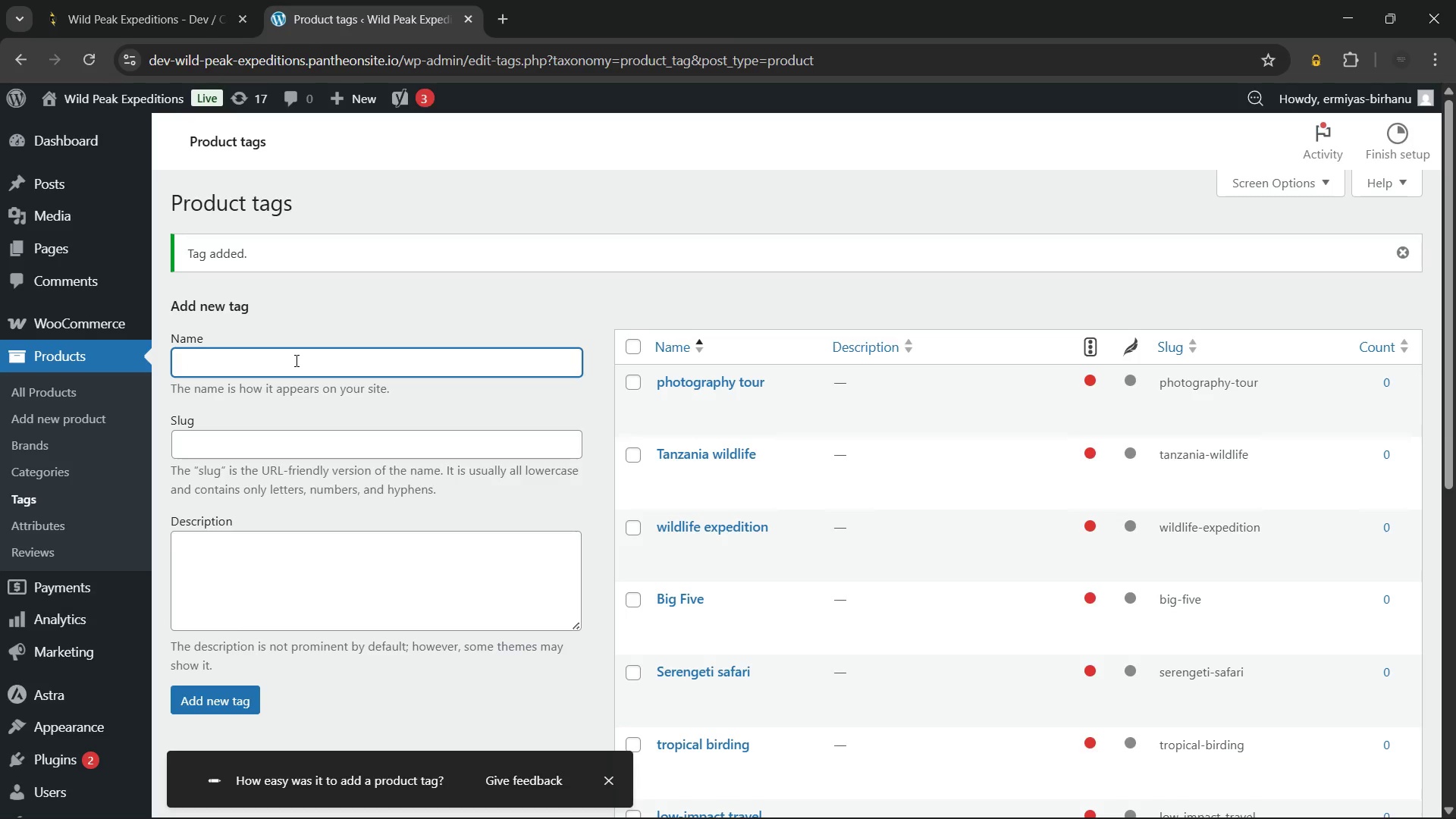 
type(Patagonia trekking)
 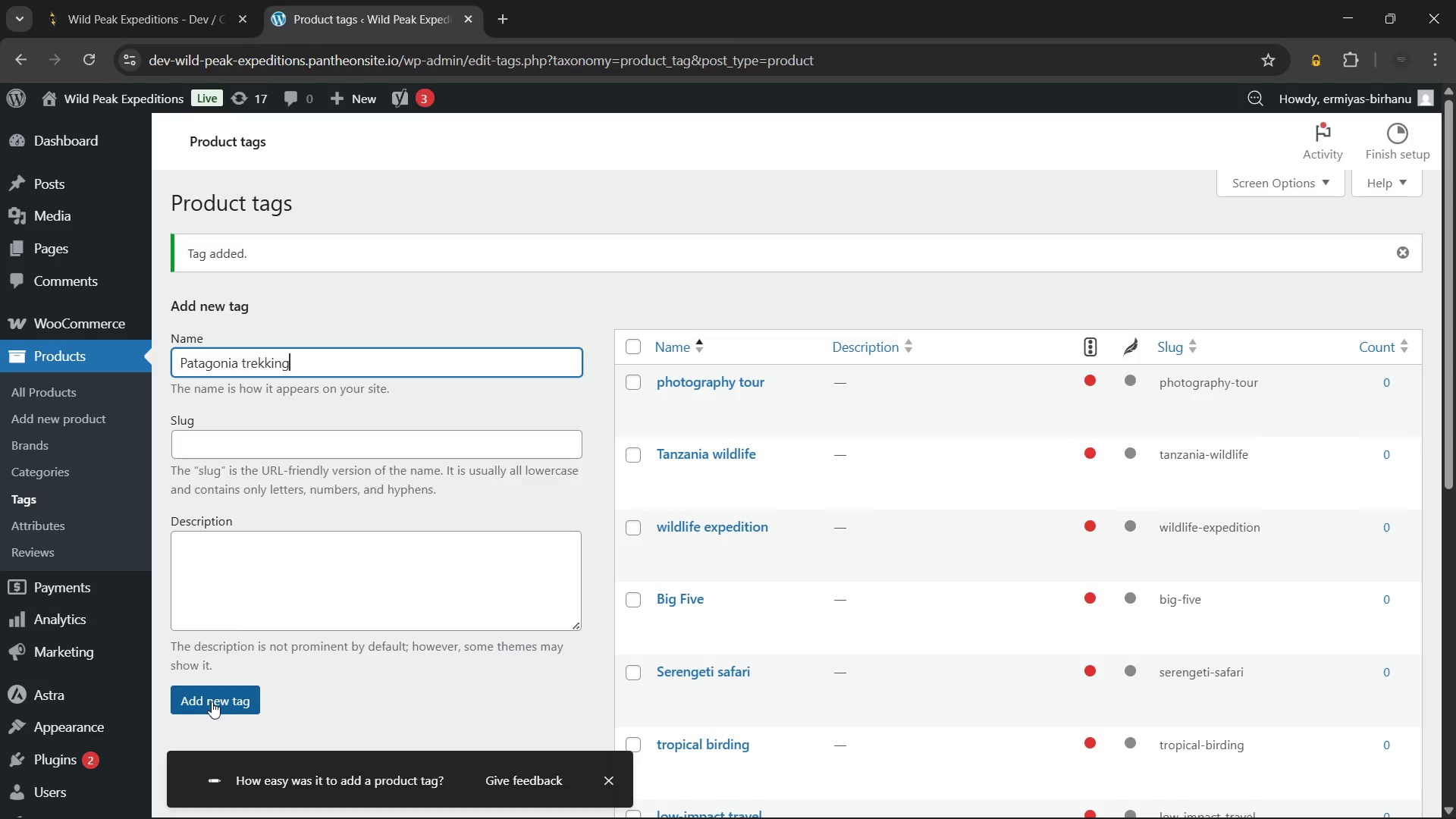 
left_click([212, 701])
 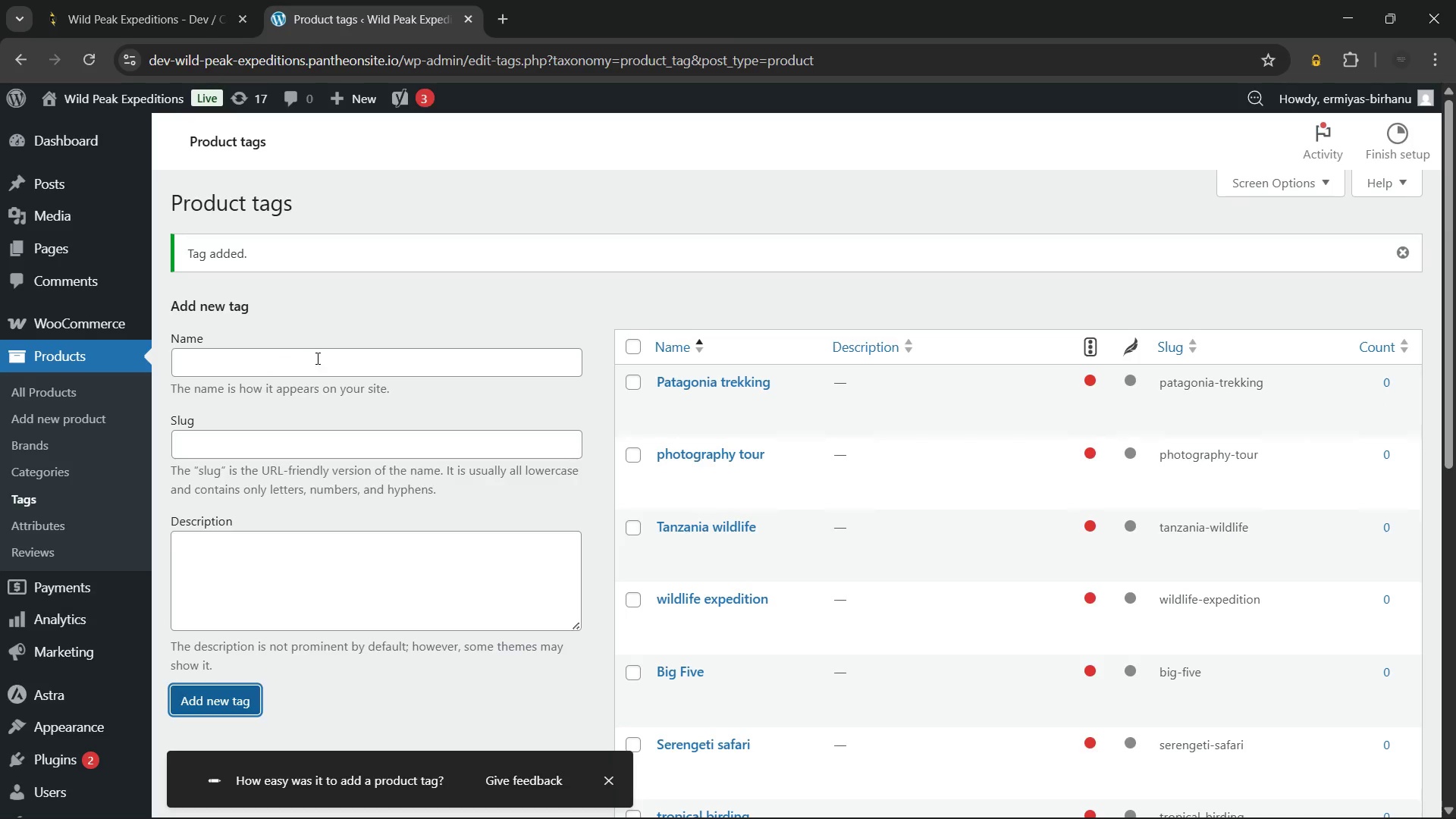 
left_click([317, 356])
 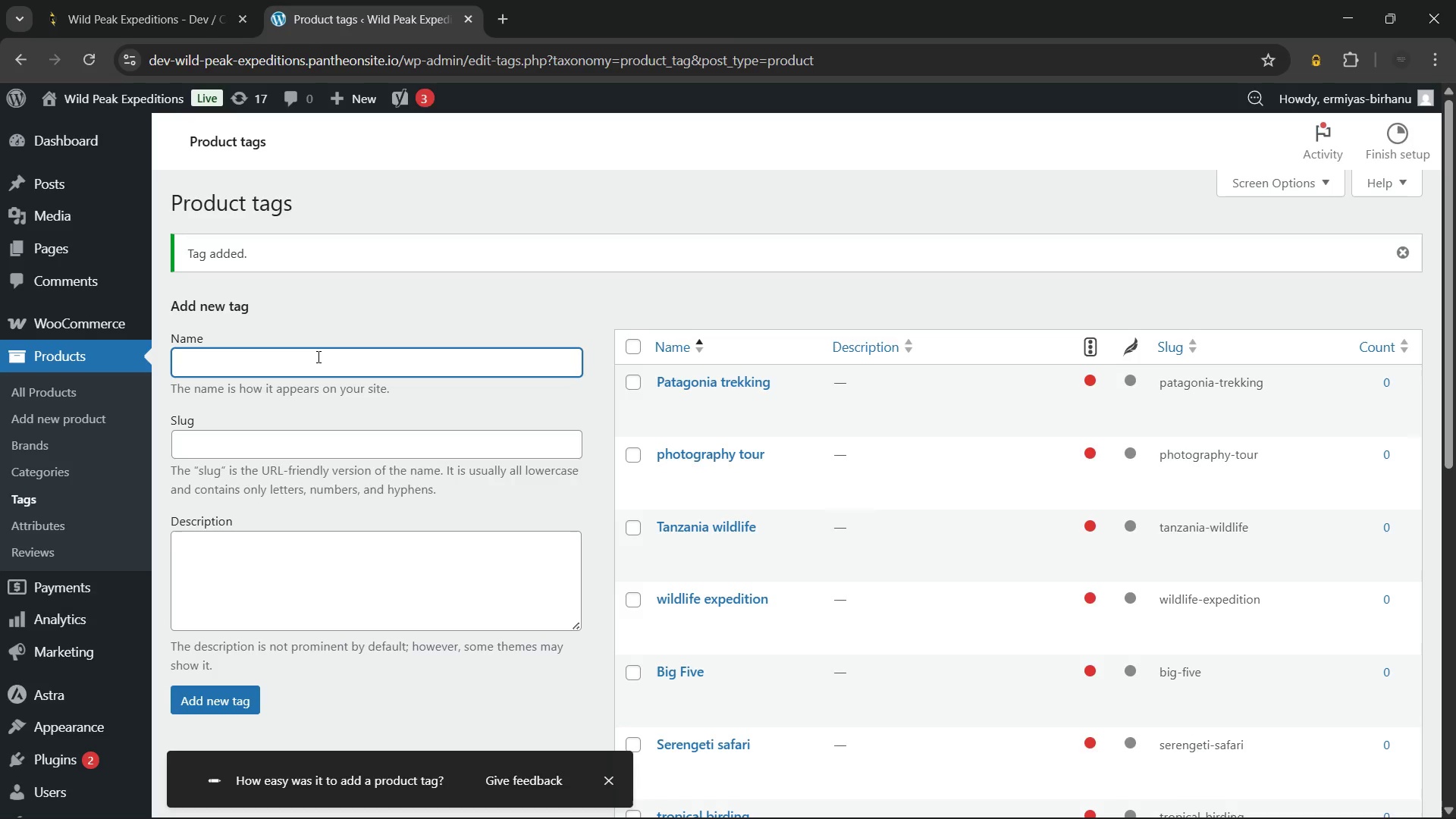 
type(glacier hiking)
 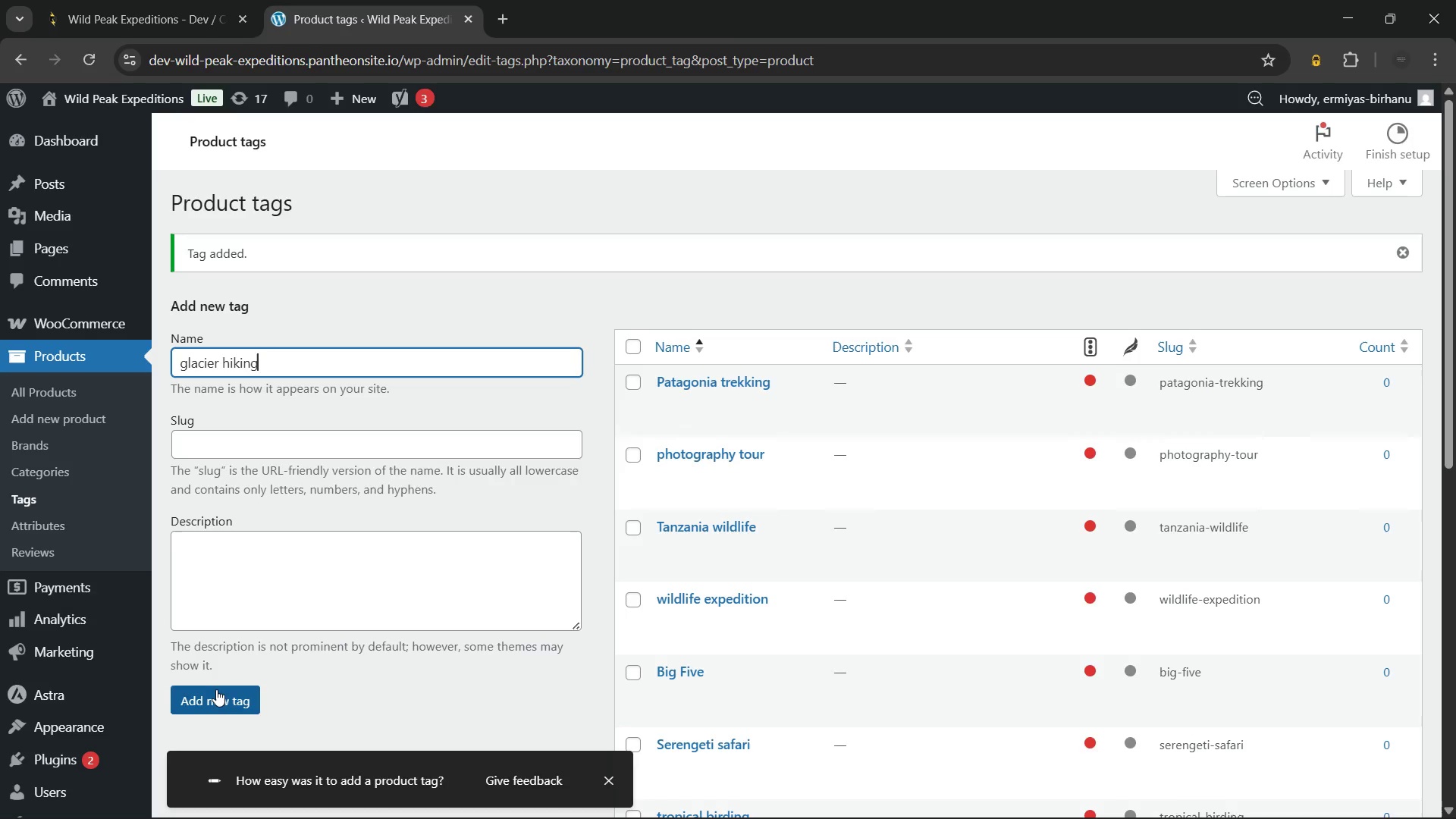 
left_click([216, 689])
 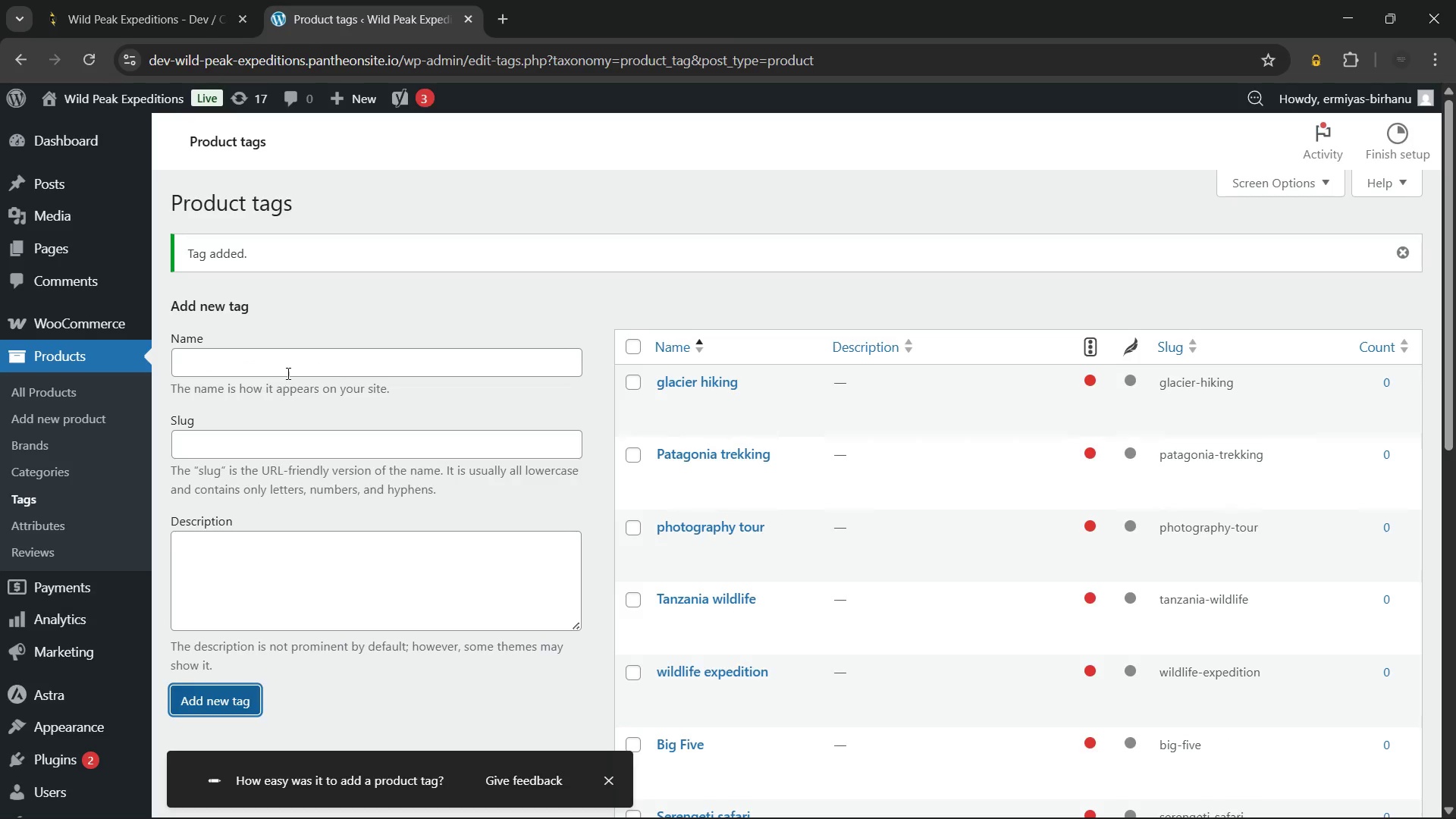 
left_click([292, 366])
 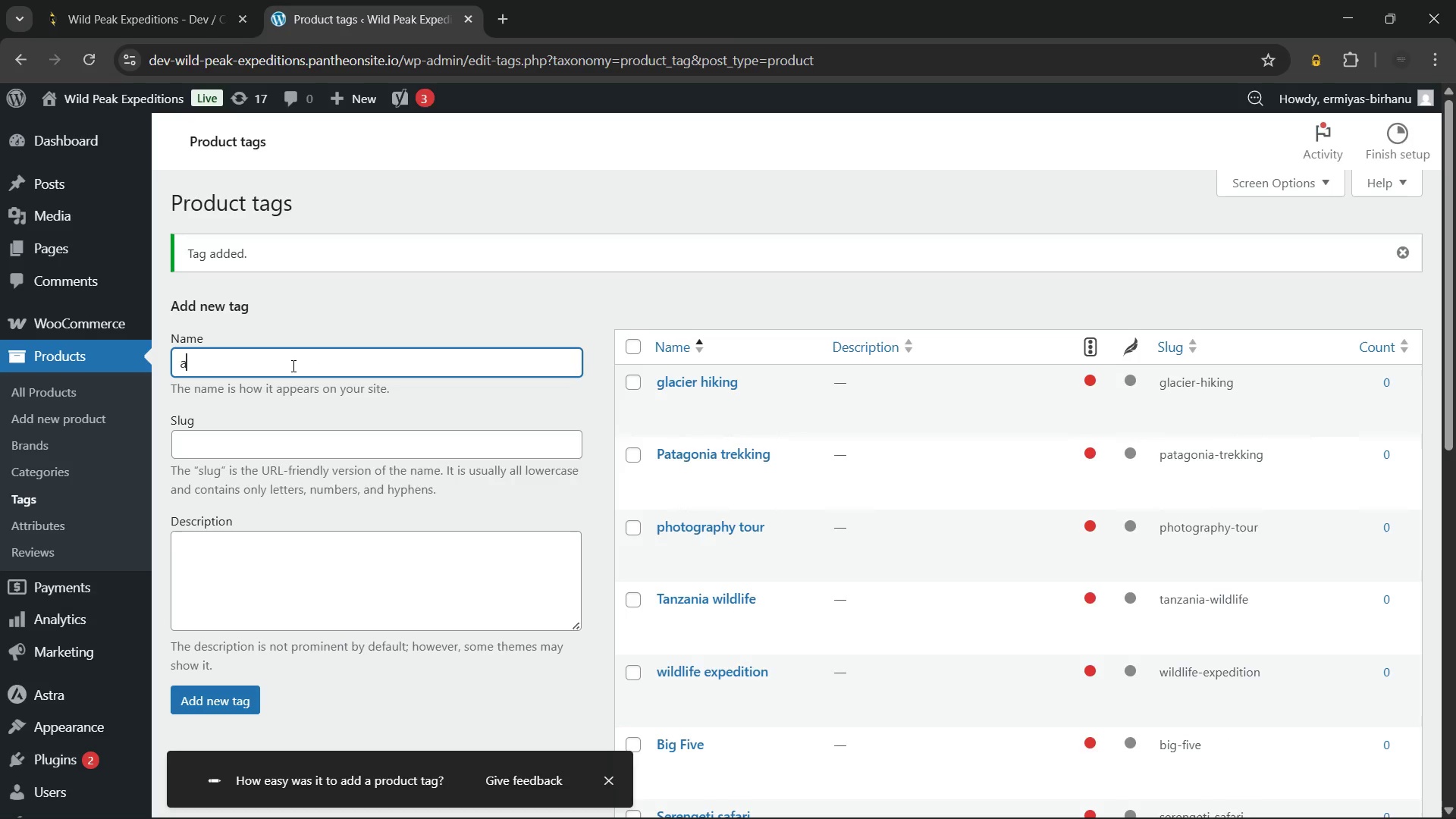 
type(alpine expedition)
 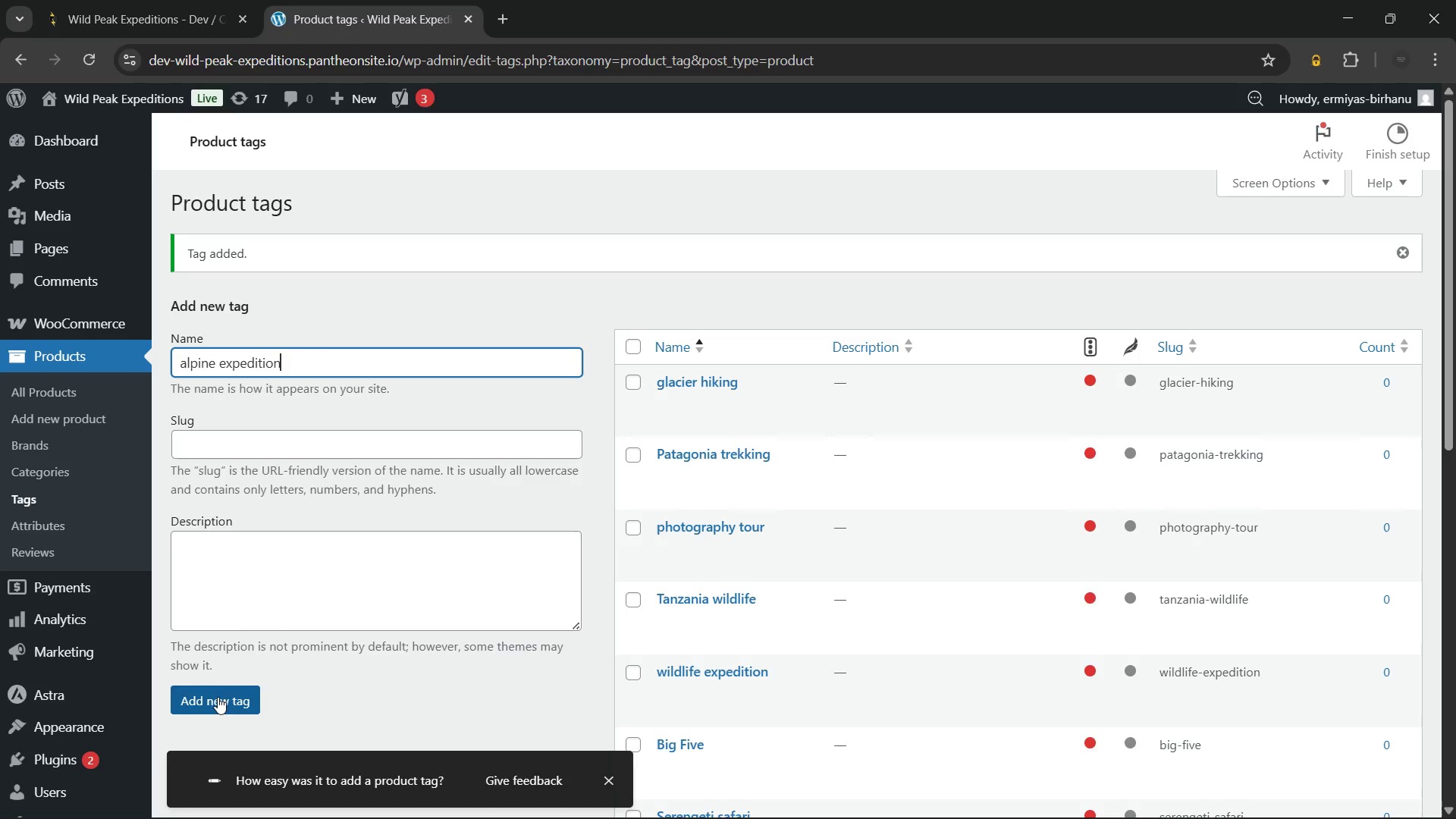 
left_click([215, 699])
 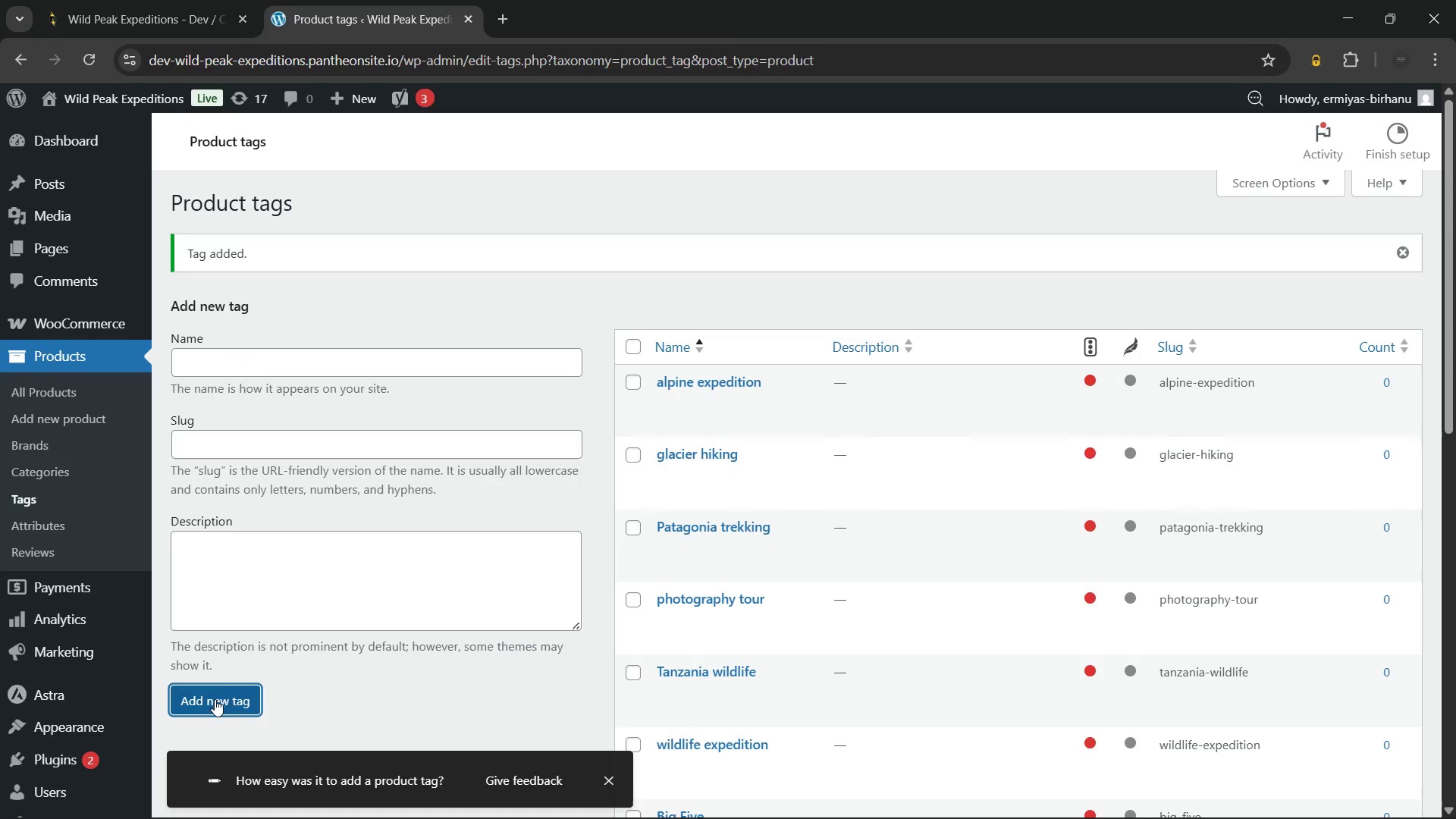 
wait(7.23)
 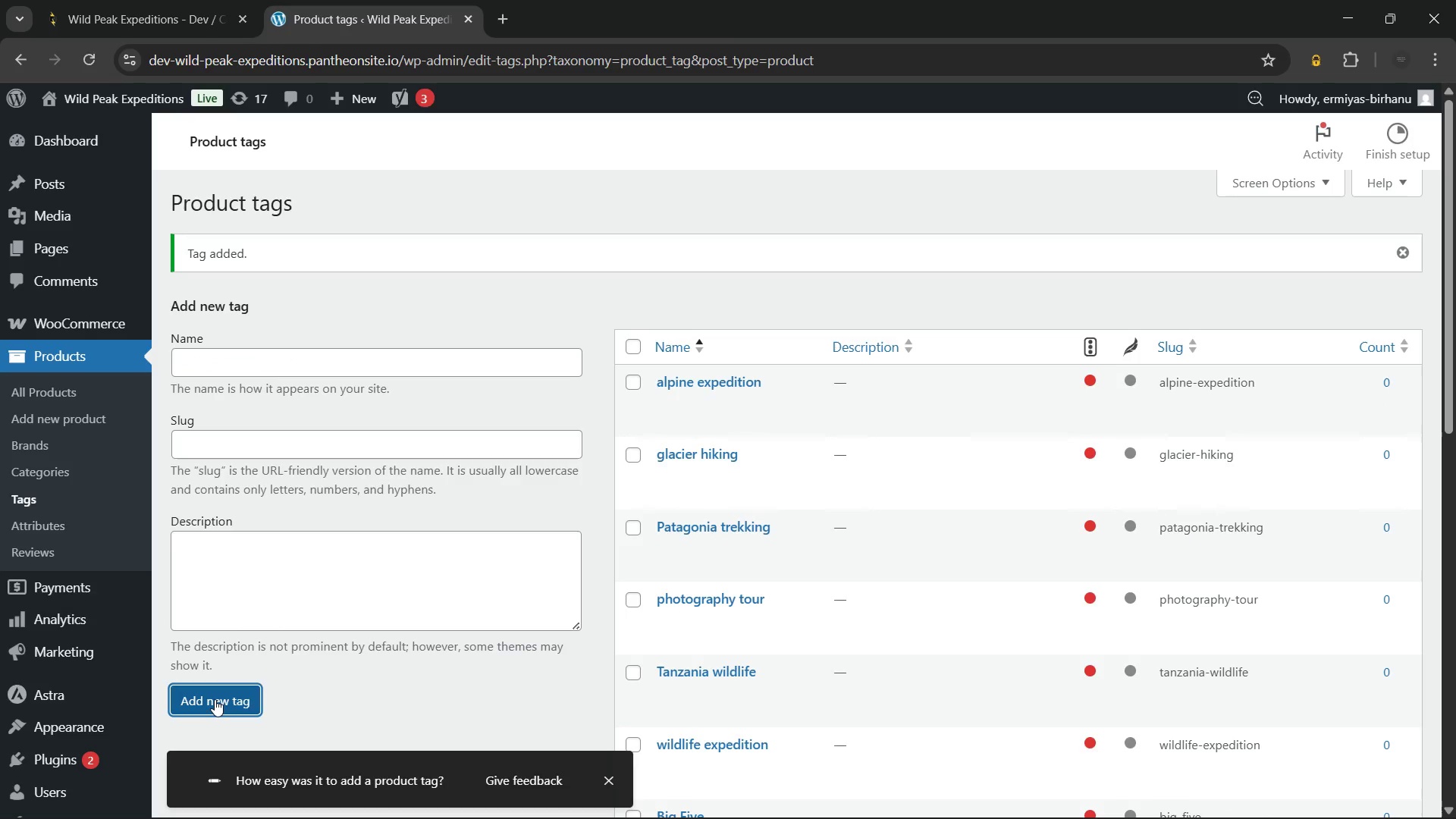 
left_click([275, 376])
 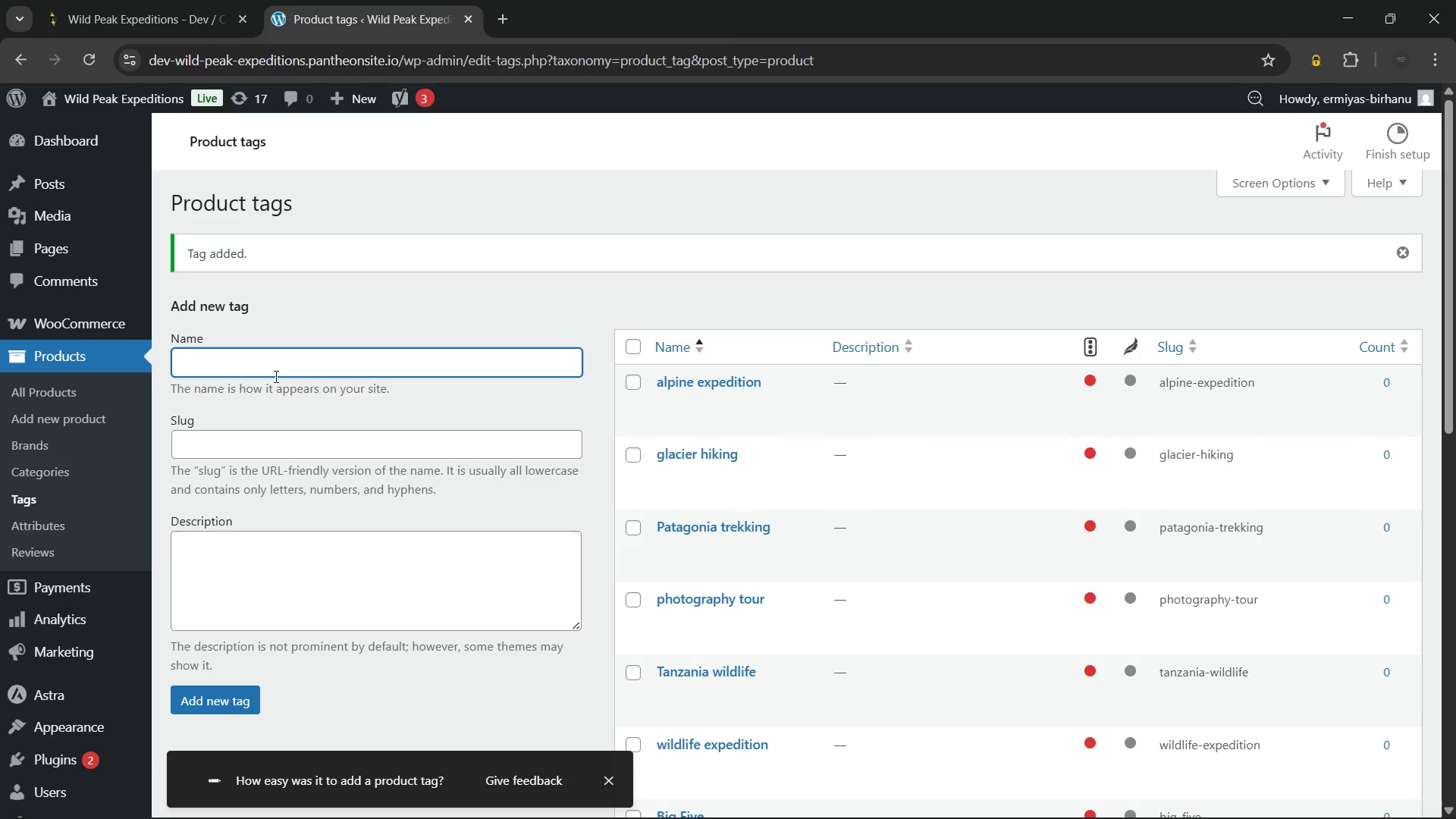 
type(ice field)
 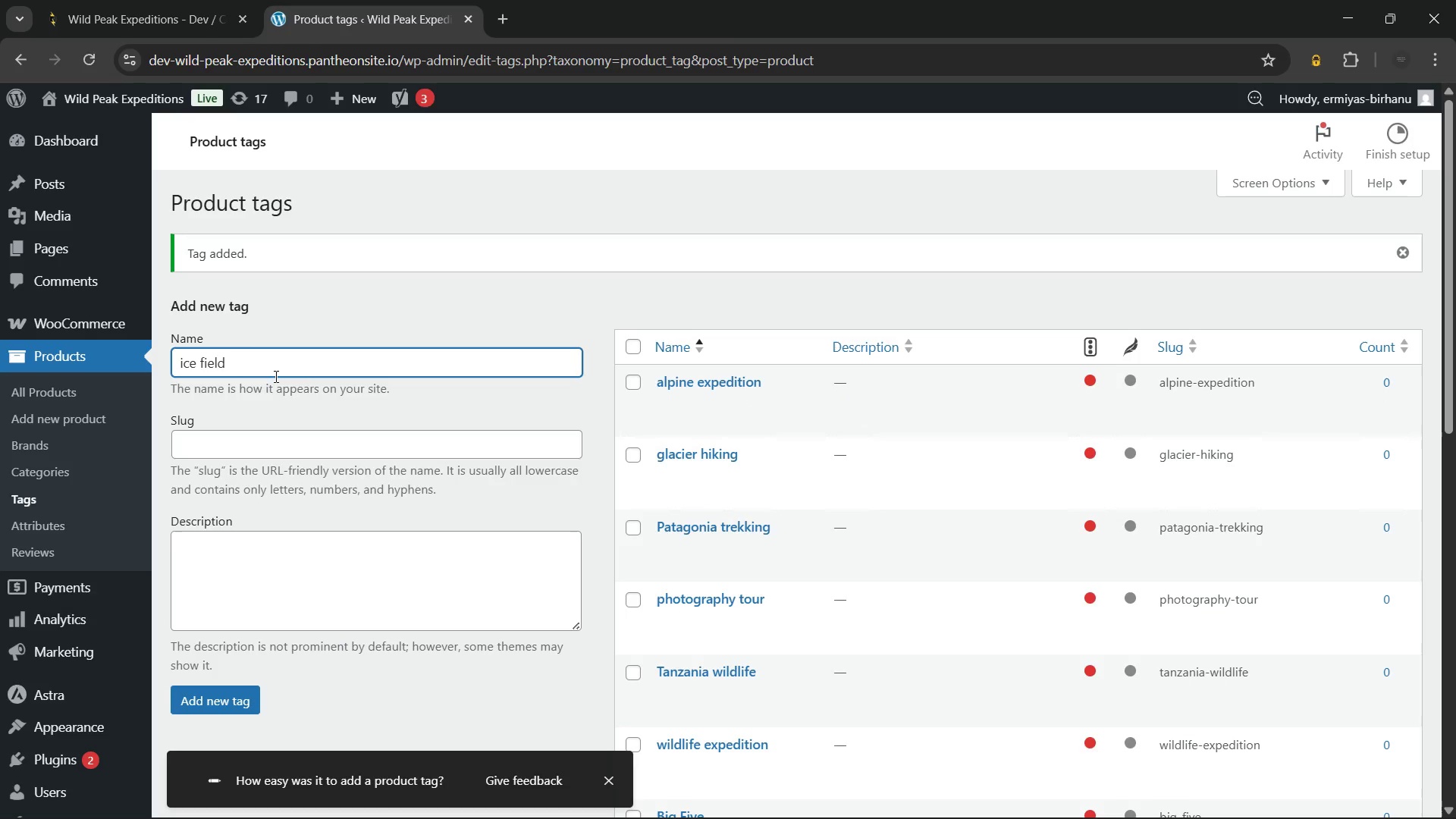 
wait(6.34)
 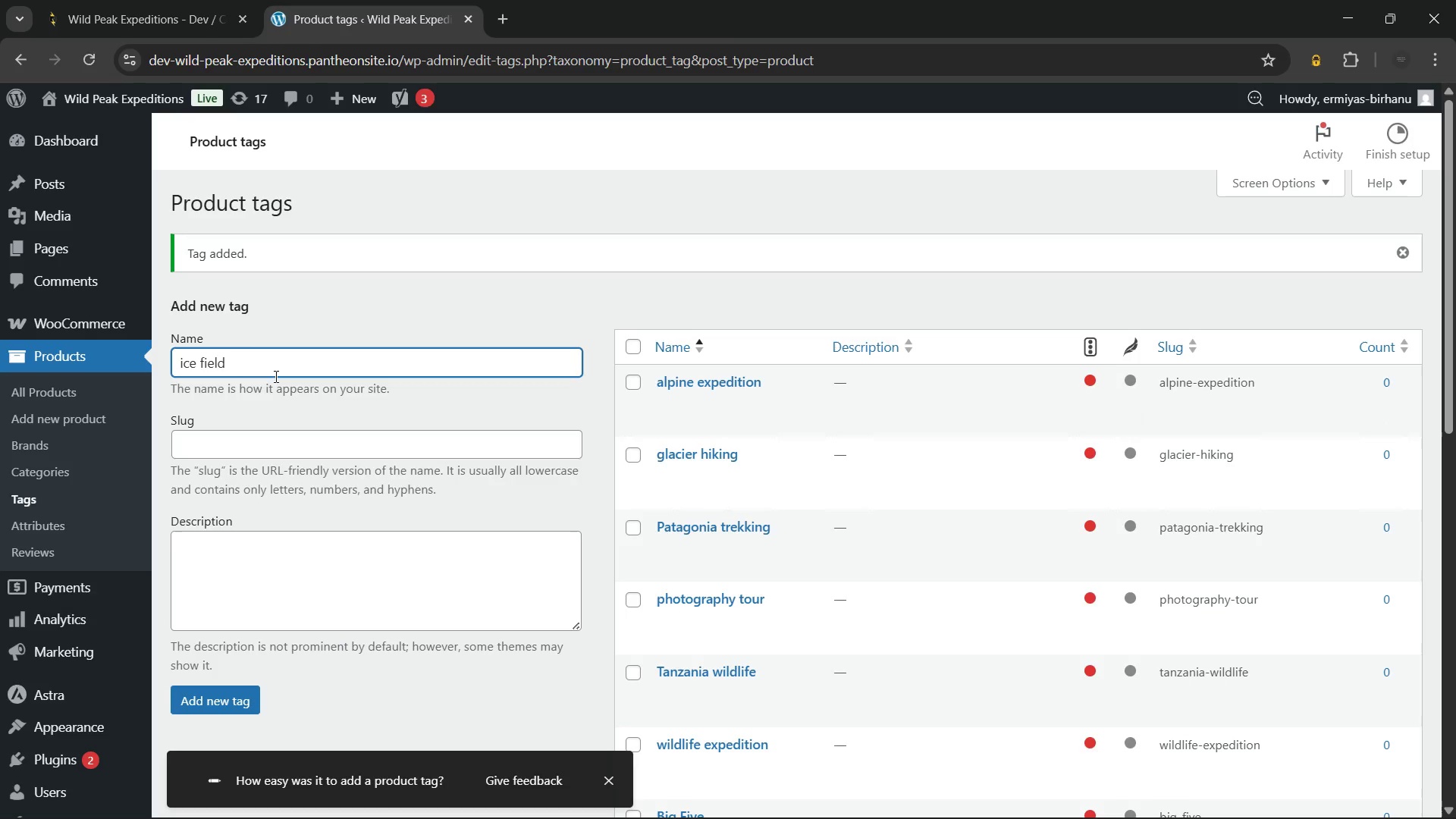 
left_click([218, 692])
 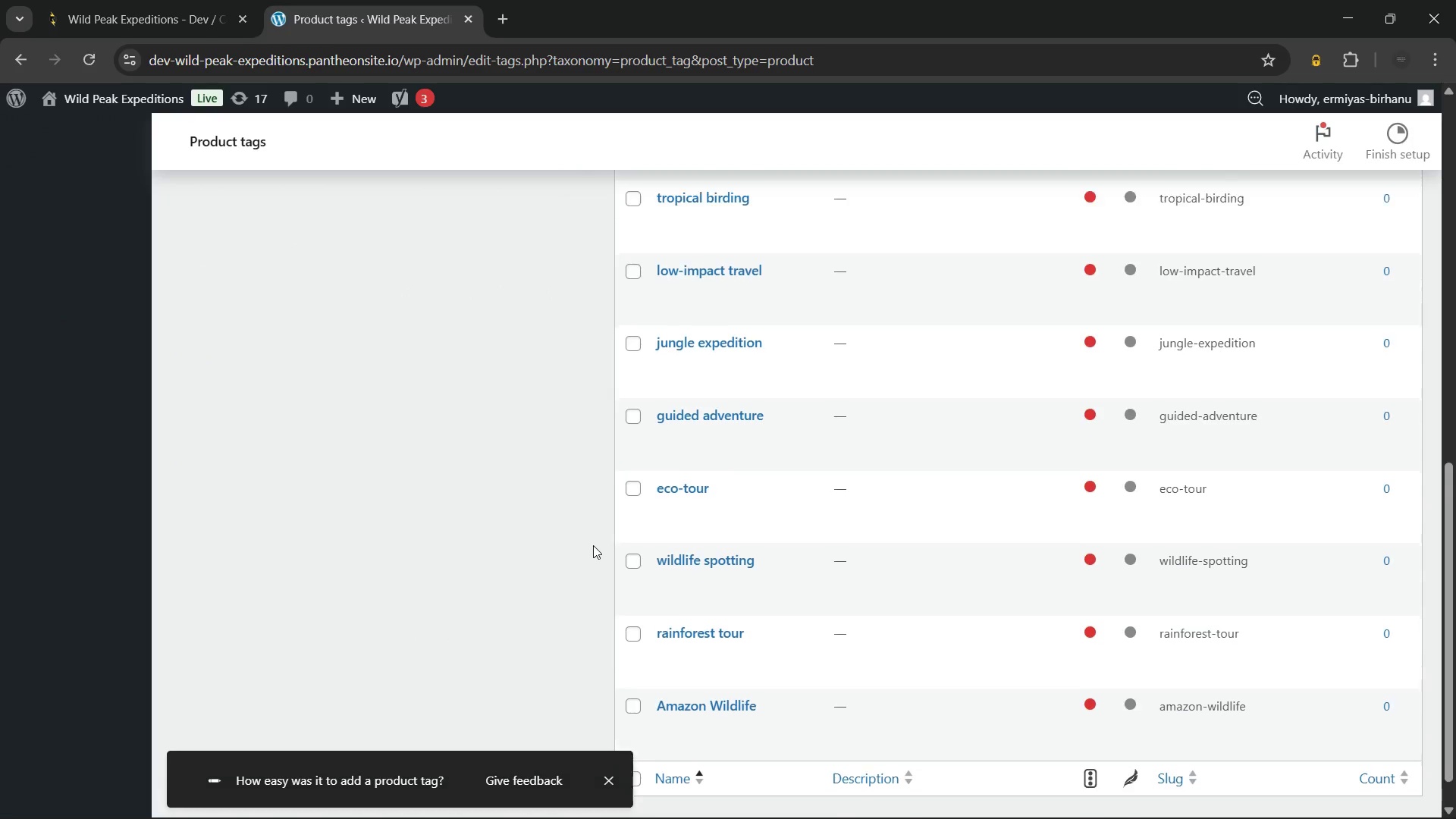 
wait(8.98)
 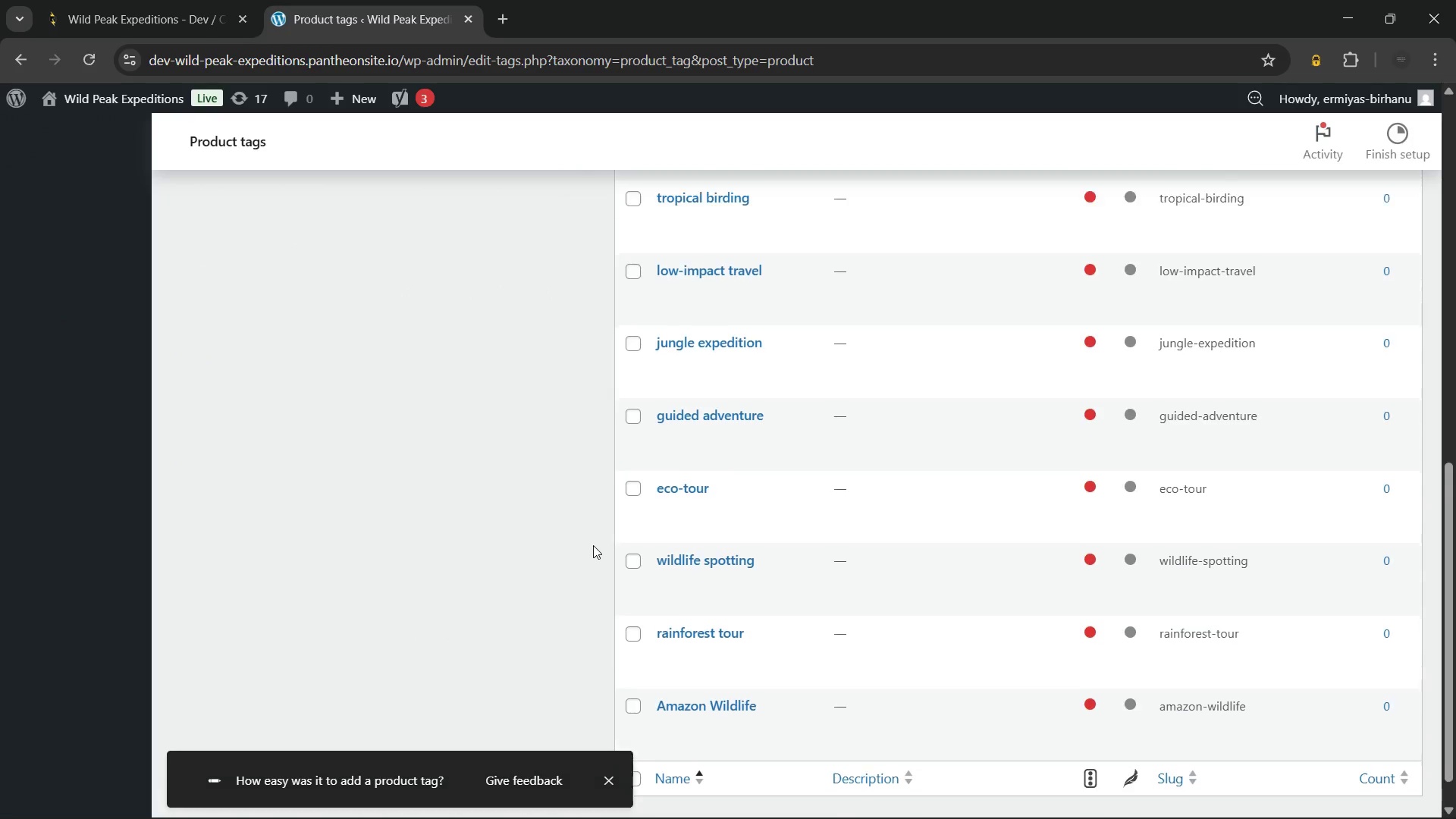 
left_click([386, 365])
 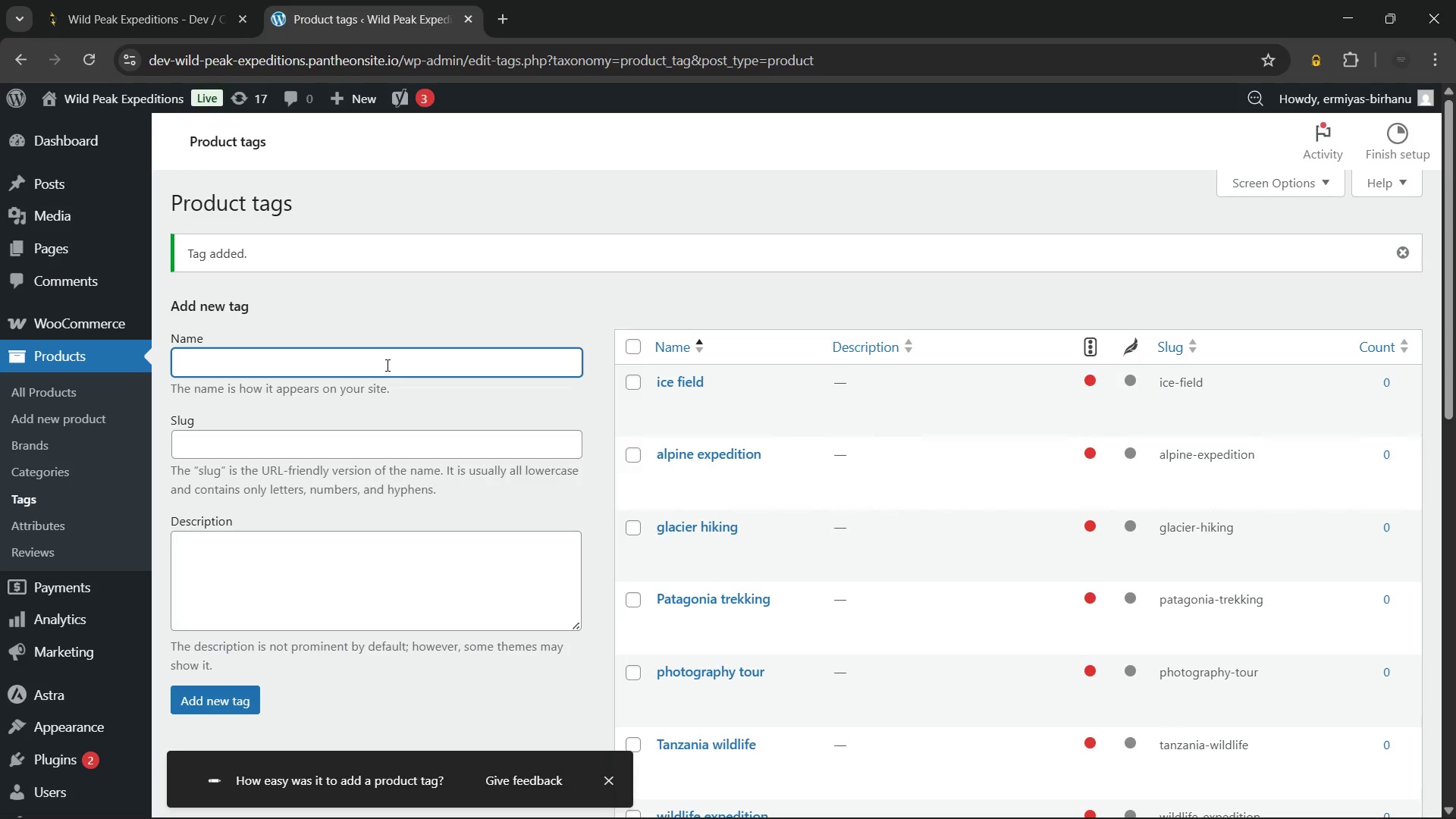 
type(adventure travel)
 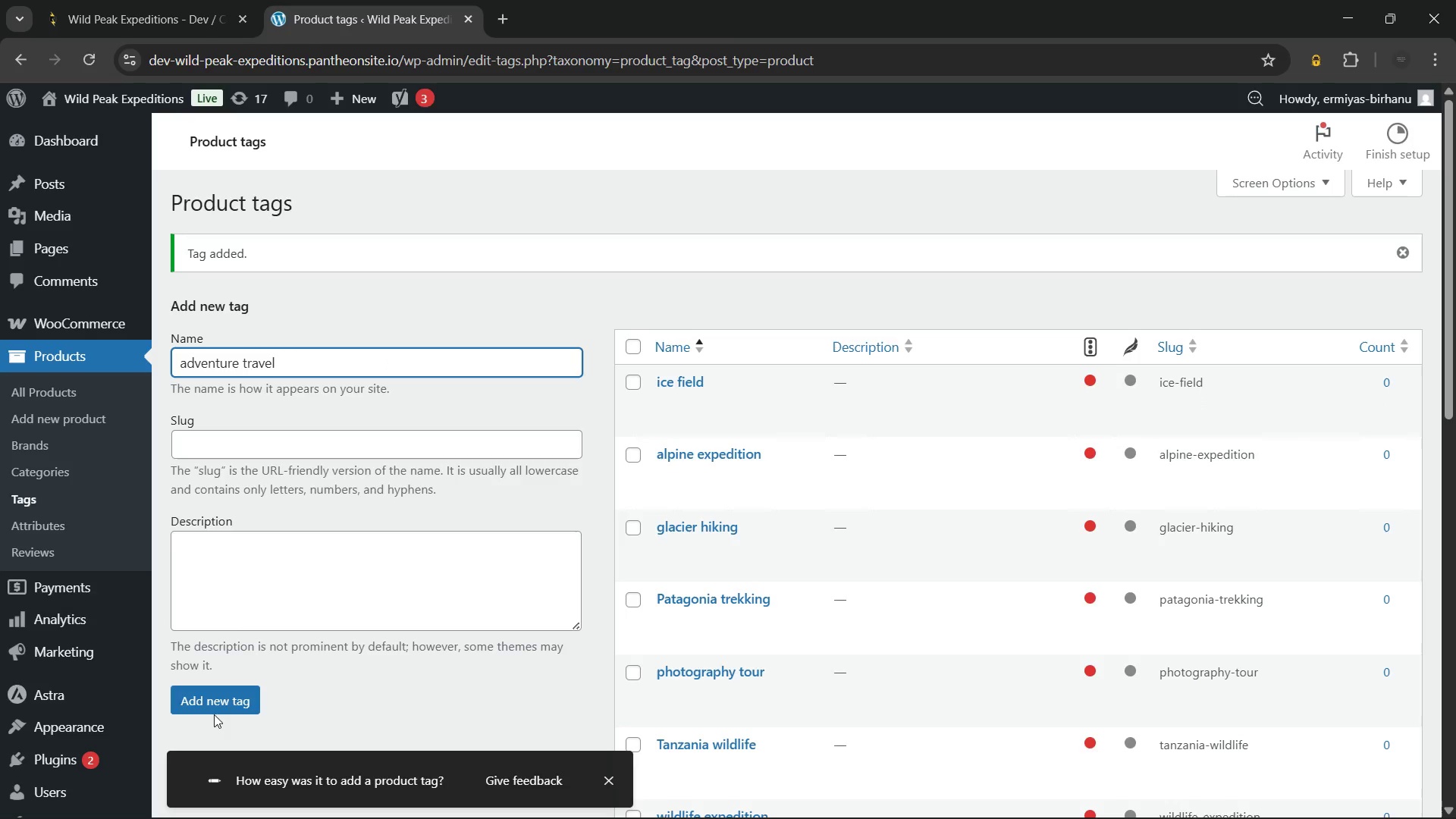 
left_click([201, 705])
 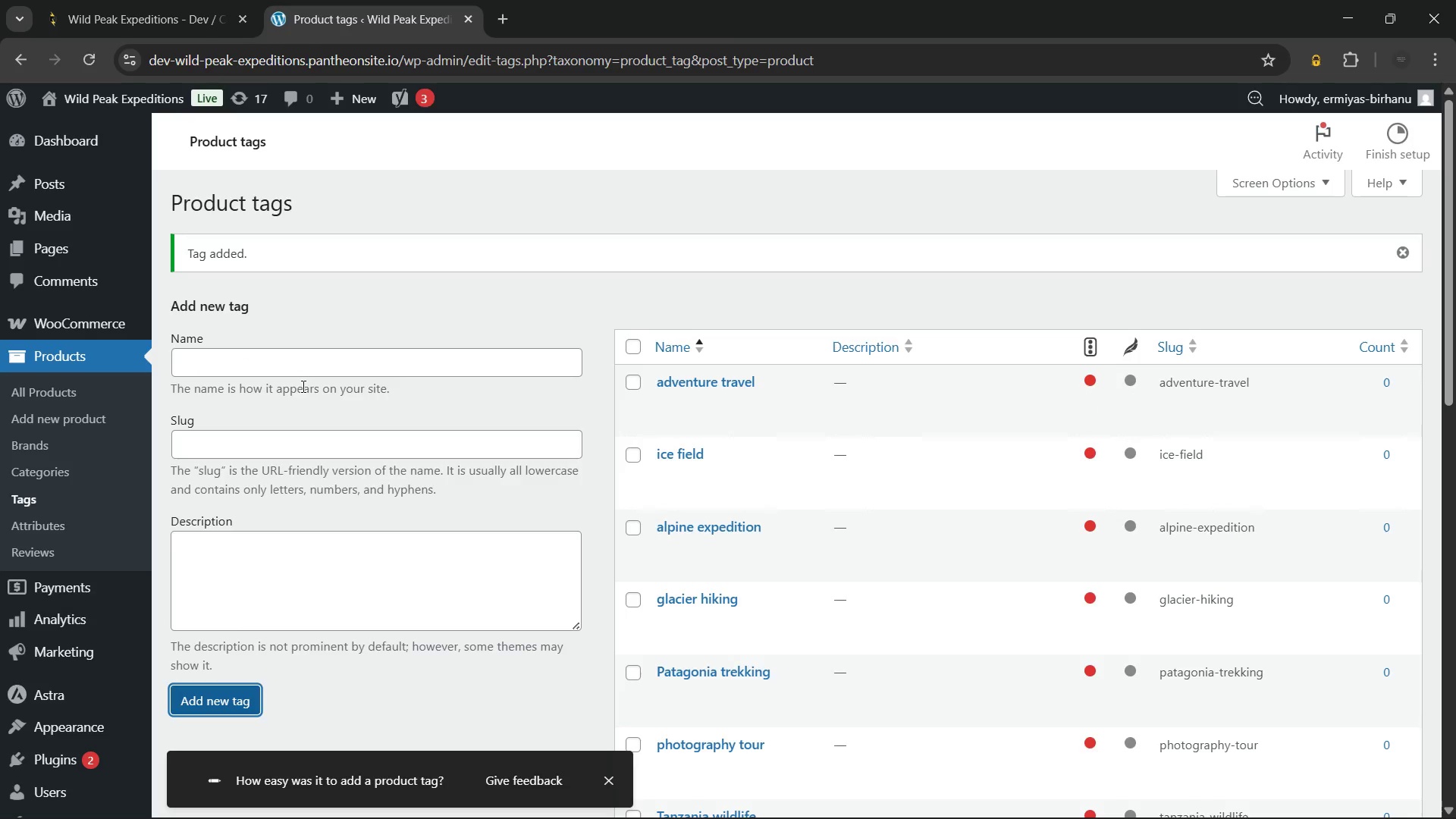 
wait(18.17)
 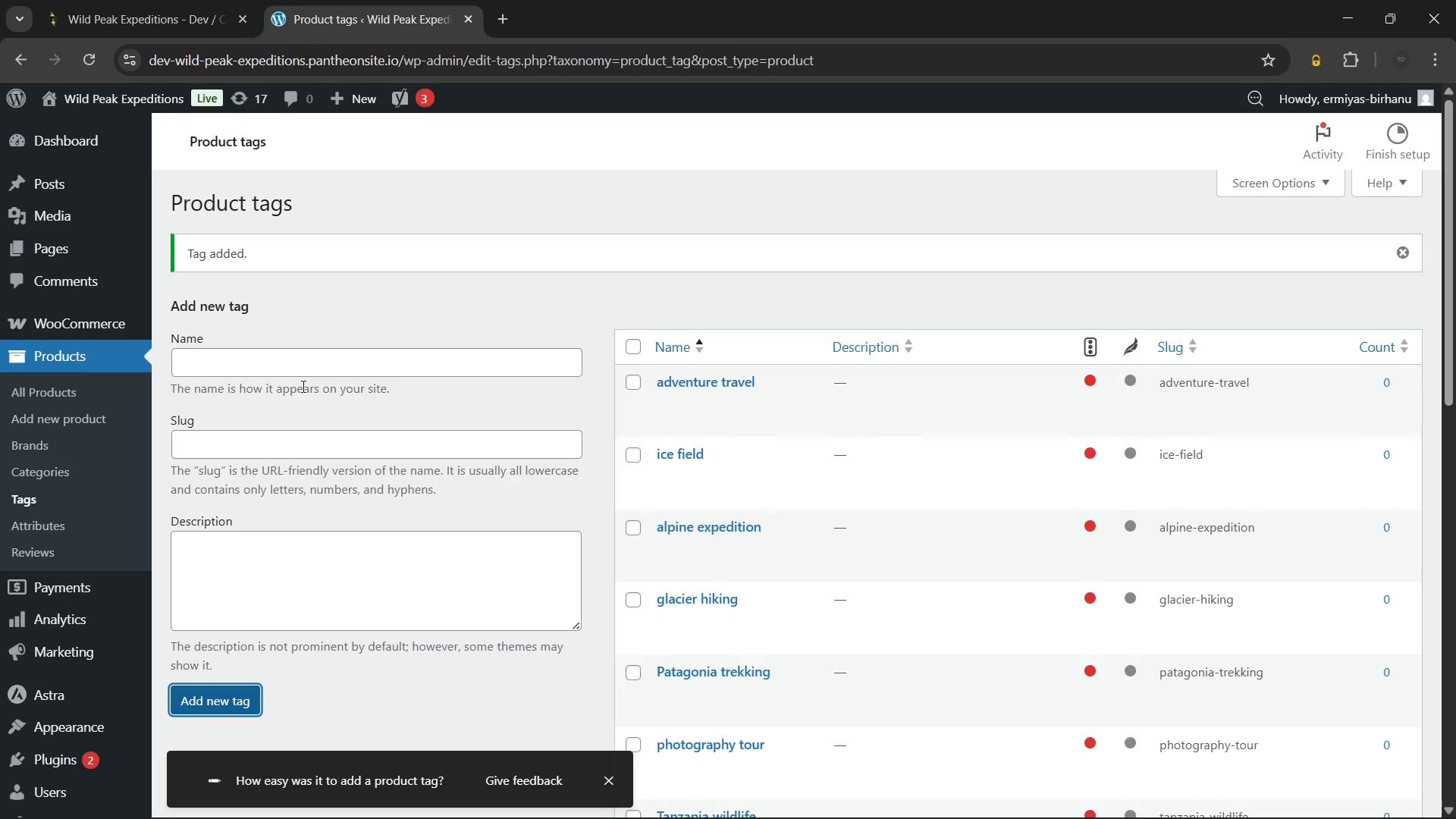 
left_click([607, 777])
 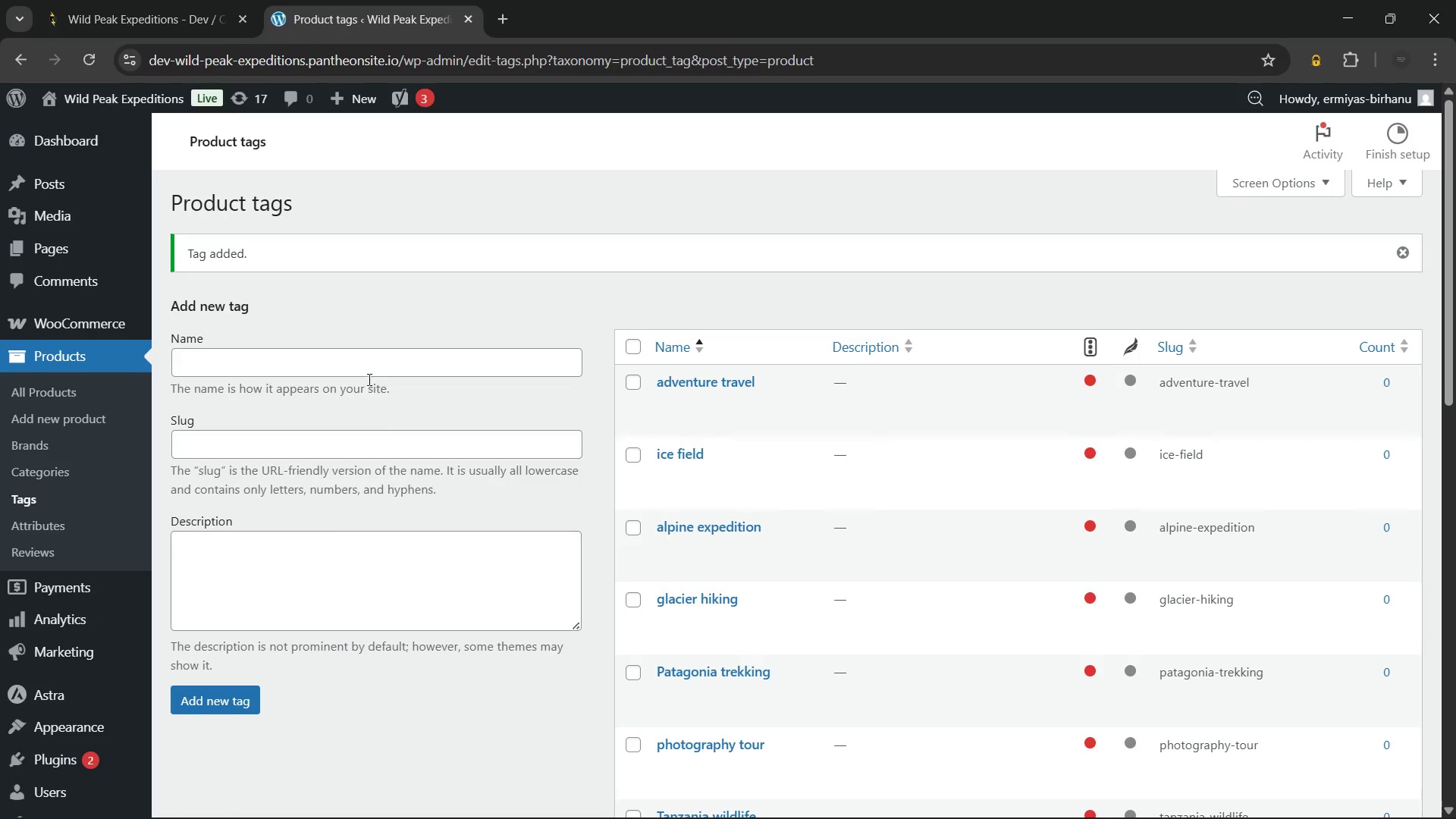 
left_click([374, 362])
 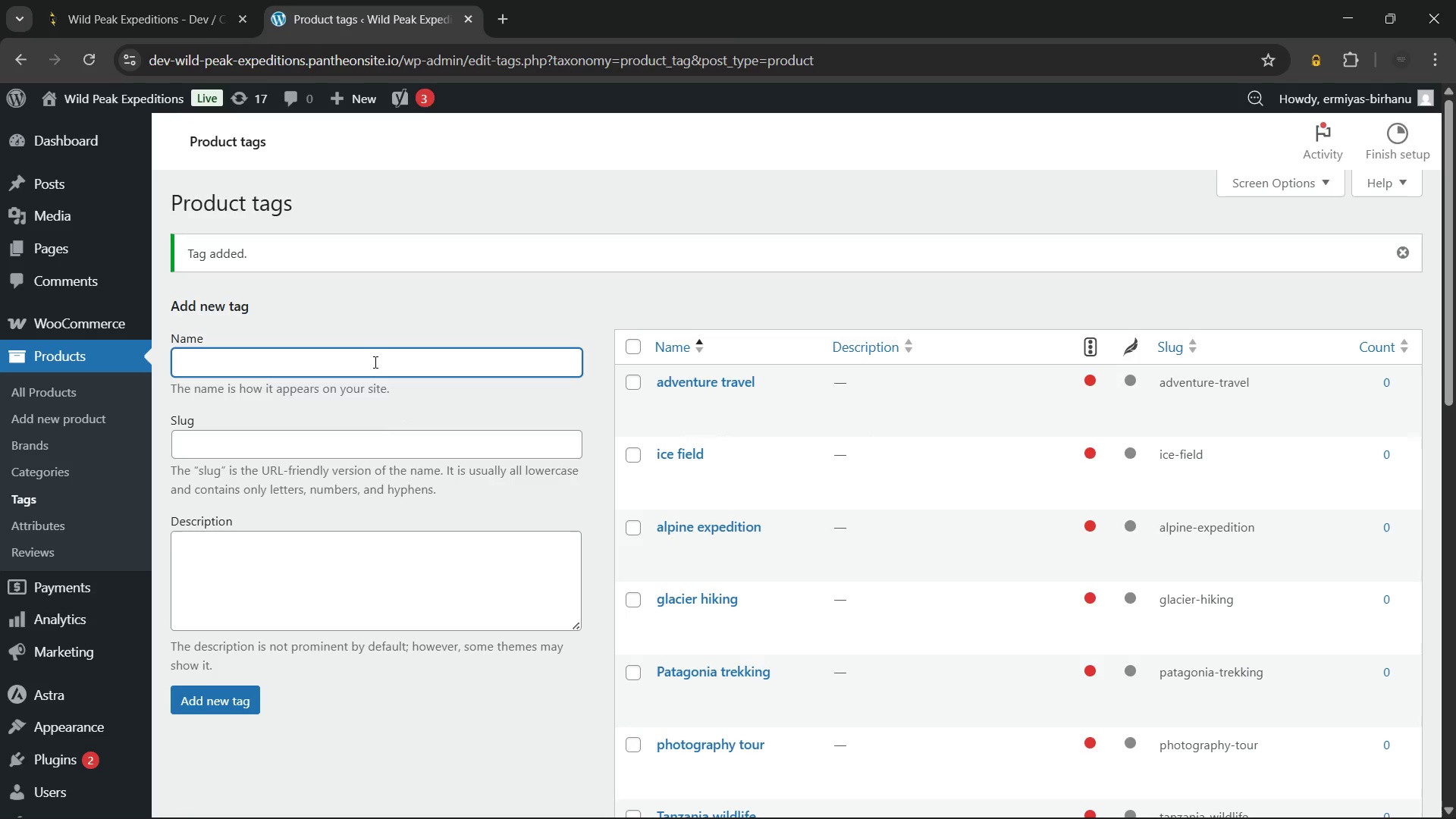 
wait(5.44)
 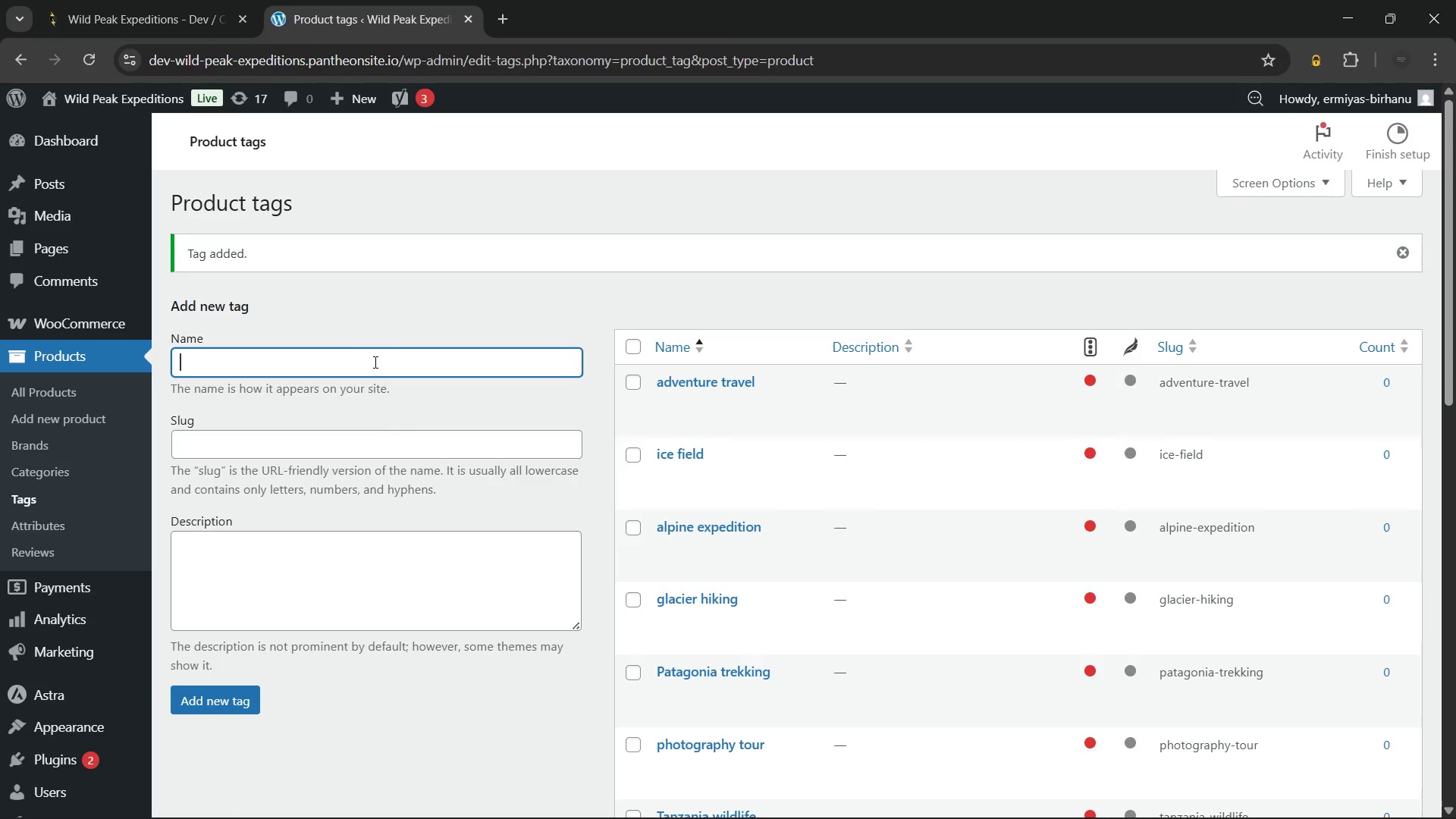 
type(Everest trek)
 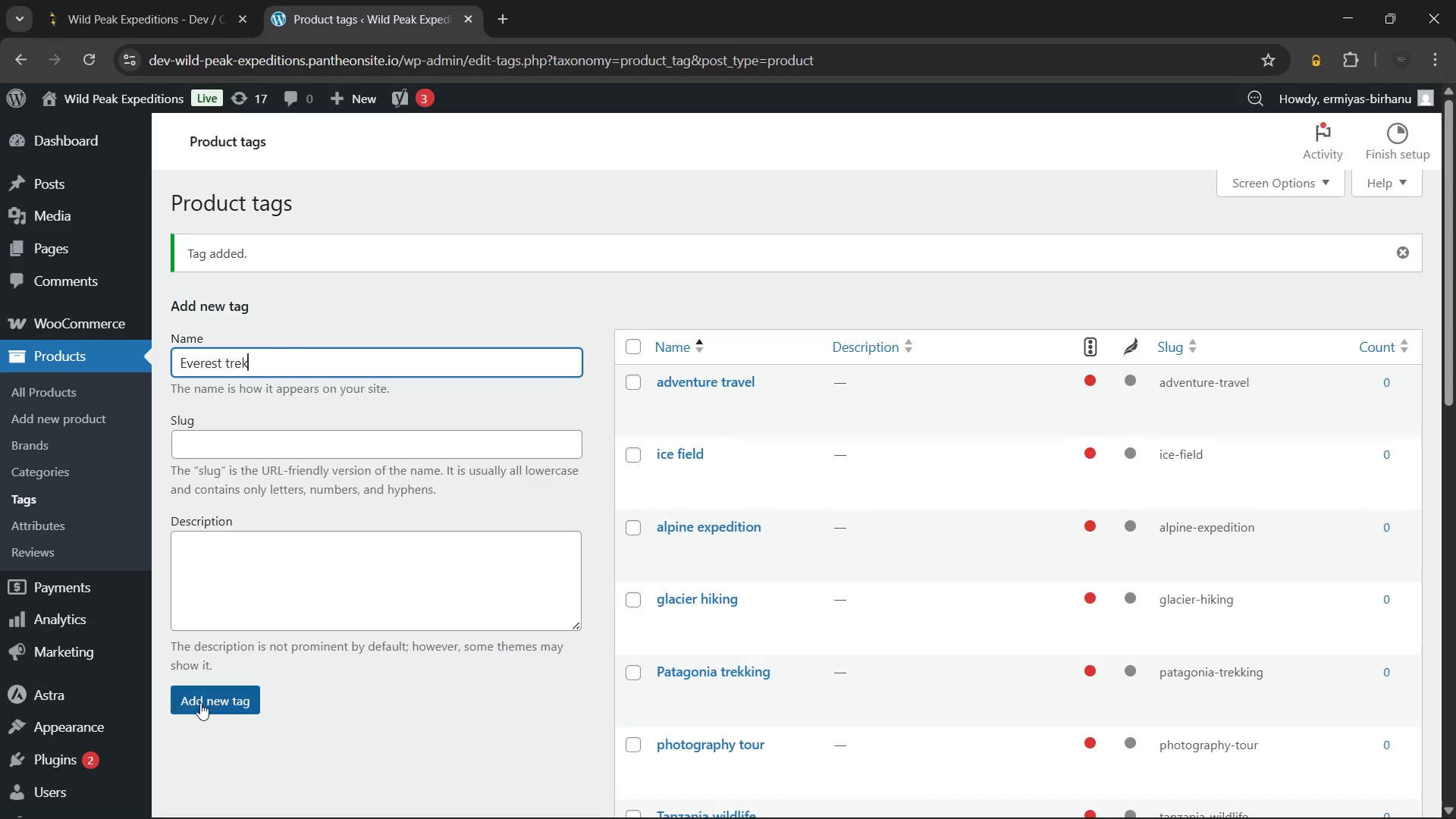 
left_click([204, 699])
 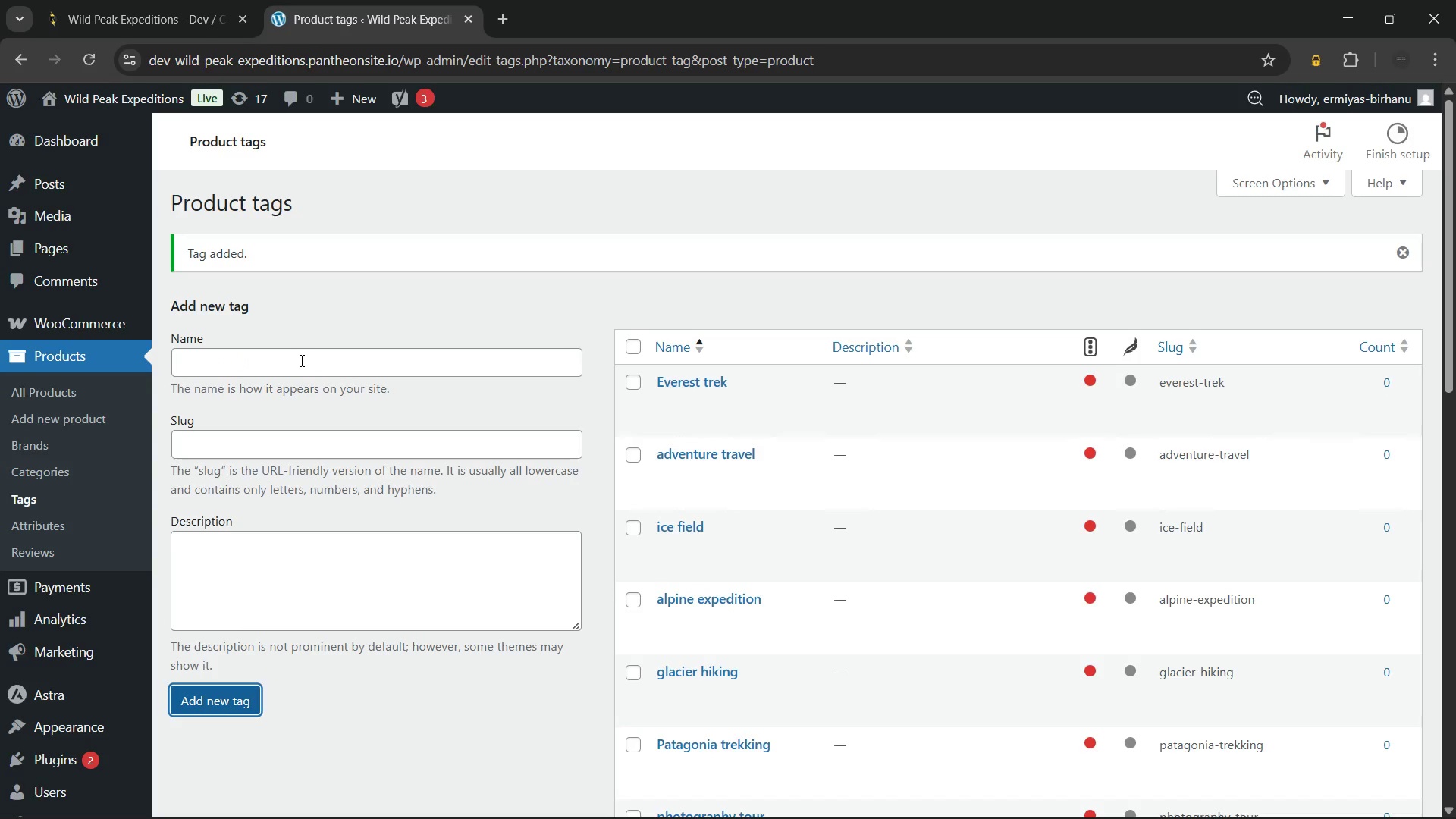 
left_click([300, 359])
 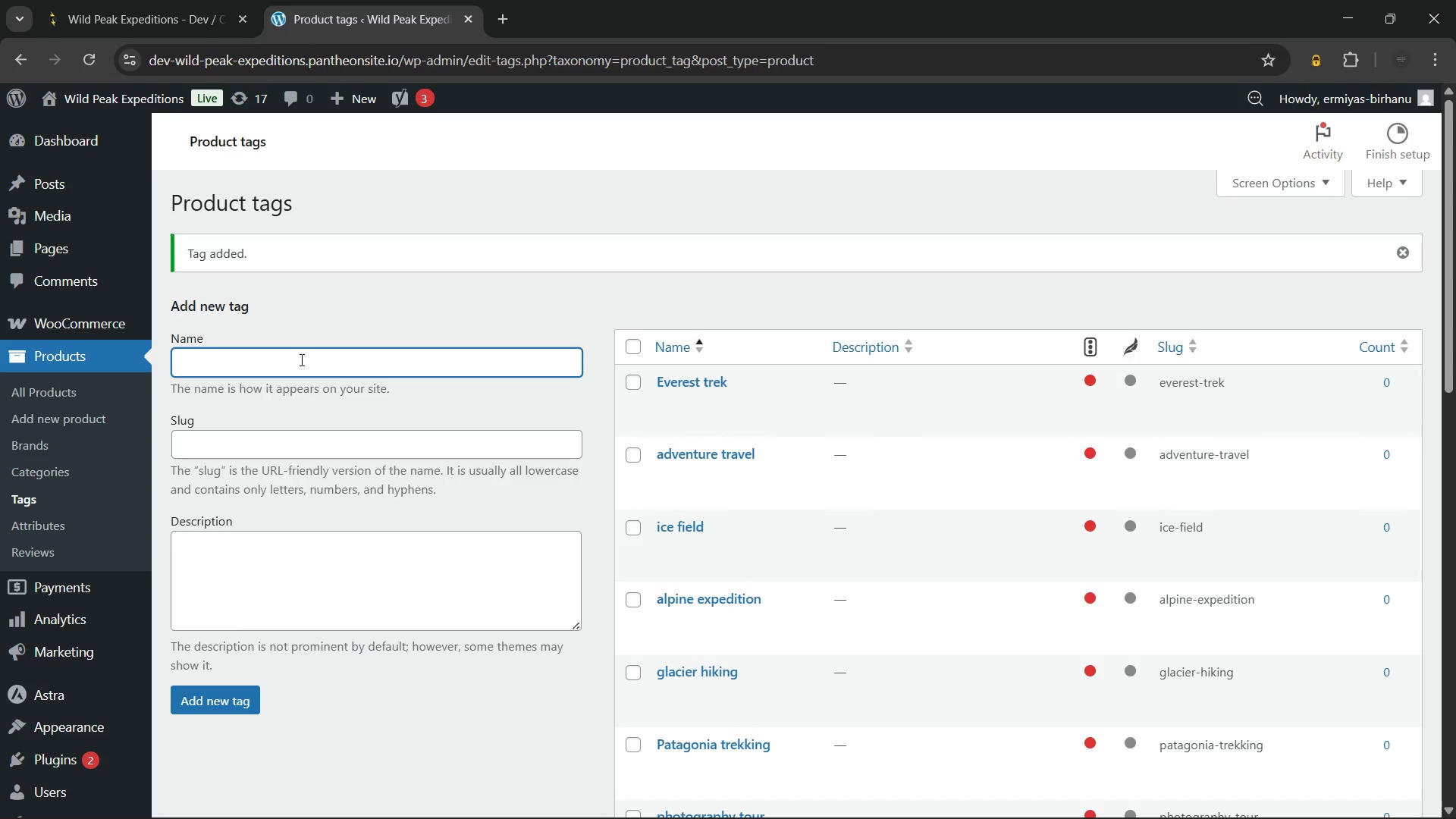 
type(Base Camp)
 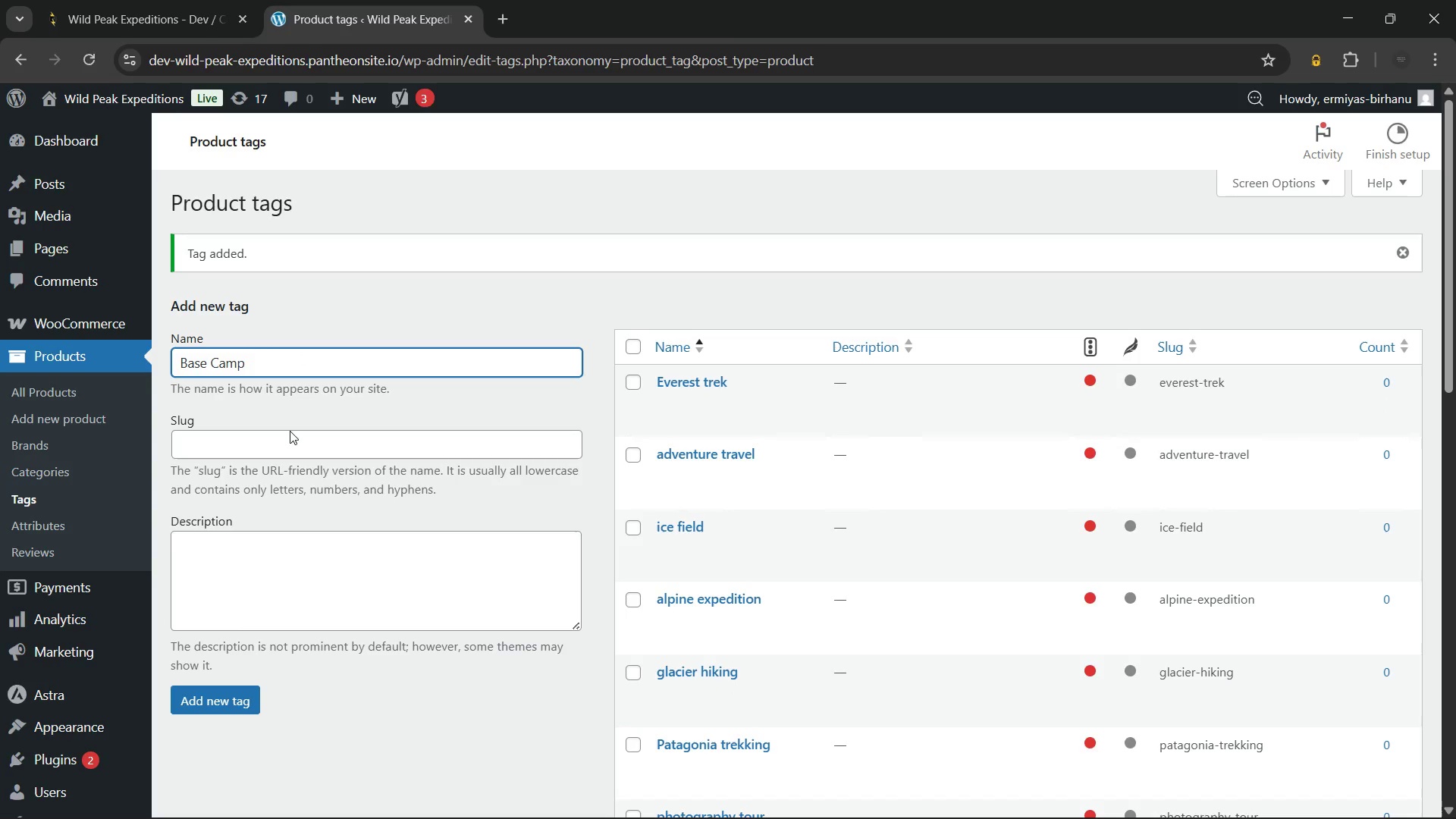 
left_click([221, 698])
 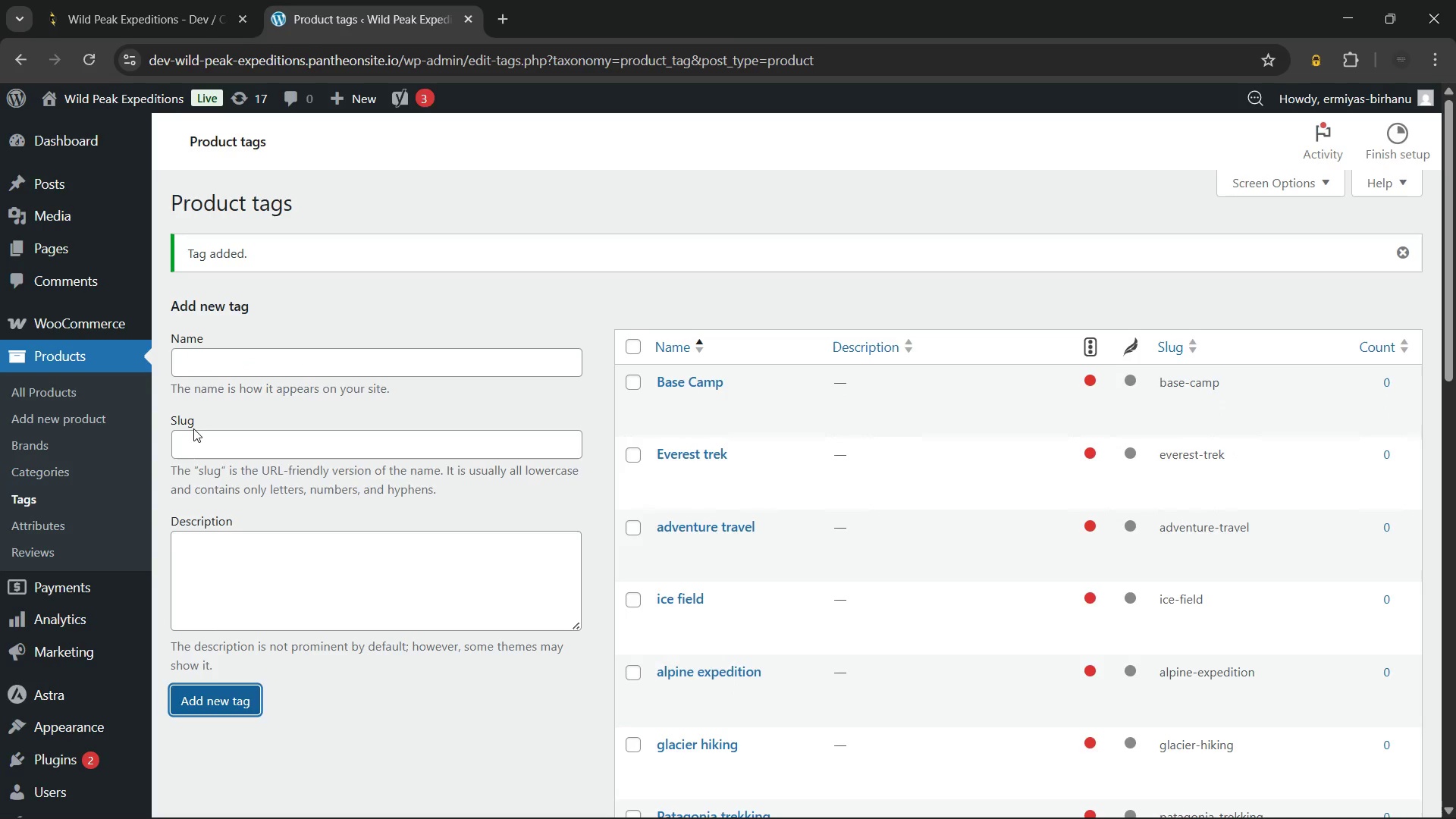 
left_click([232, 373])
 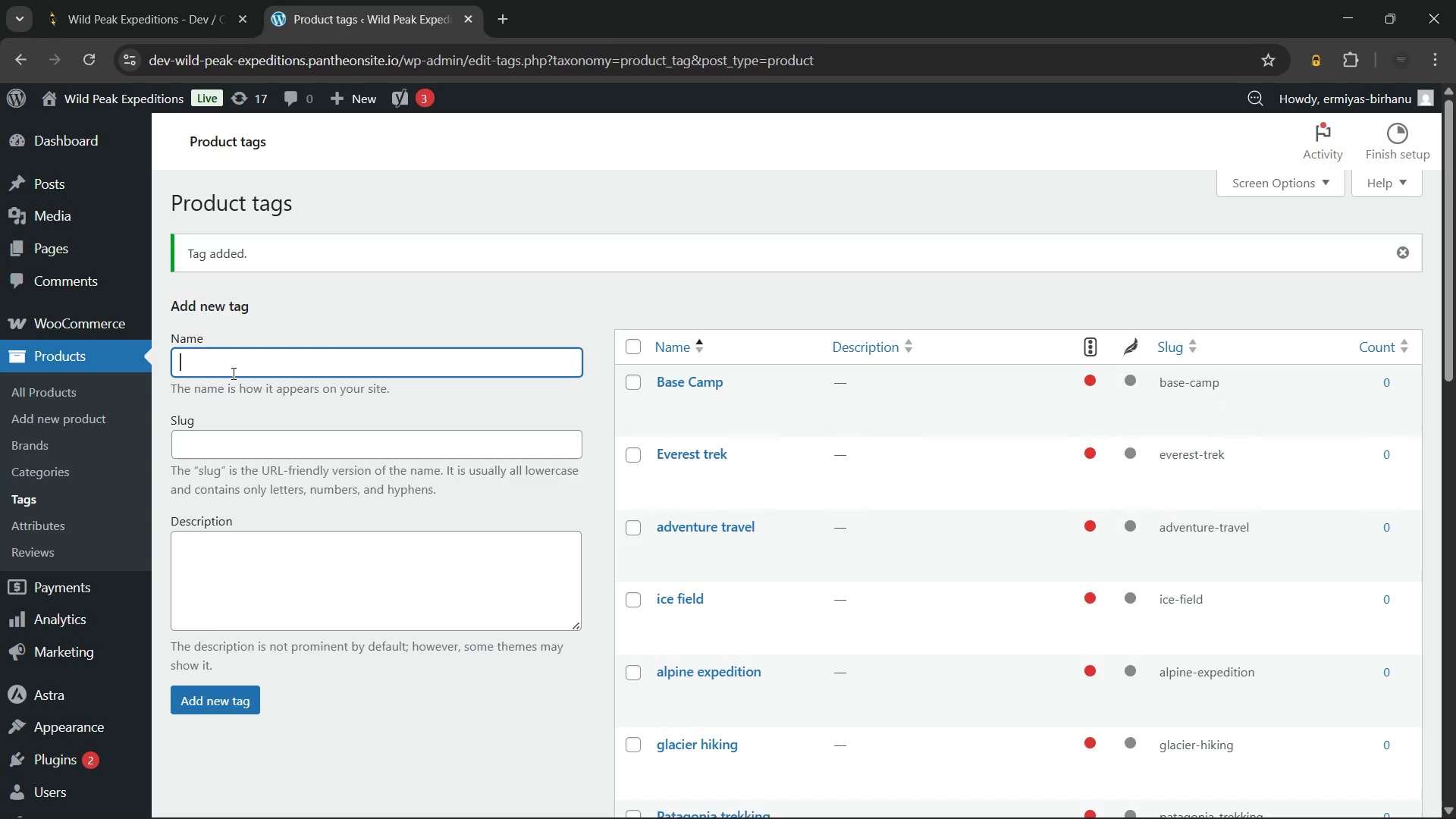 
type(Himalayan trekking)
 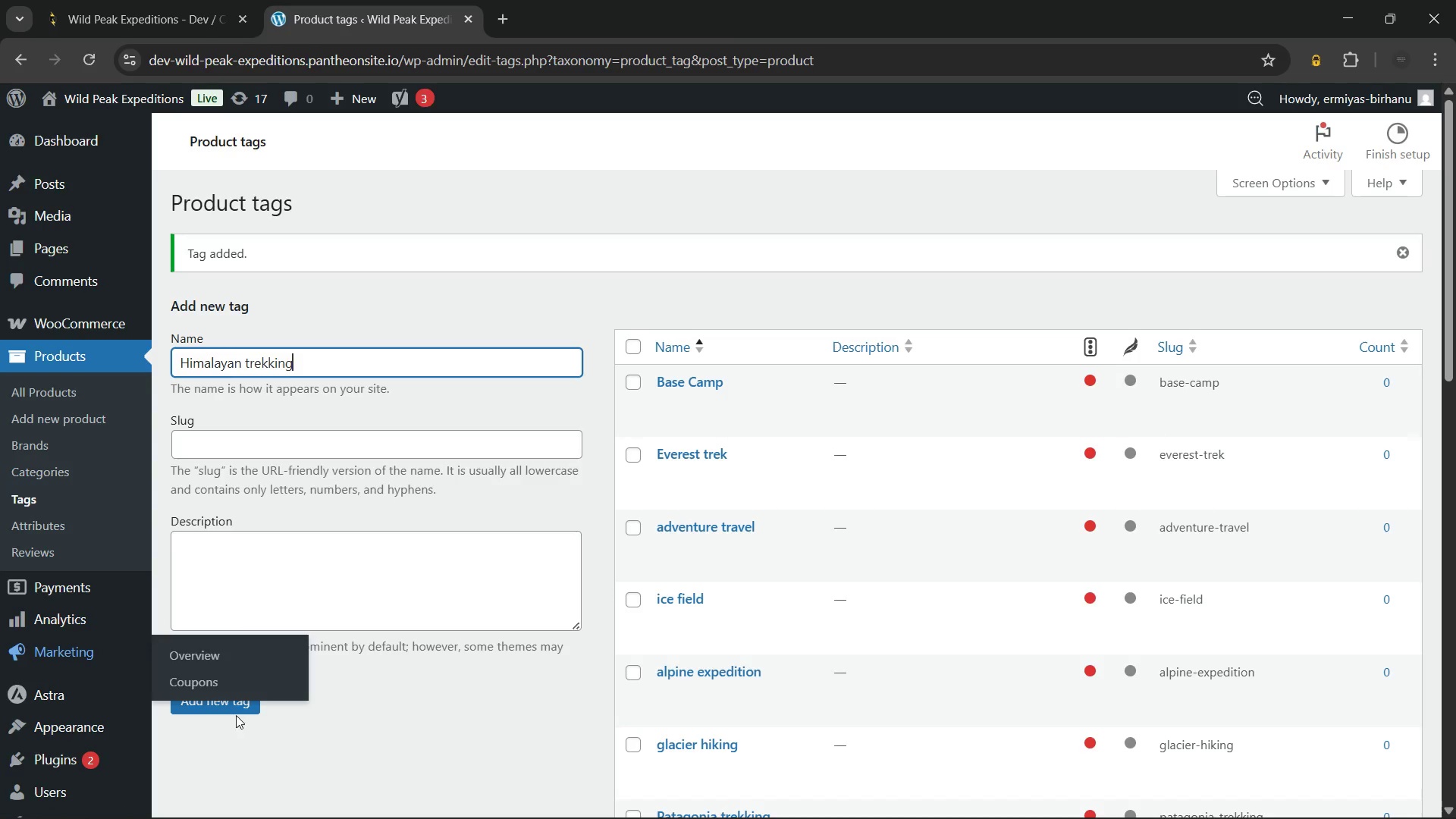 
left_click([241, 698])
 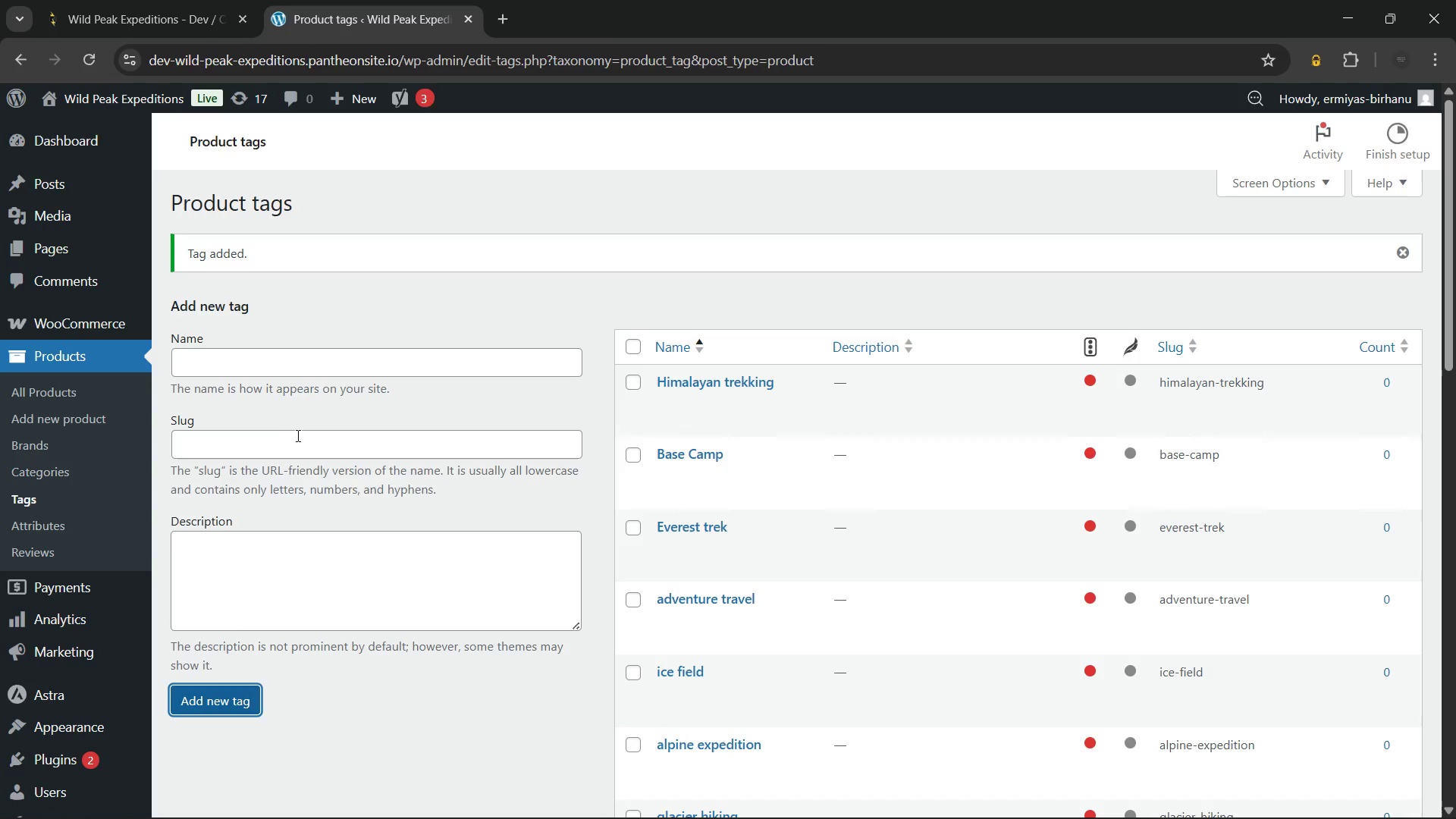 
left_click([312, 353])
 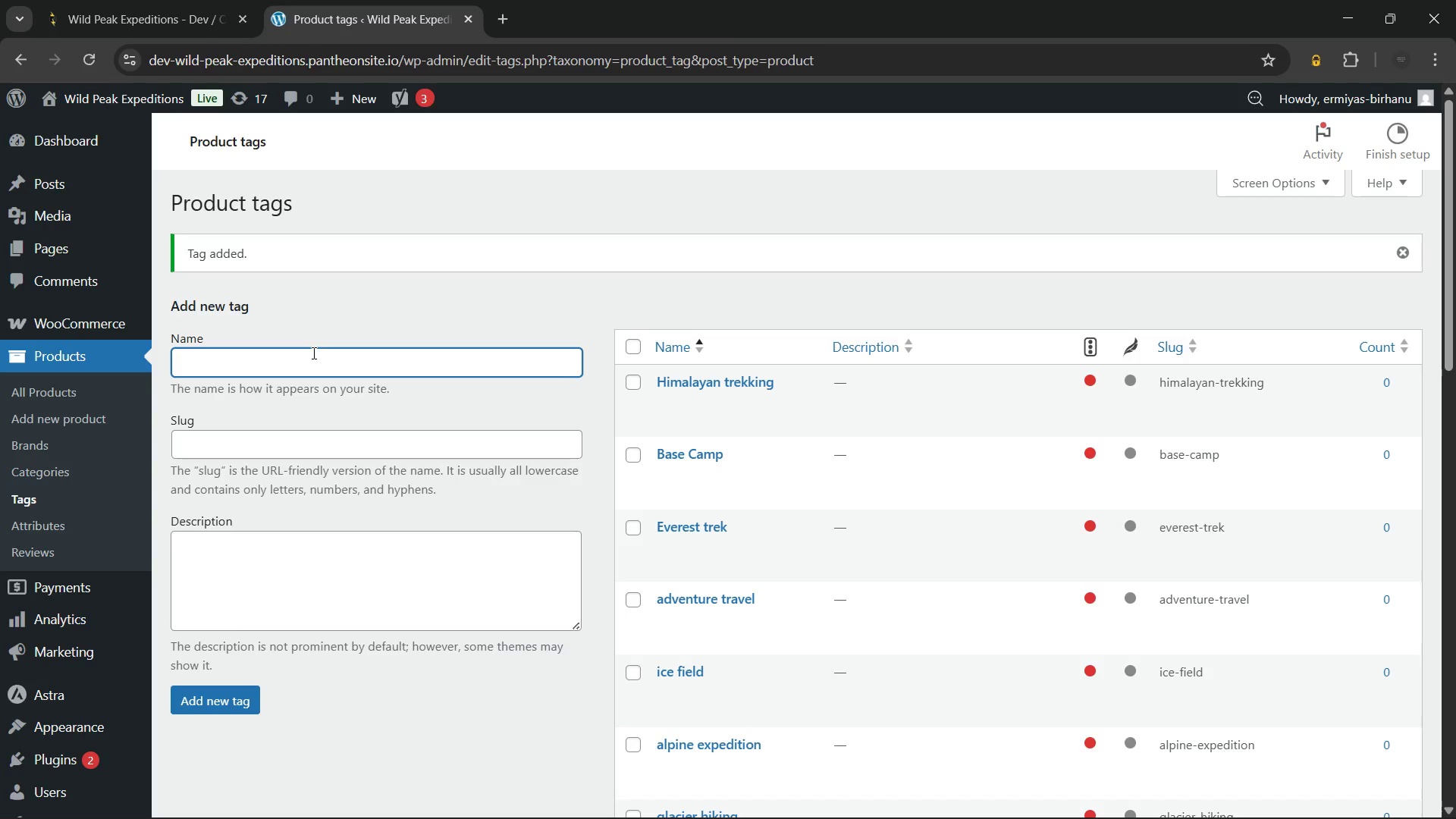 
type(guided trek)
 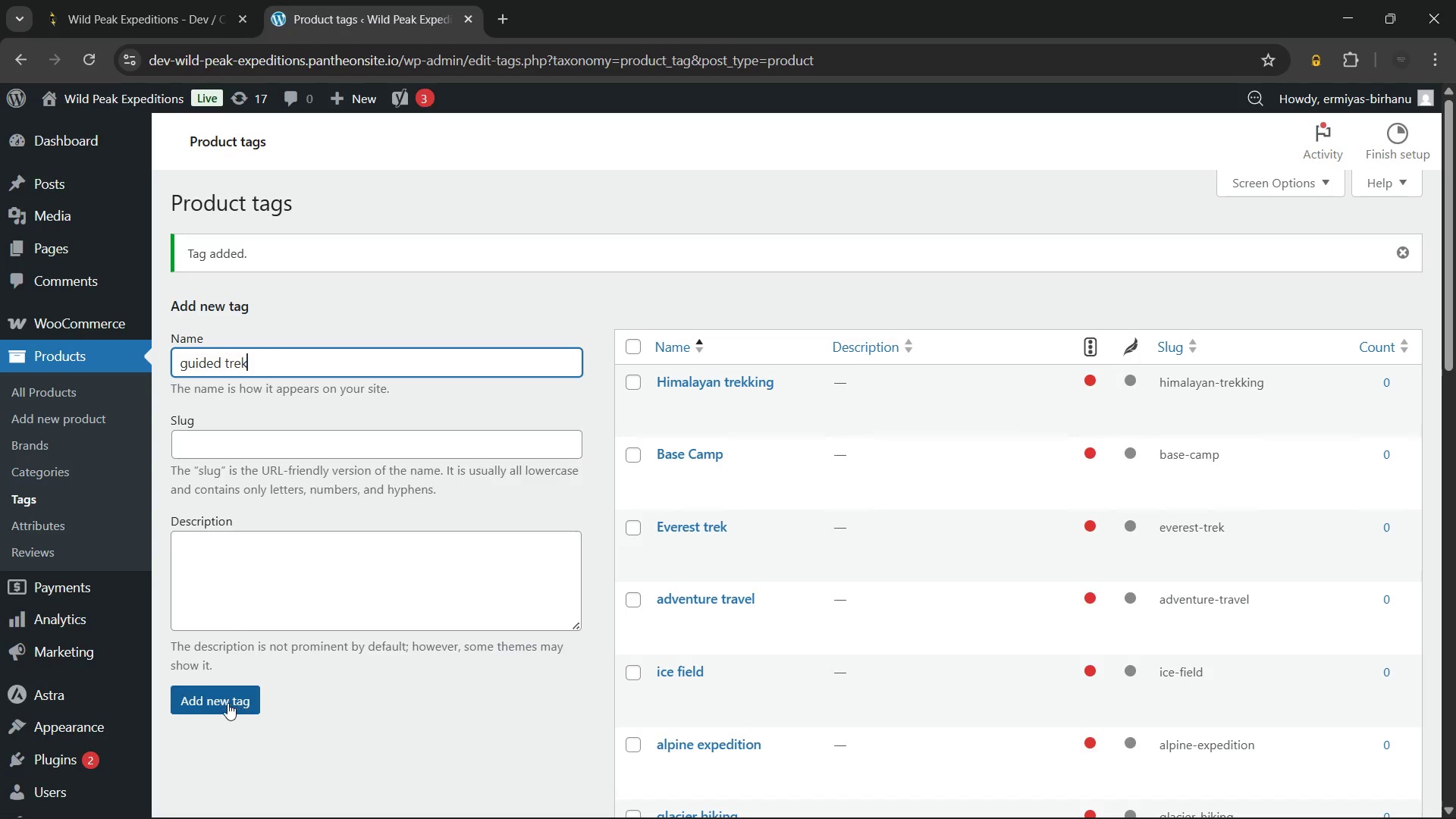 
left_click([227, 703])
 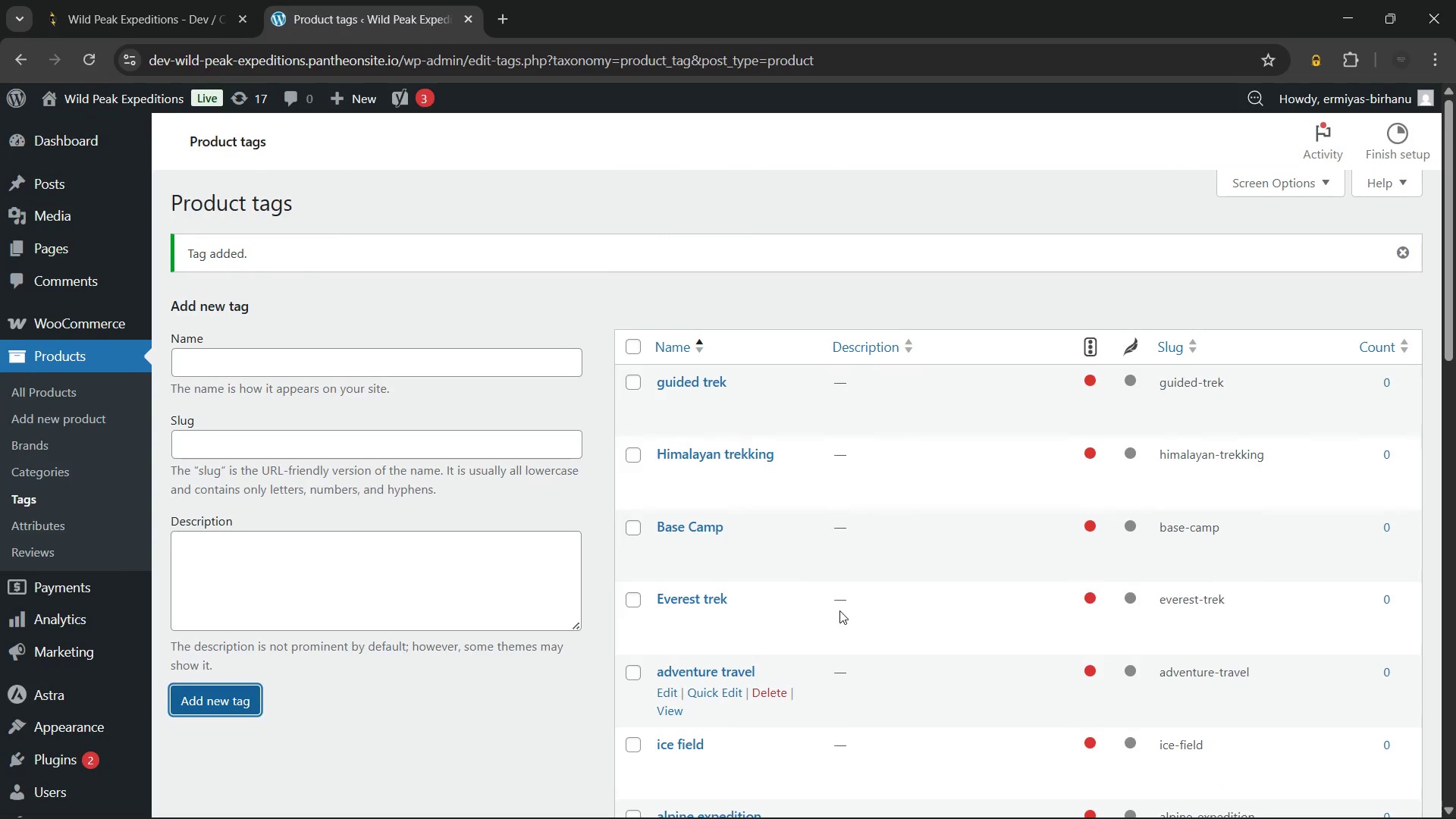 
wait(13.67)
 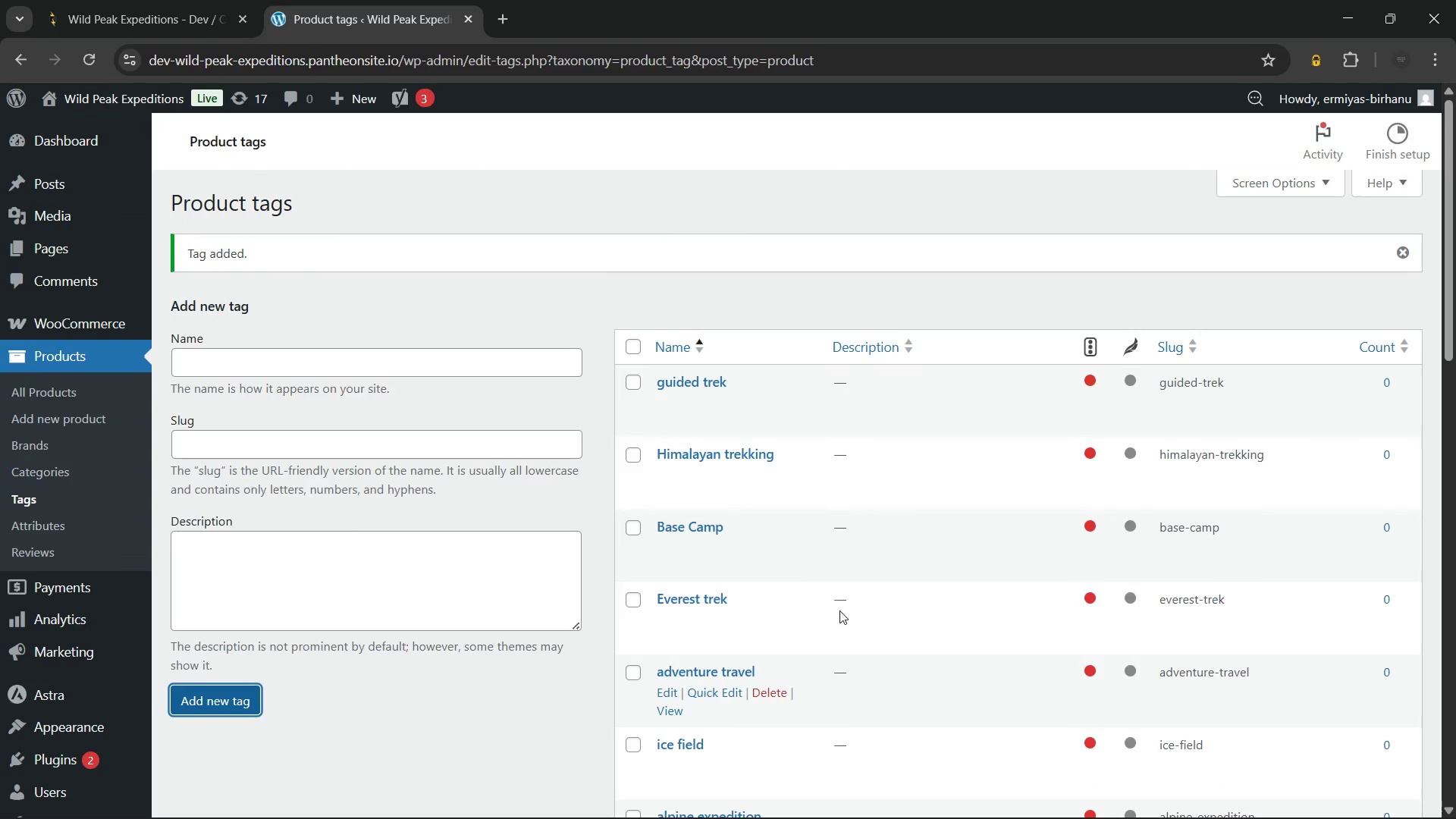 
left_click([429, 356])
 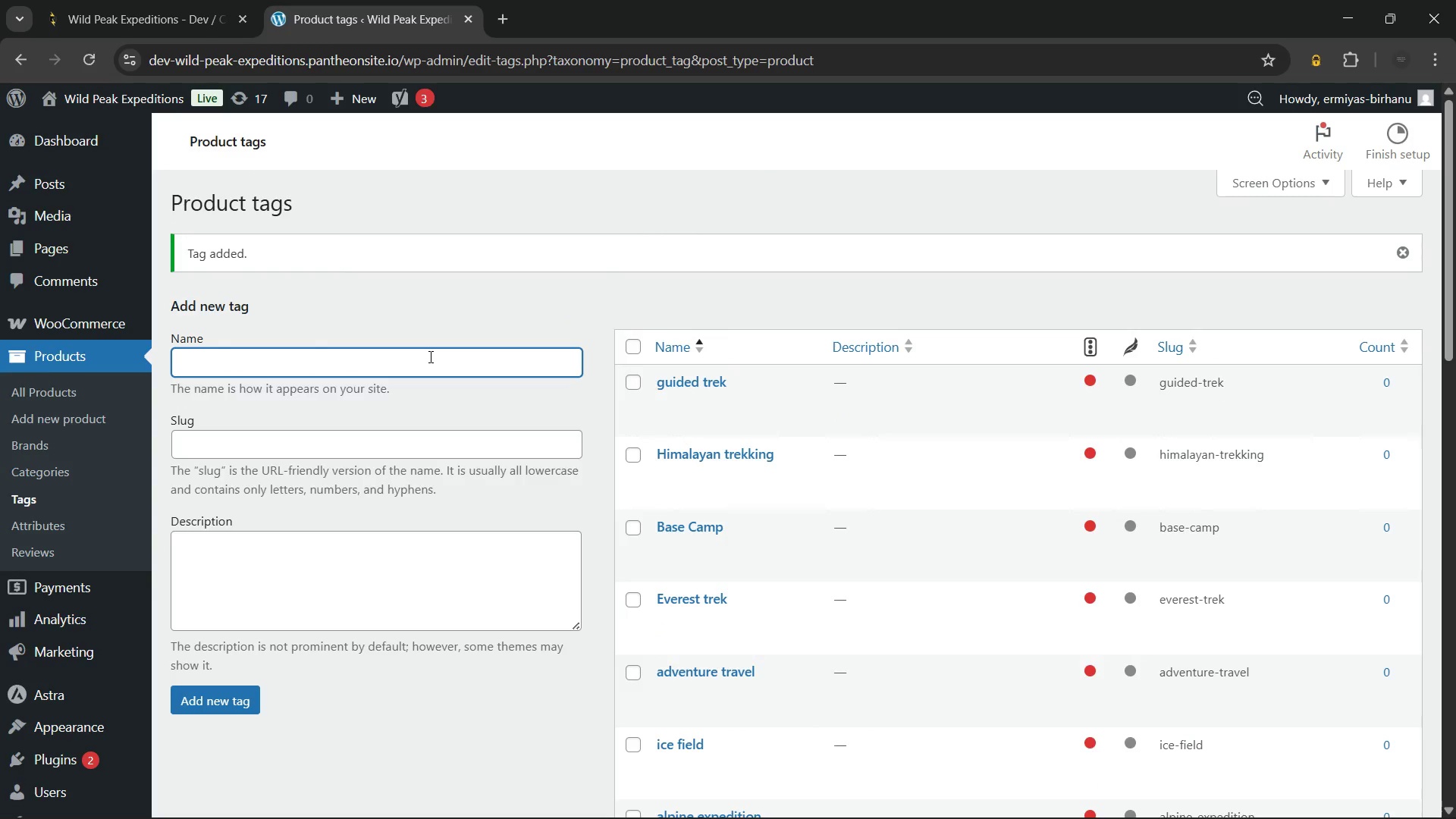 
type(high altitude)
 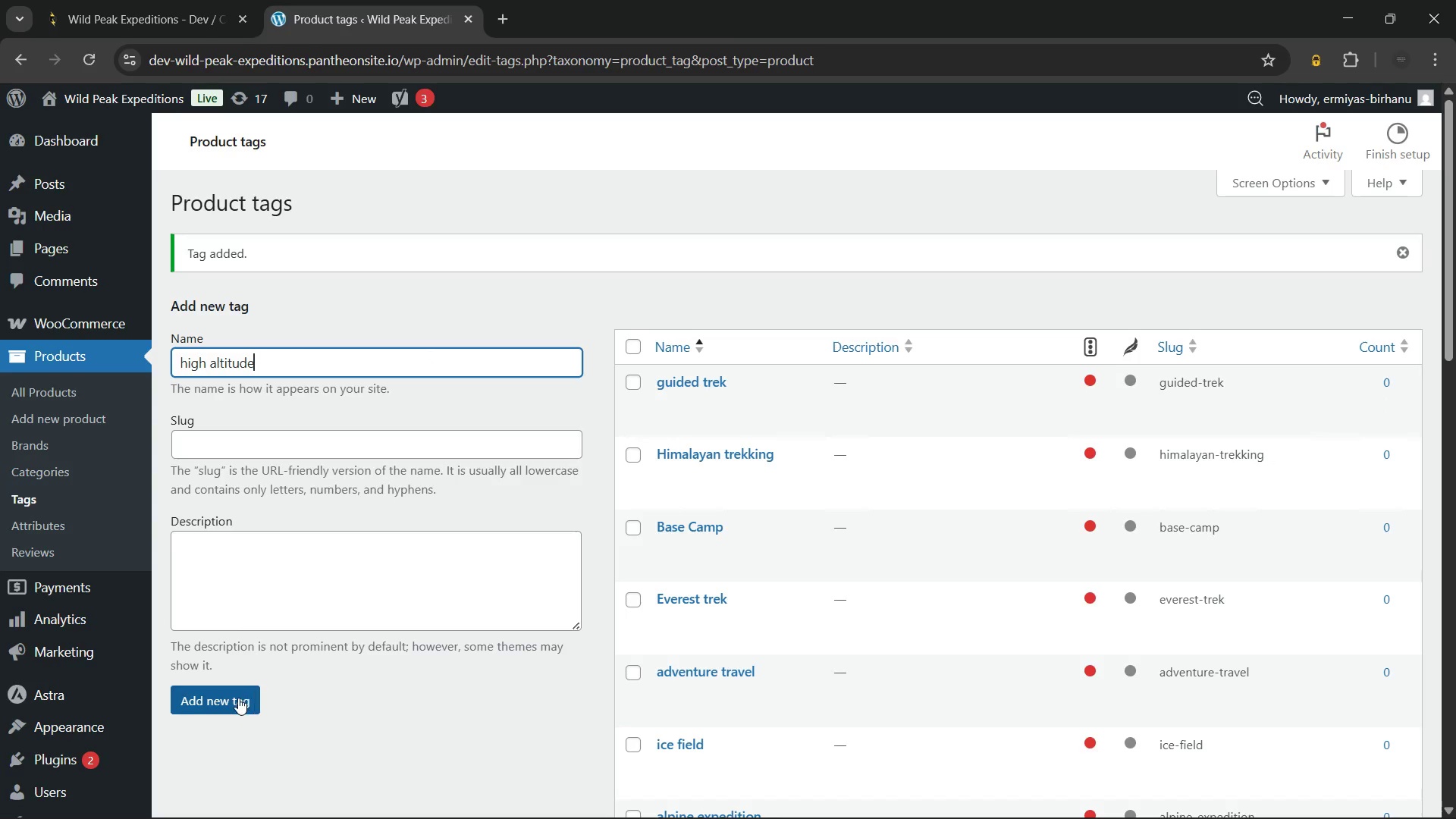 
left_click([238, 698])
 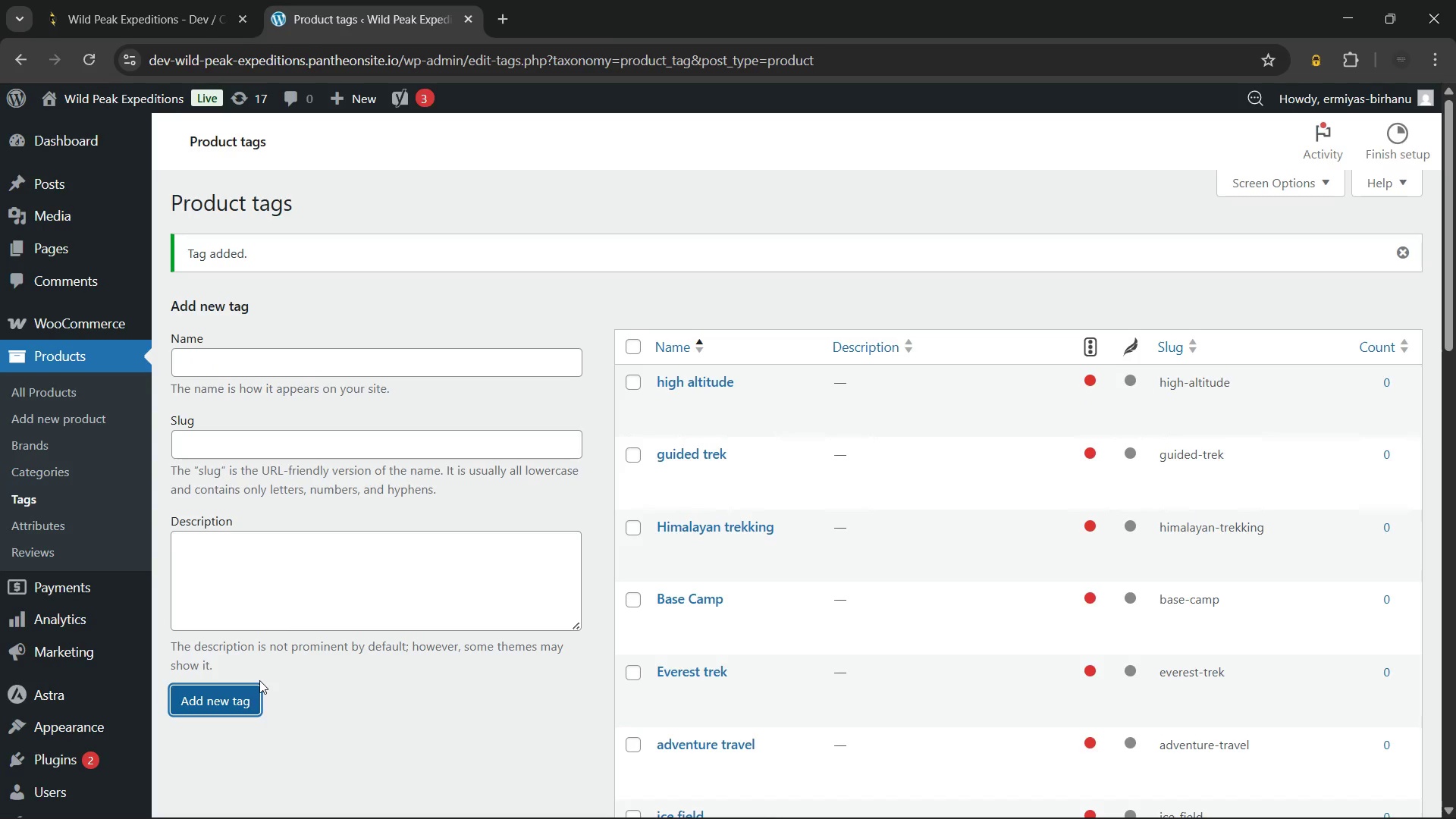 
wait(5.2)
 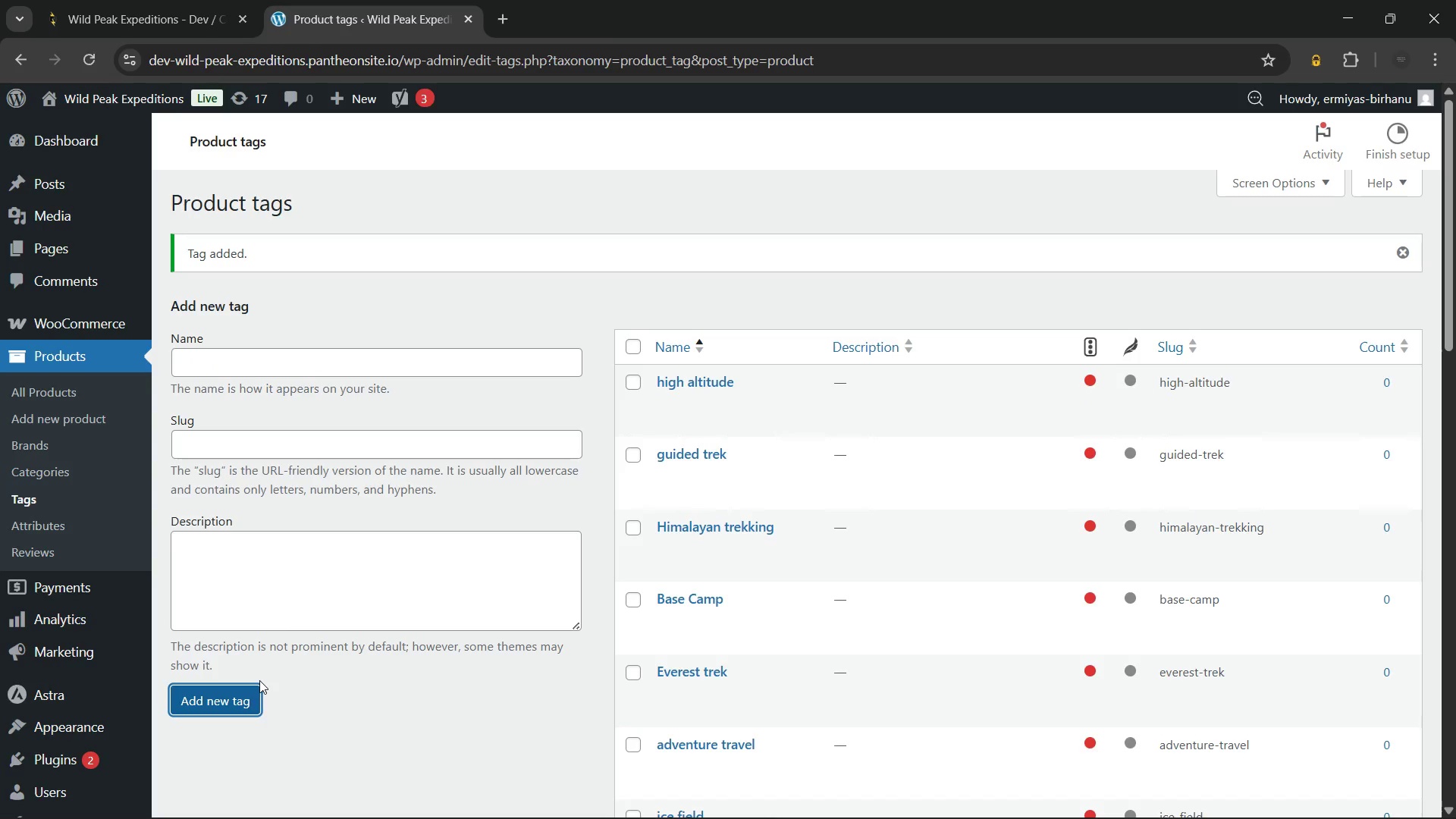 
left_click([358, 362])
 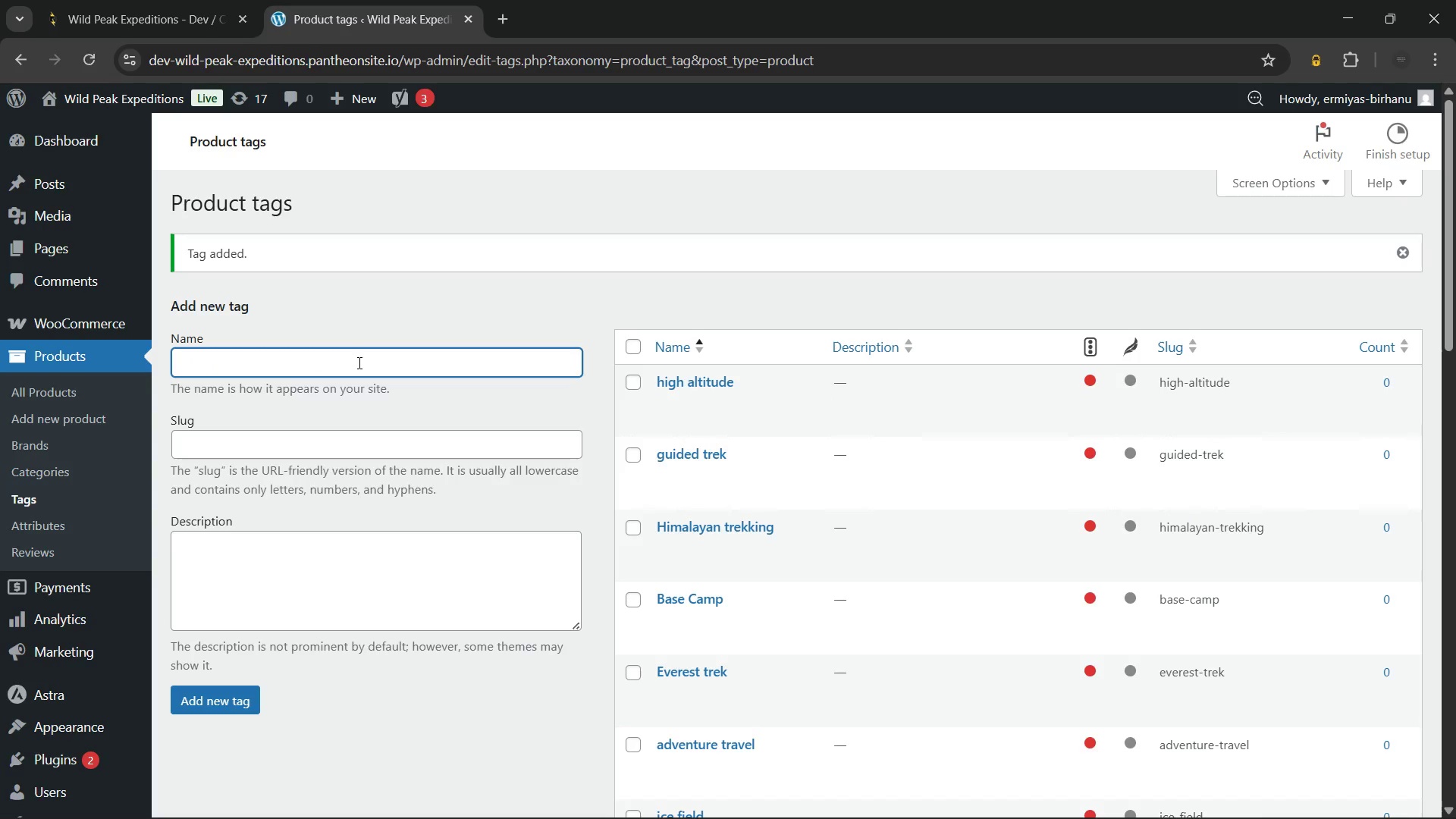 
type(Nea)
key(Backspace)
key(Backspace)
key(Backspace)
type(nepal expedition)
 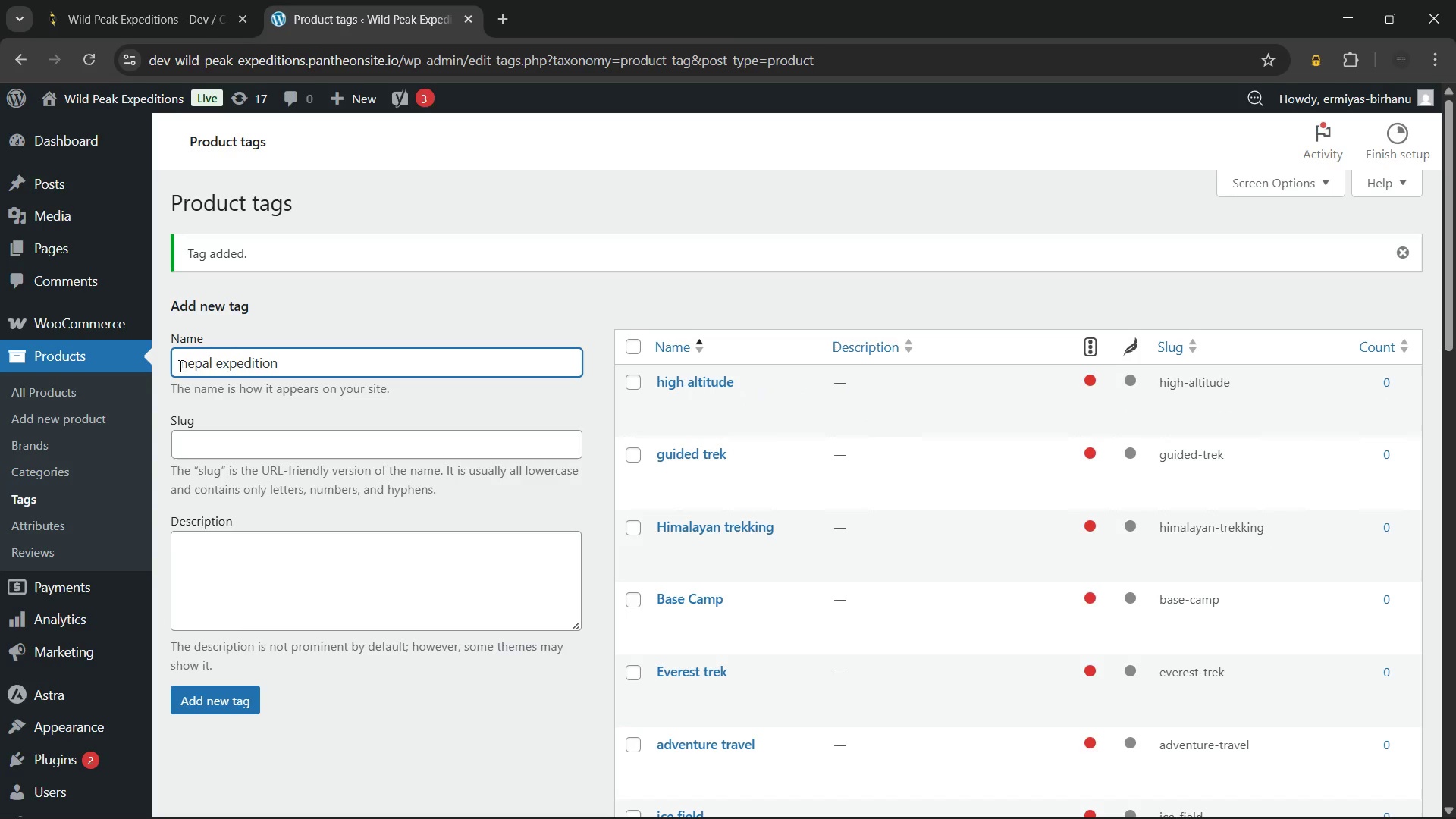 
left_click([191, 364])
 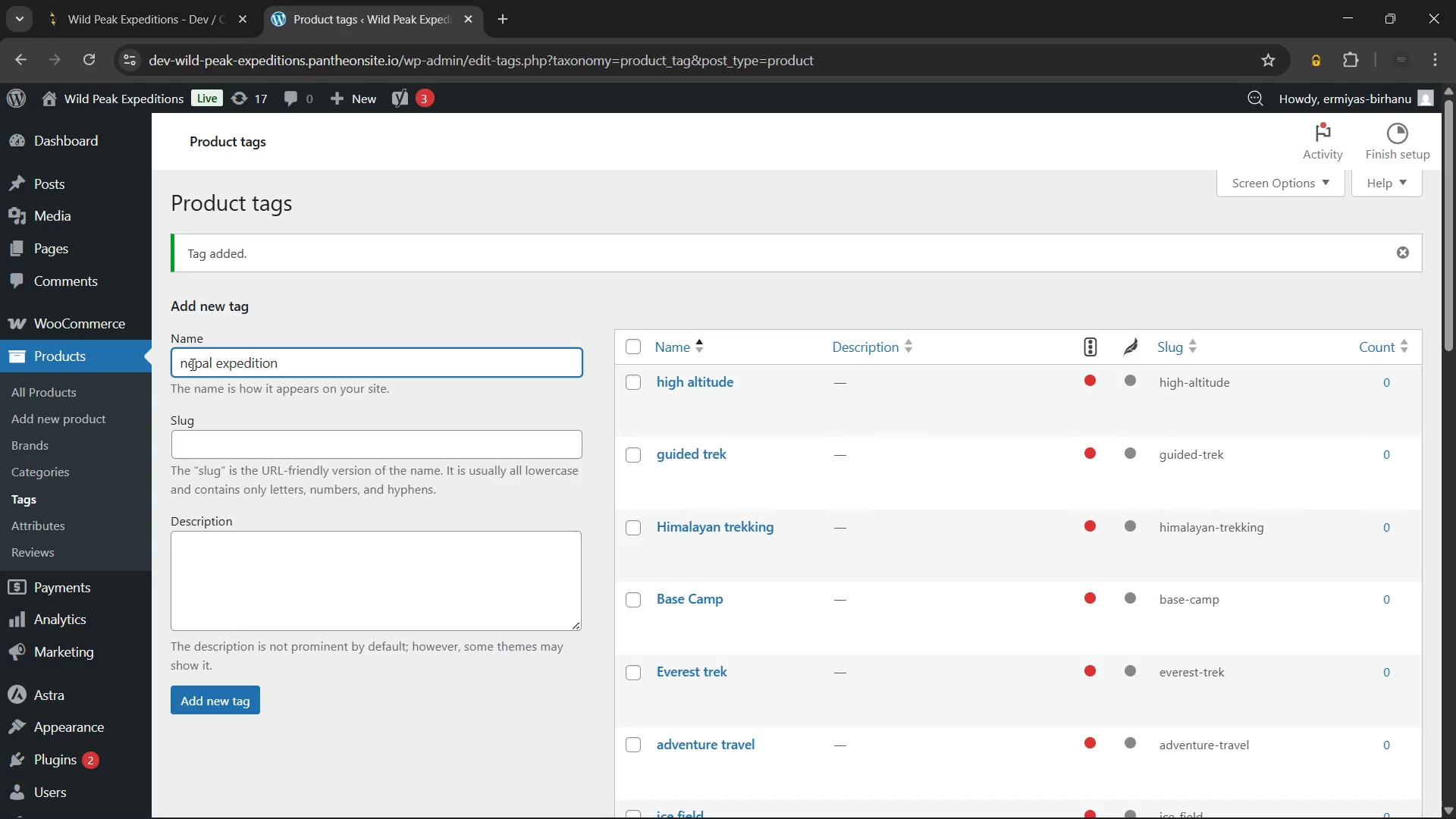 
key(ArrowLeft)
 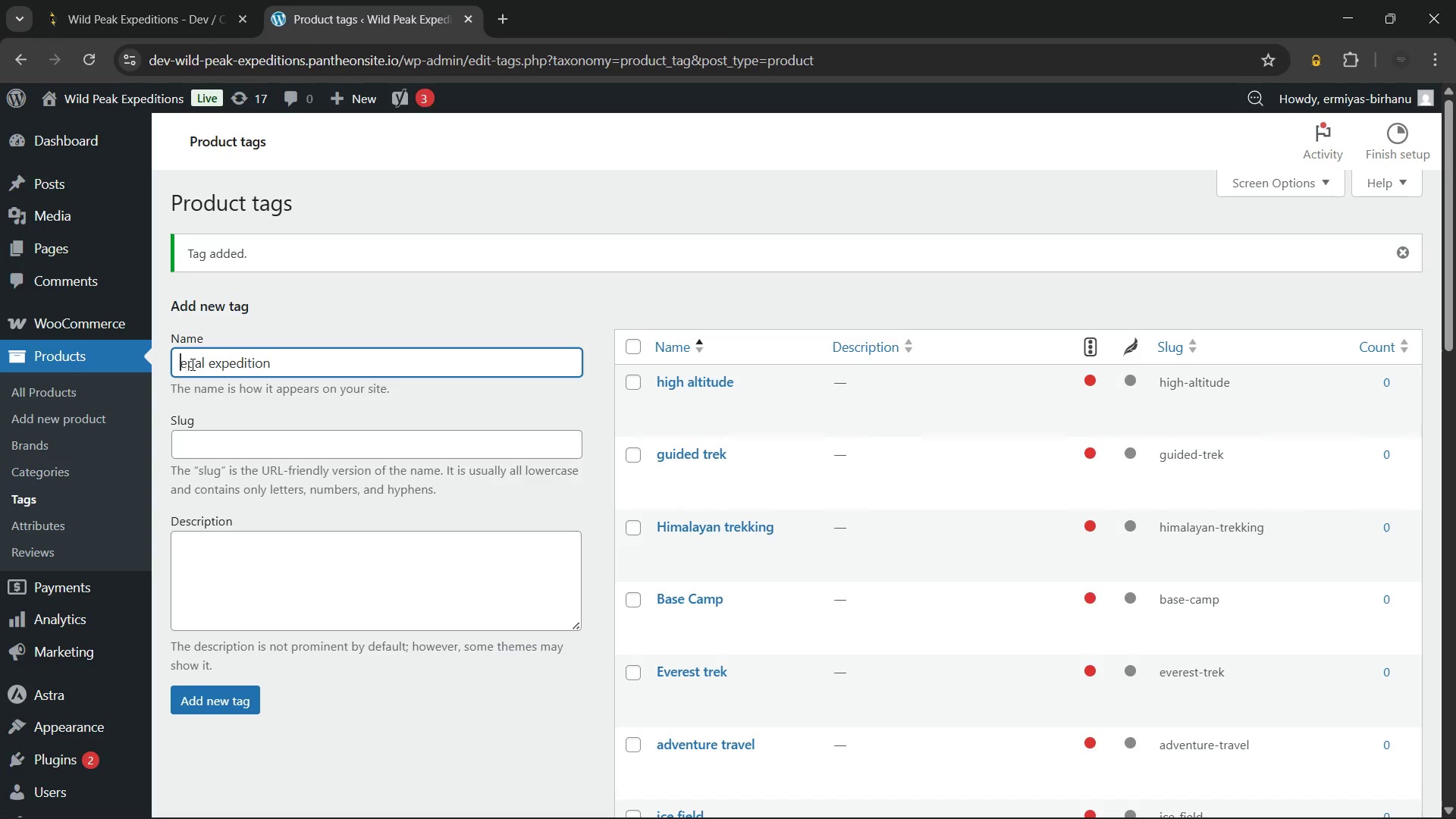 
key(Backspace)
 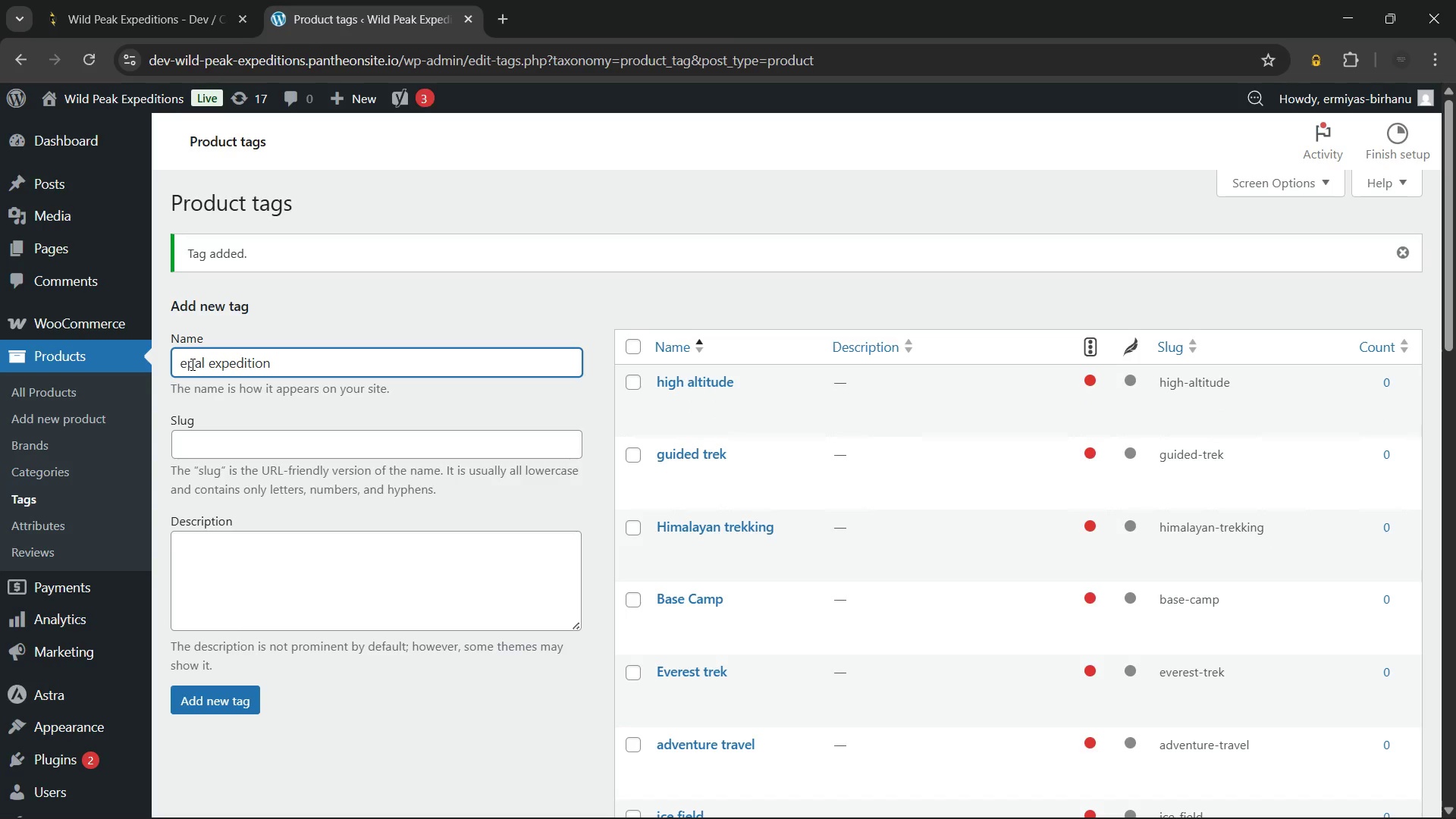 
key(Shift+ShiftLeft)
 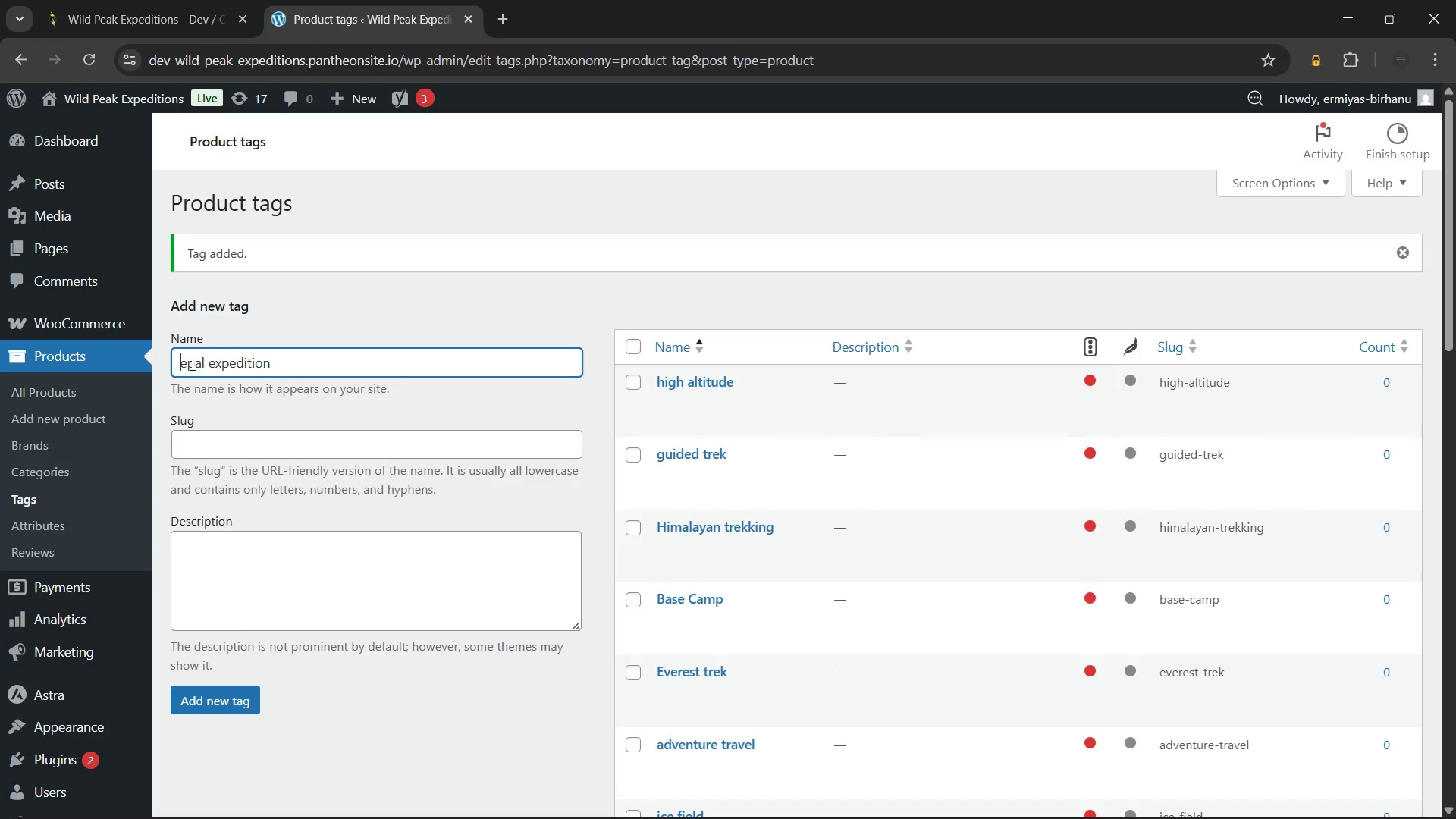 
key(Shift+ShiftLeft)
 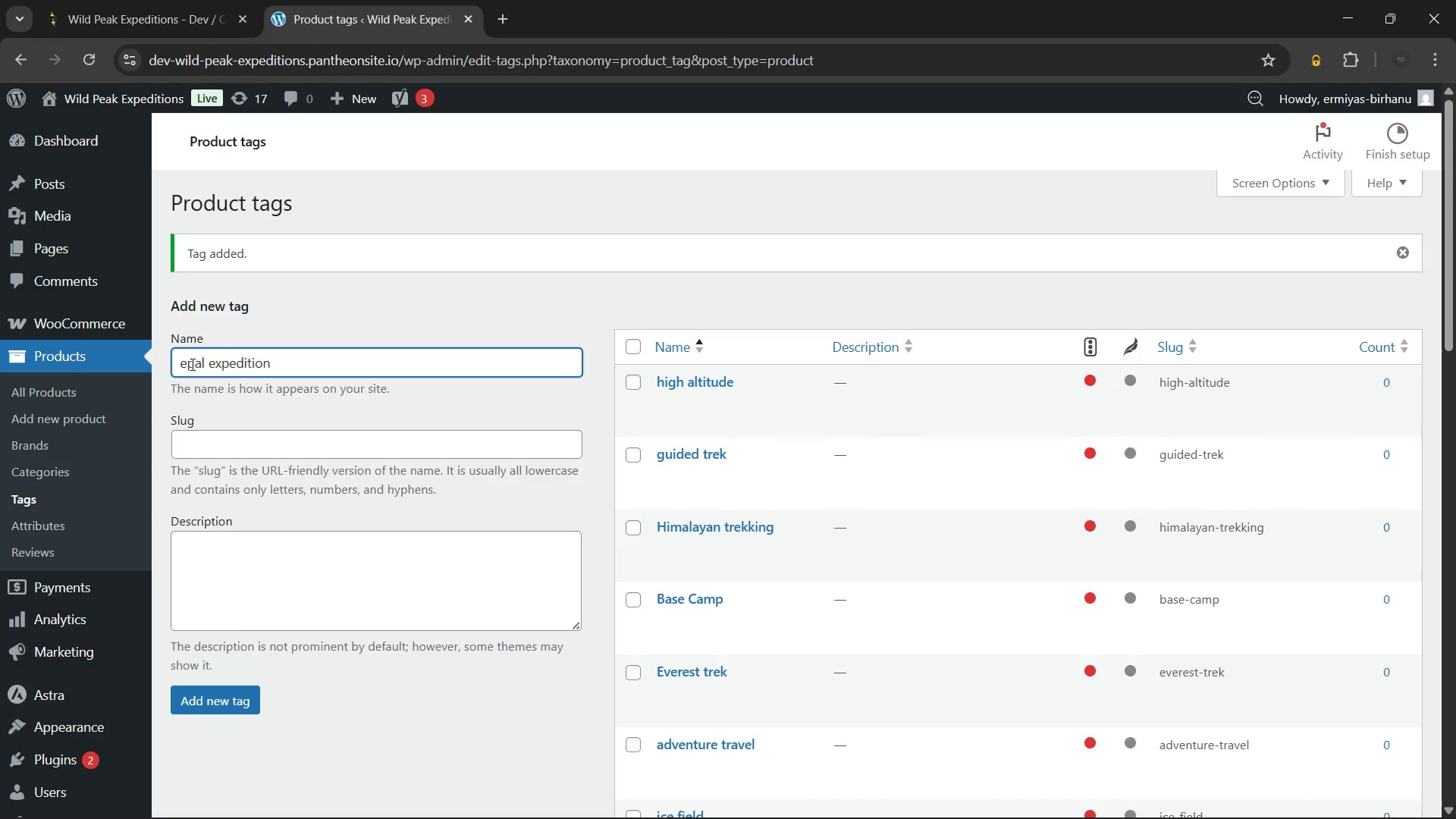 
key(Shift+N)
 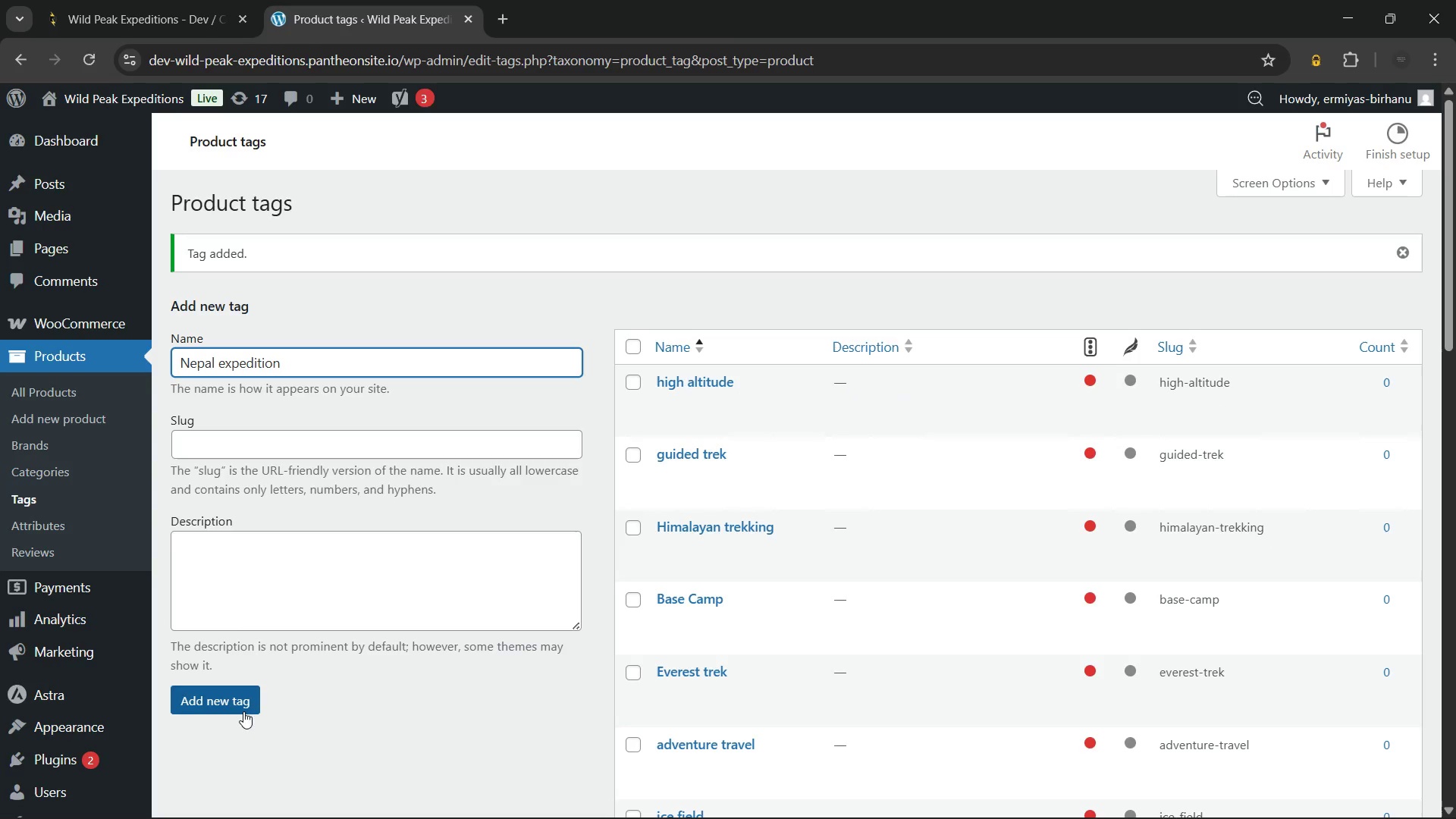 
left_click([223, 698])
 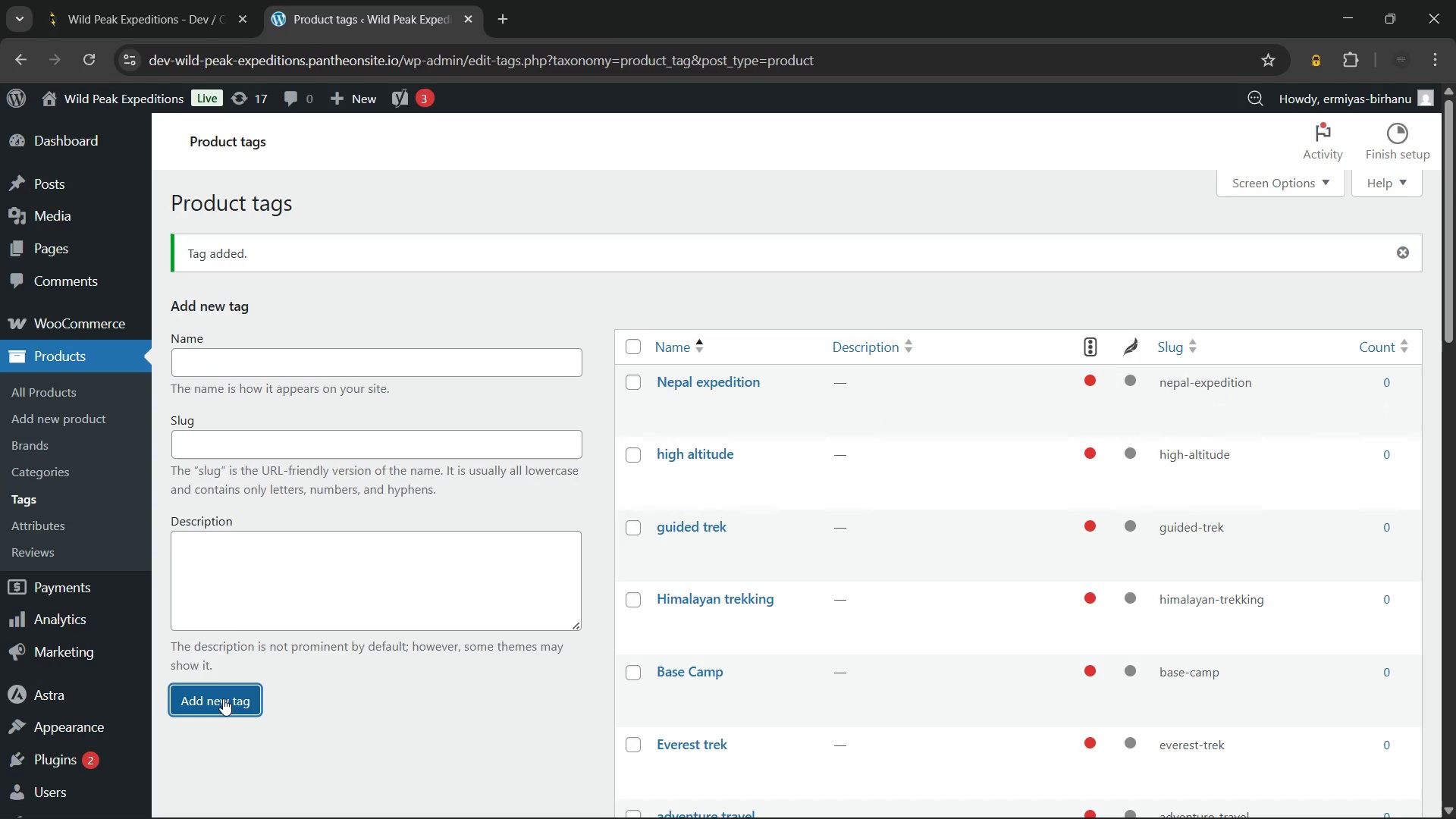 
wait(10.03)
 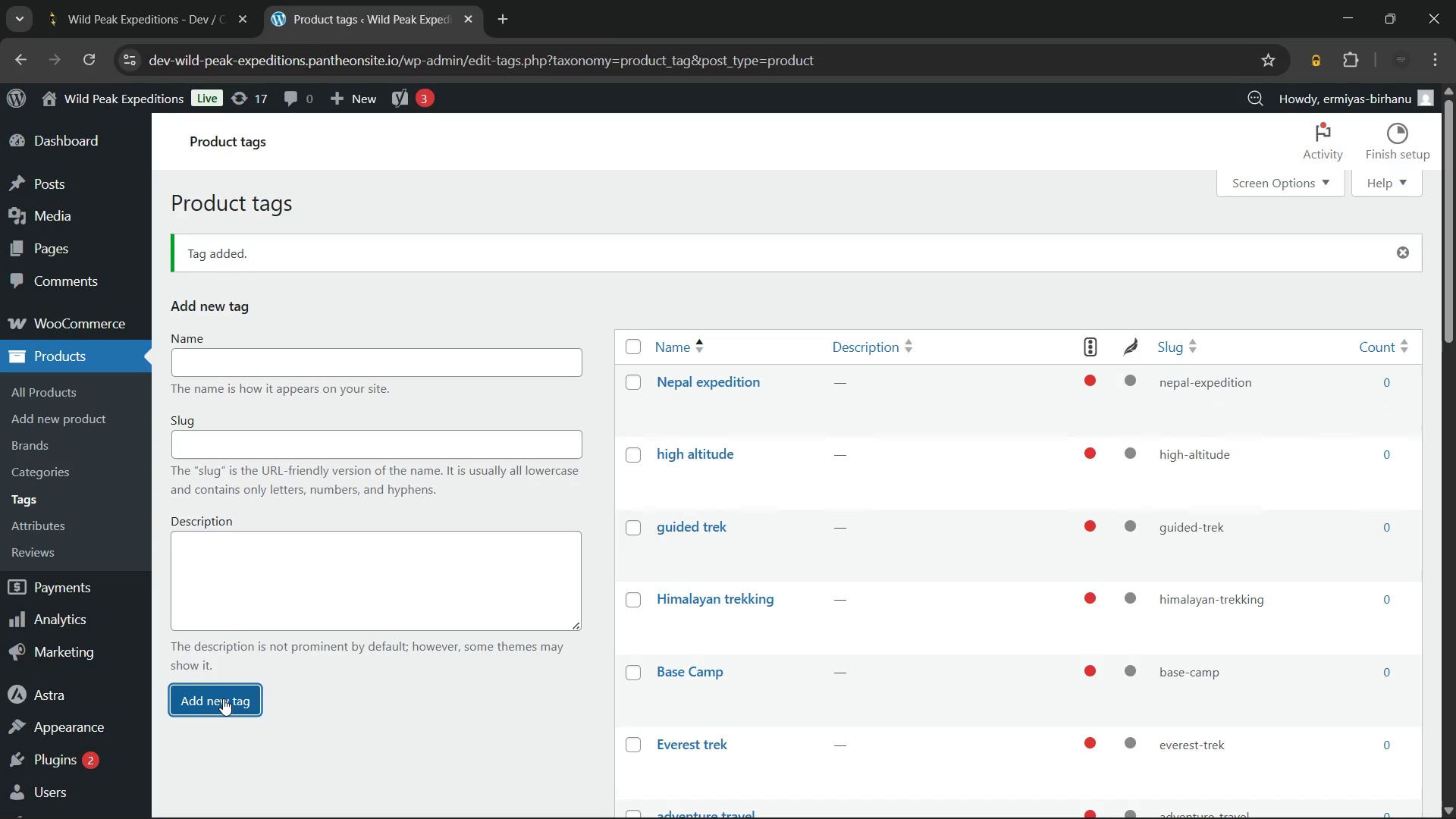 
left_click([270, 356])
 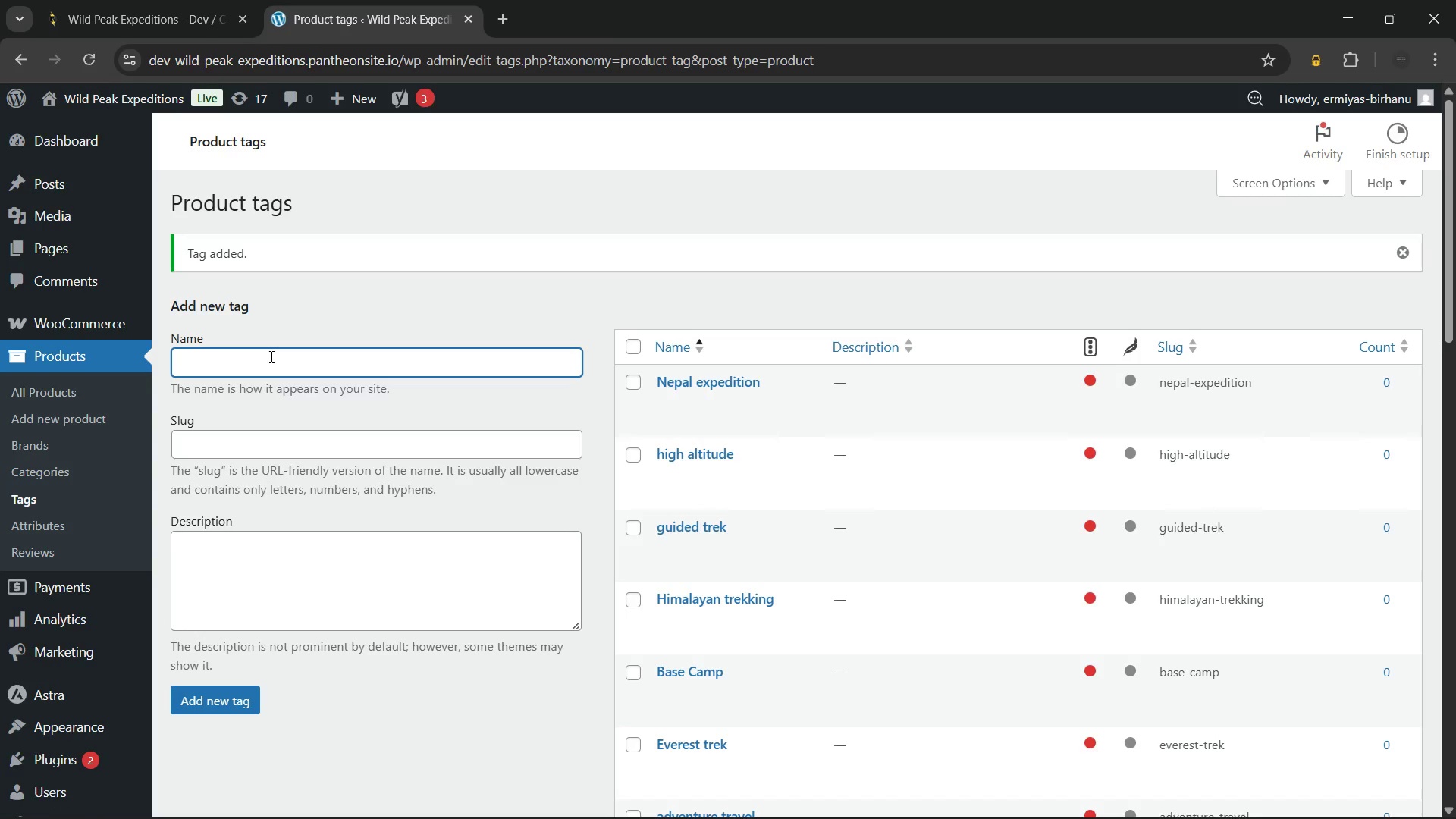 
type(Galapagos snorkeling)
 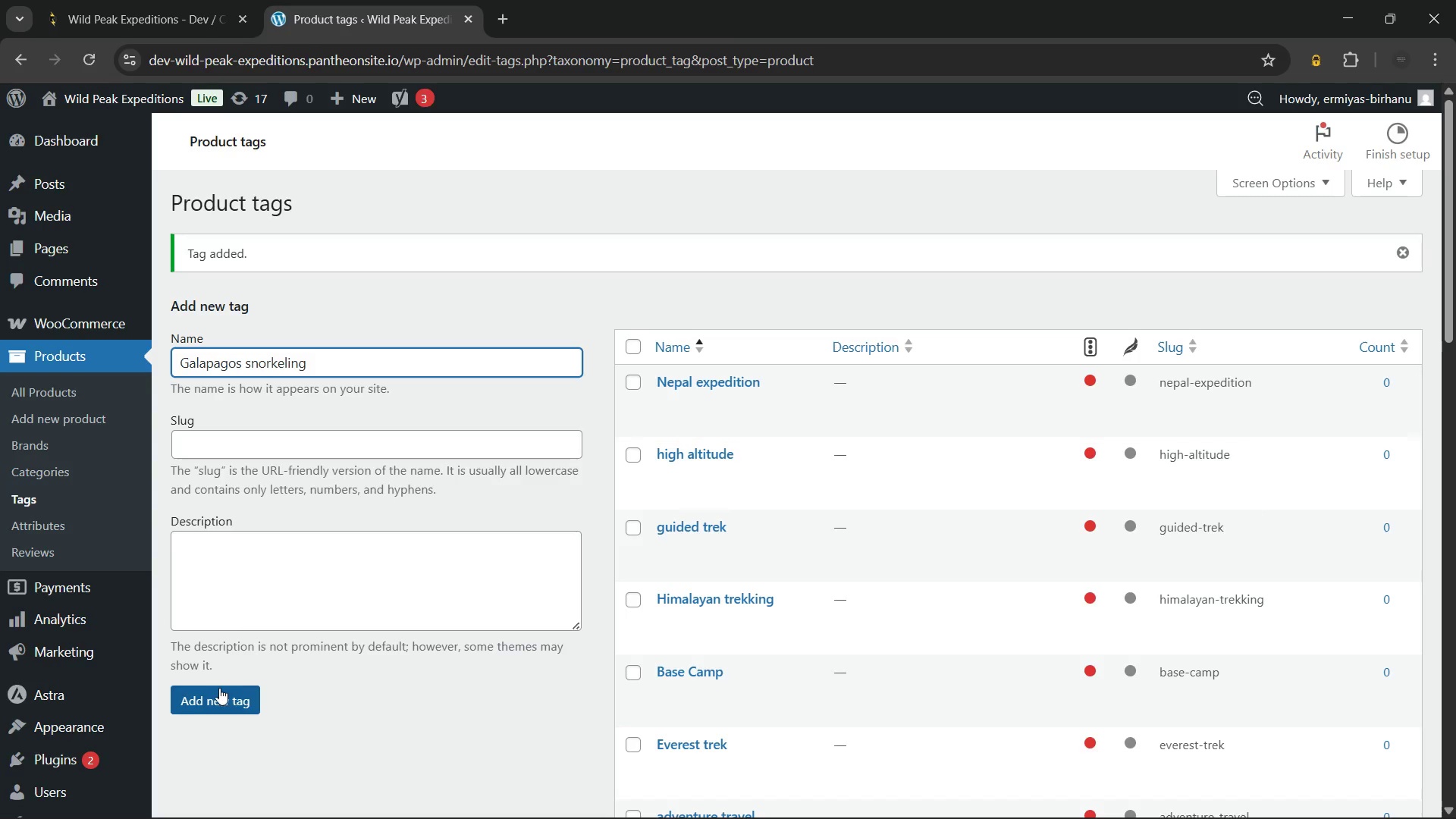 
wait(5.23)
 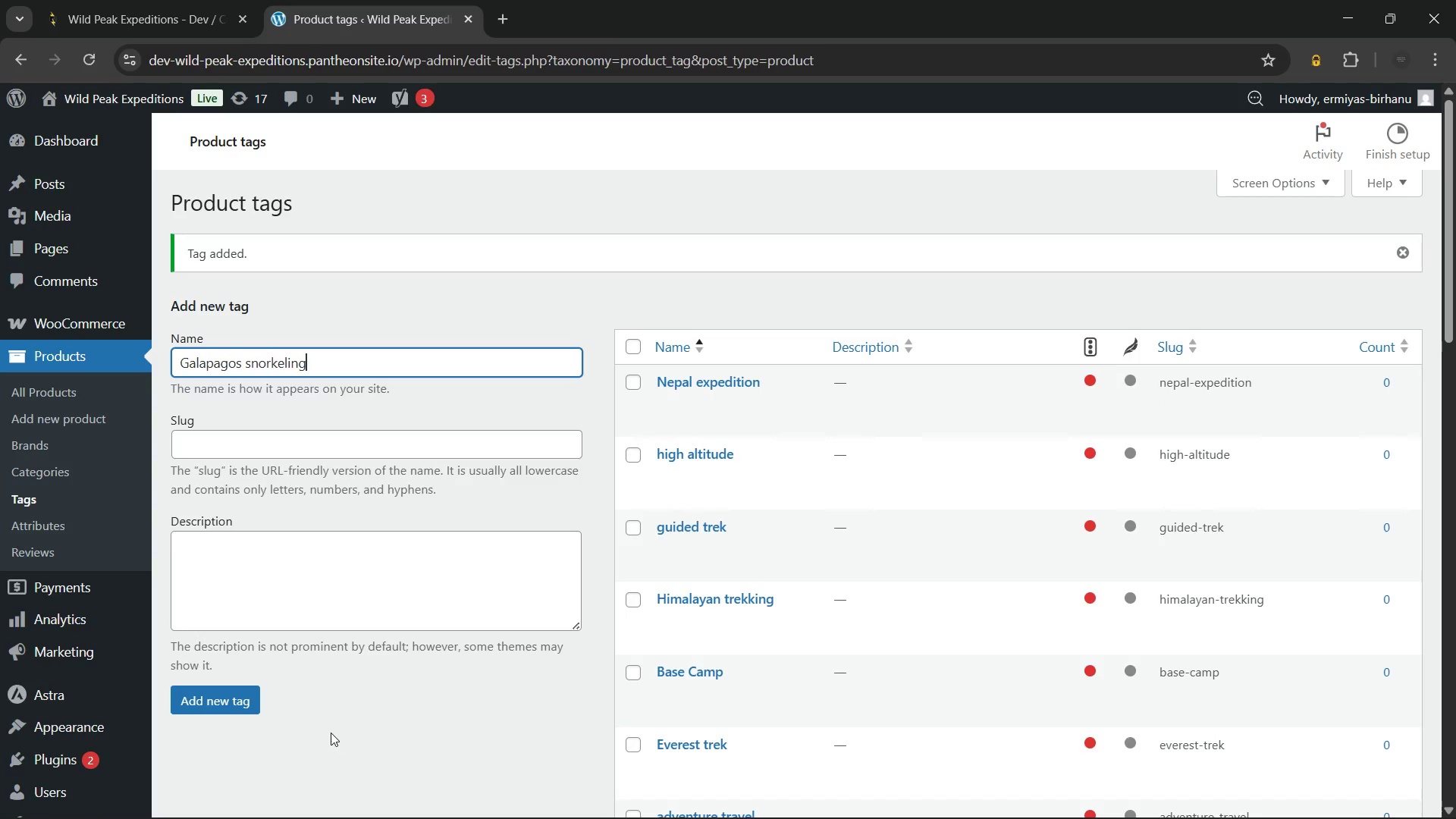 
left_click([216, 692])
 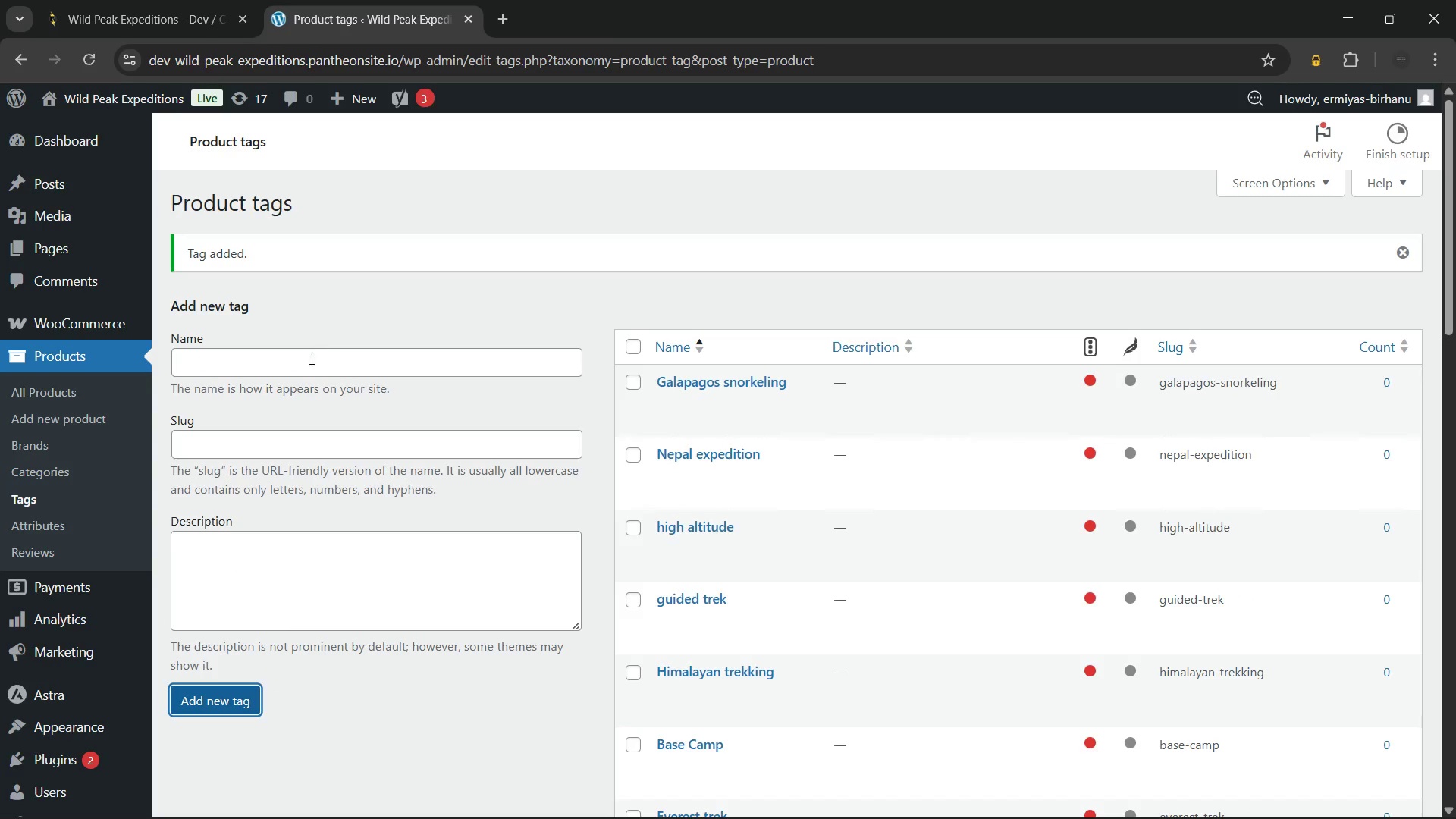 
left_click([304, 366])
 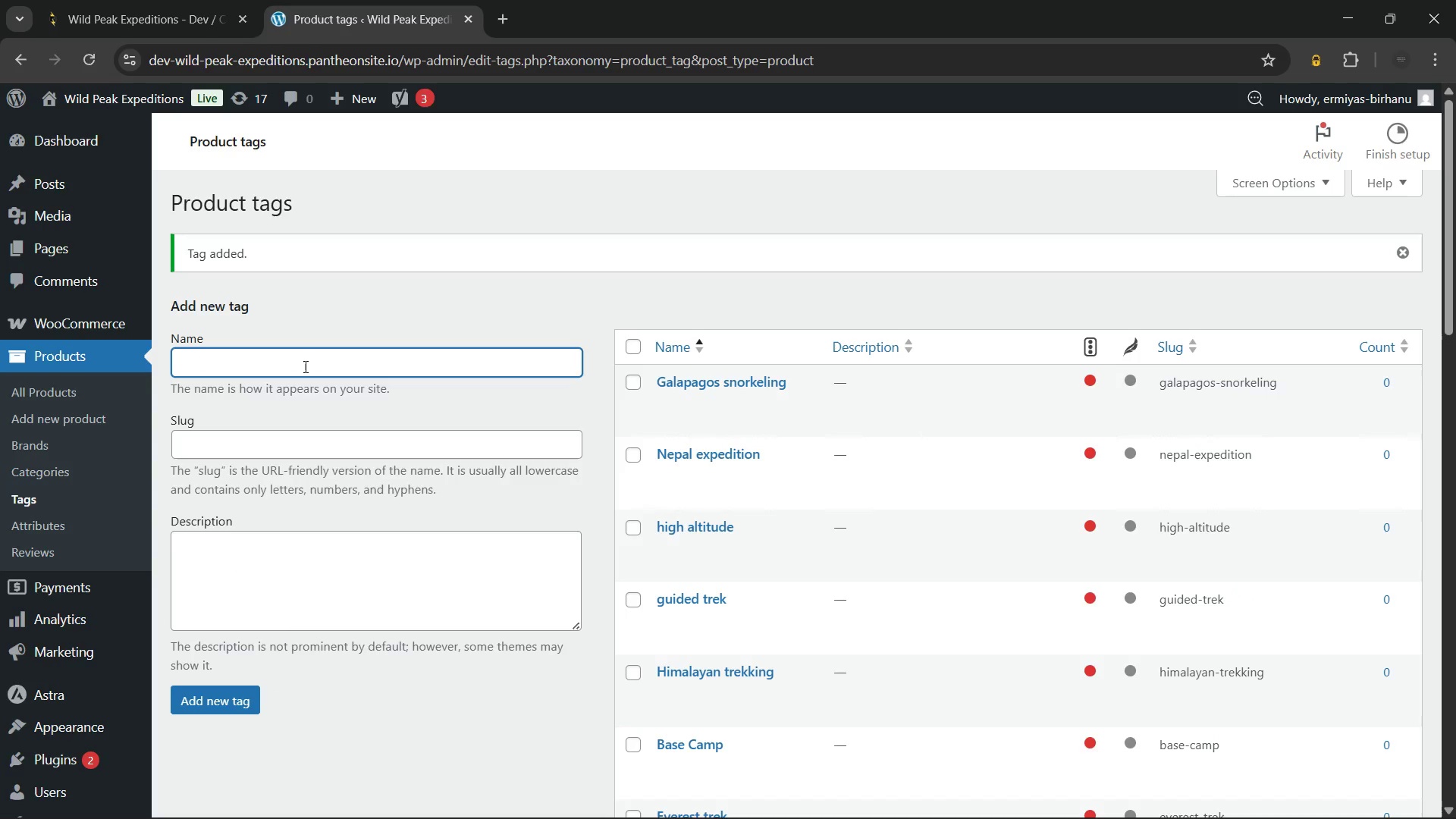 
type(marine conservation)
 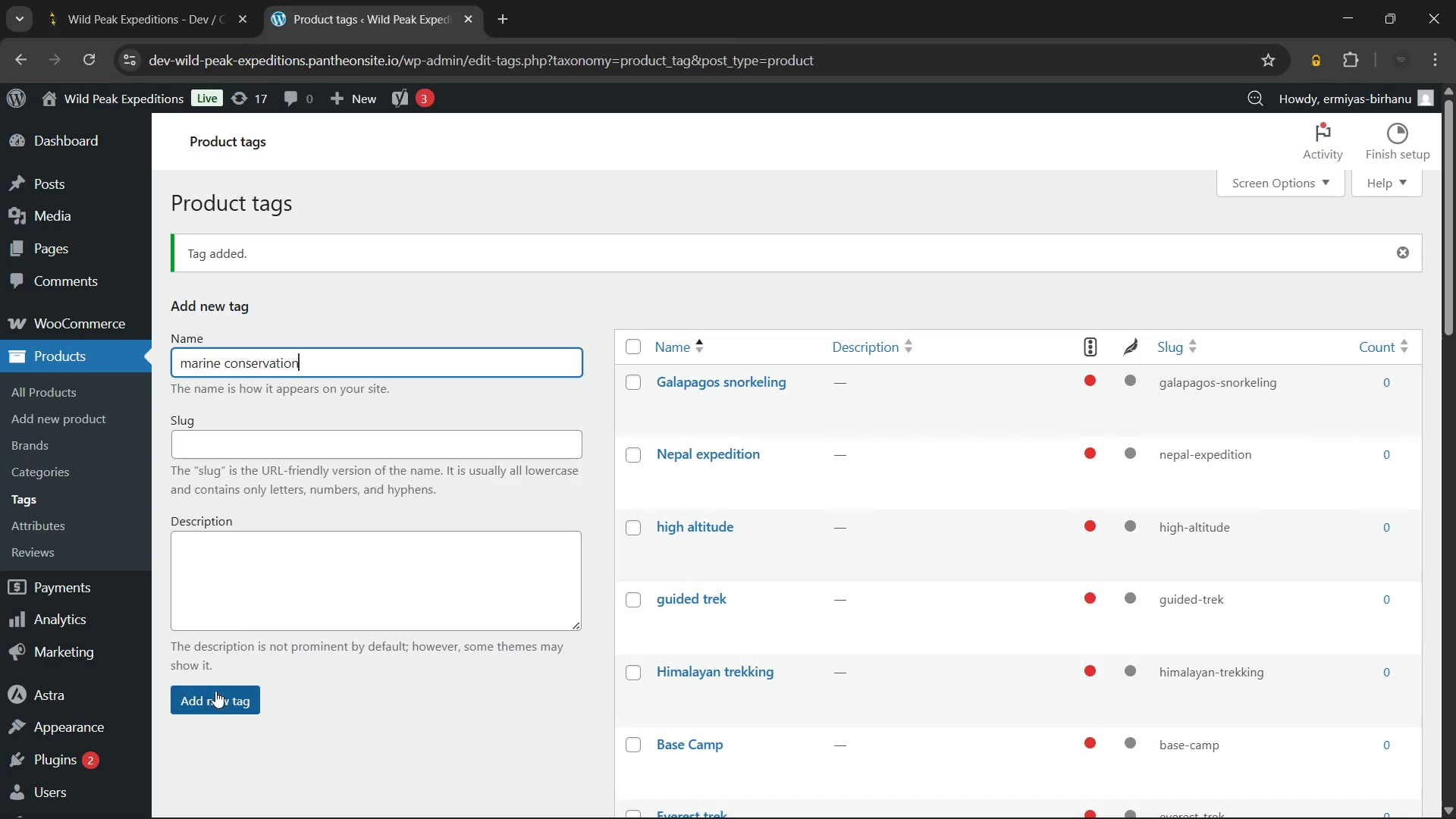 
left_click([215, 689])
 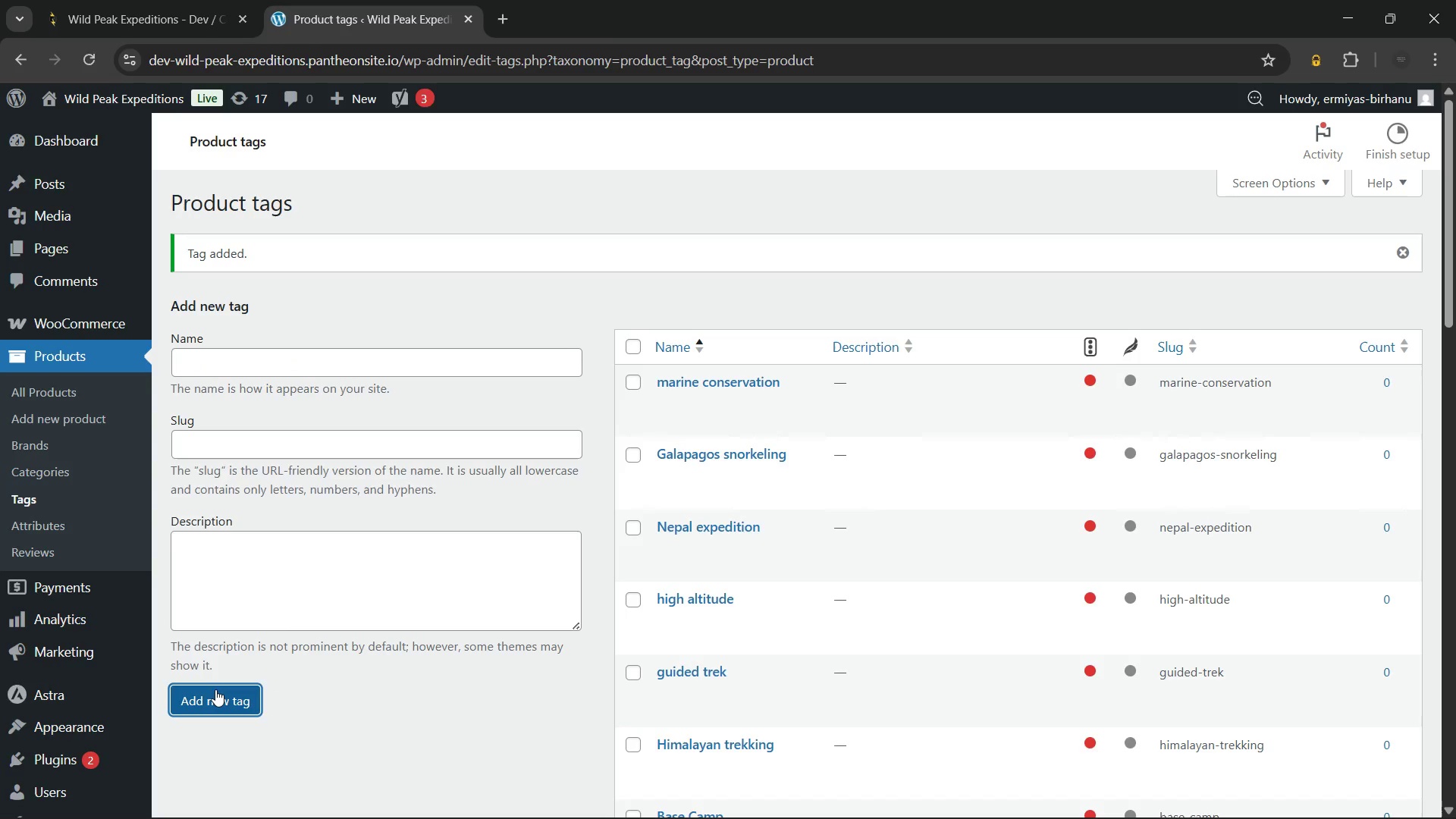 
wait(8.19)
 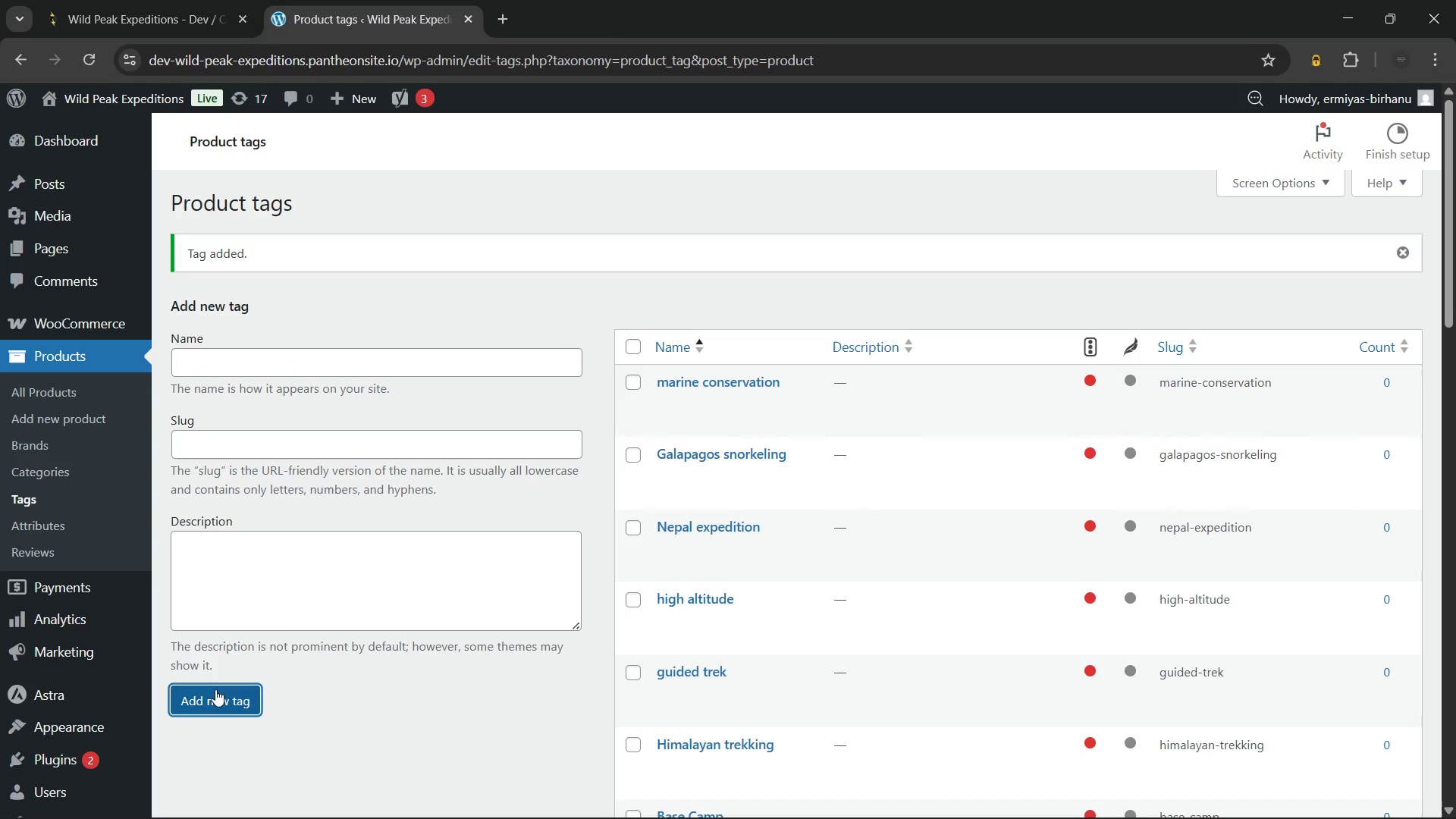 
left_click([297, 362])
 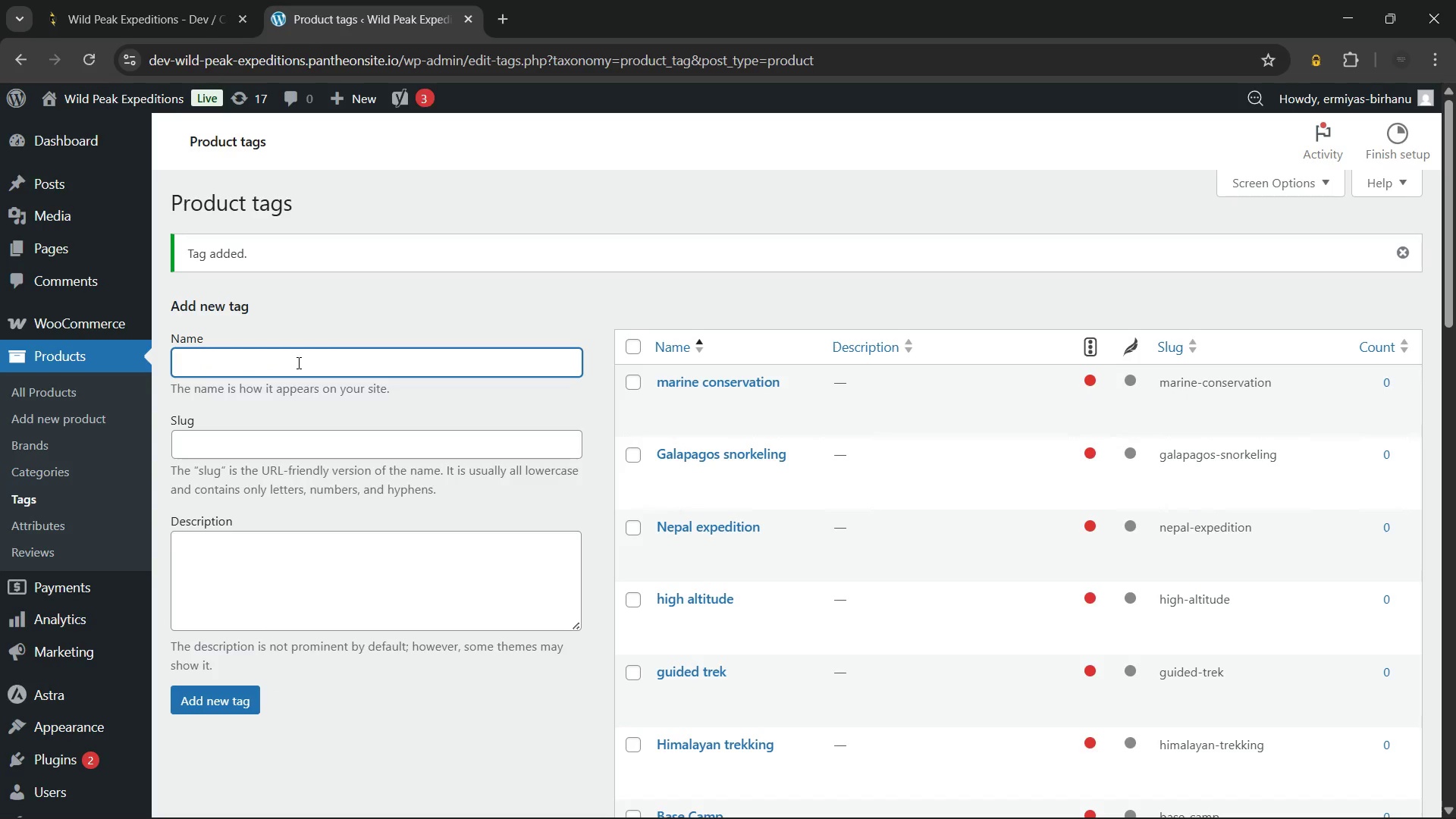 
type(sea turtle)
 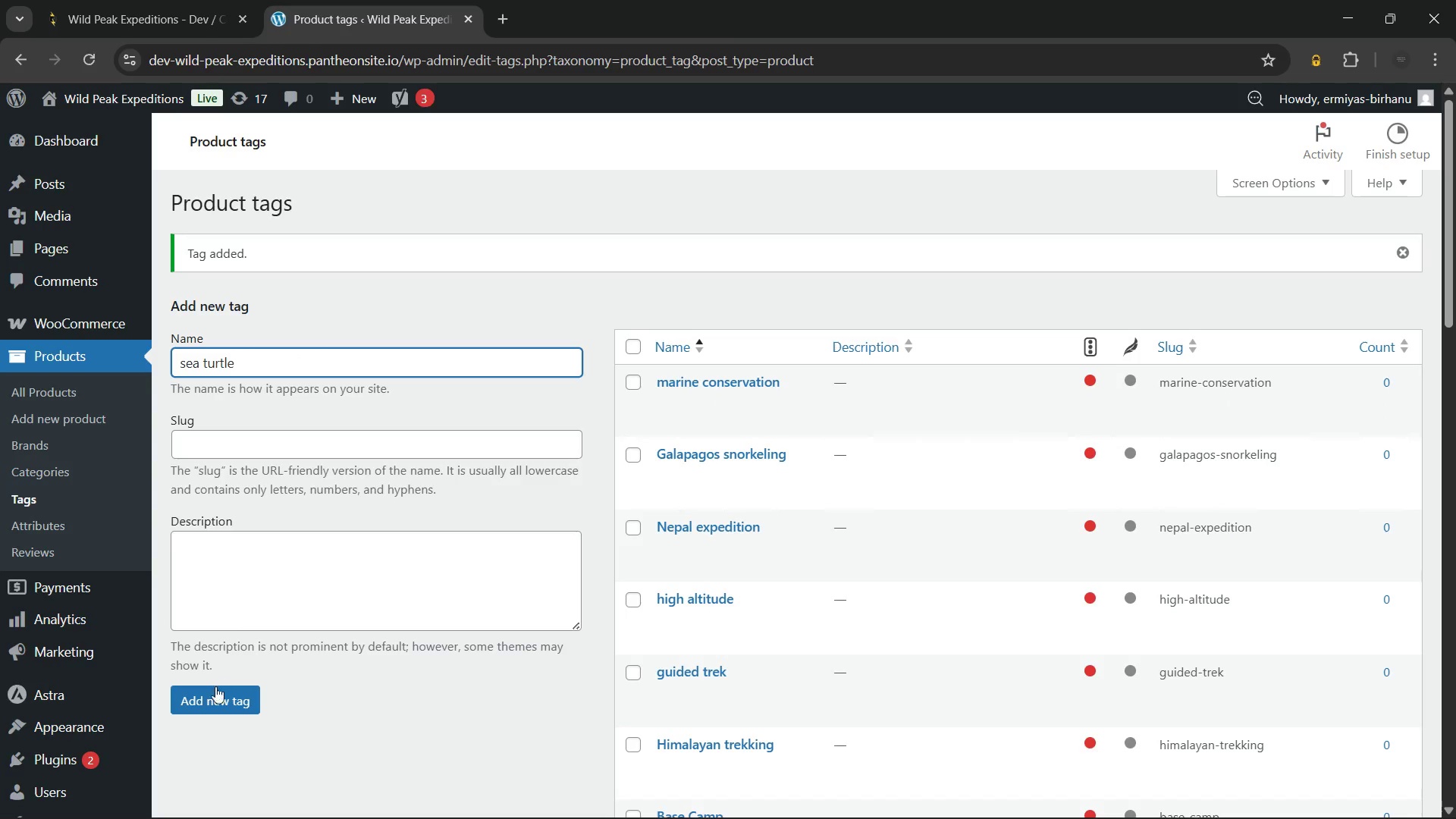 
left_click([210, 695])
 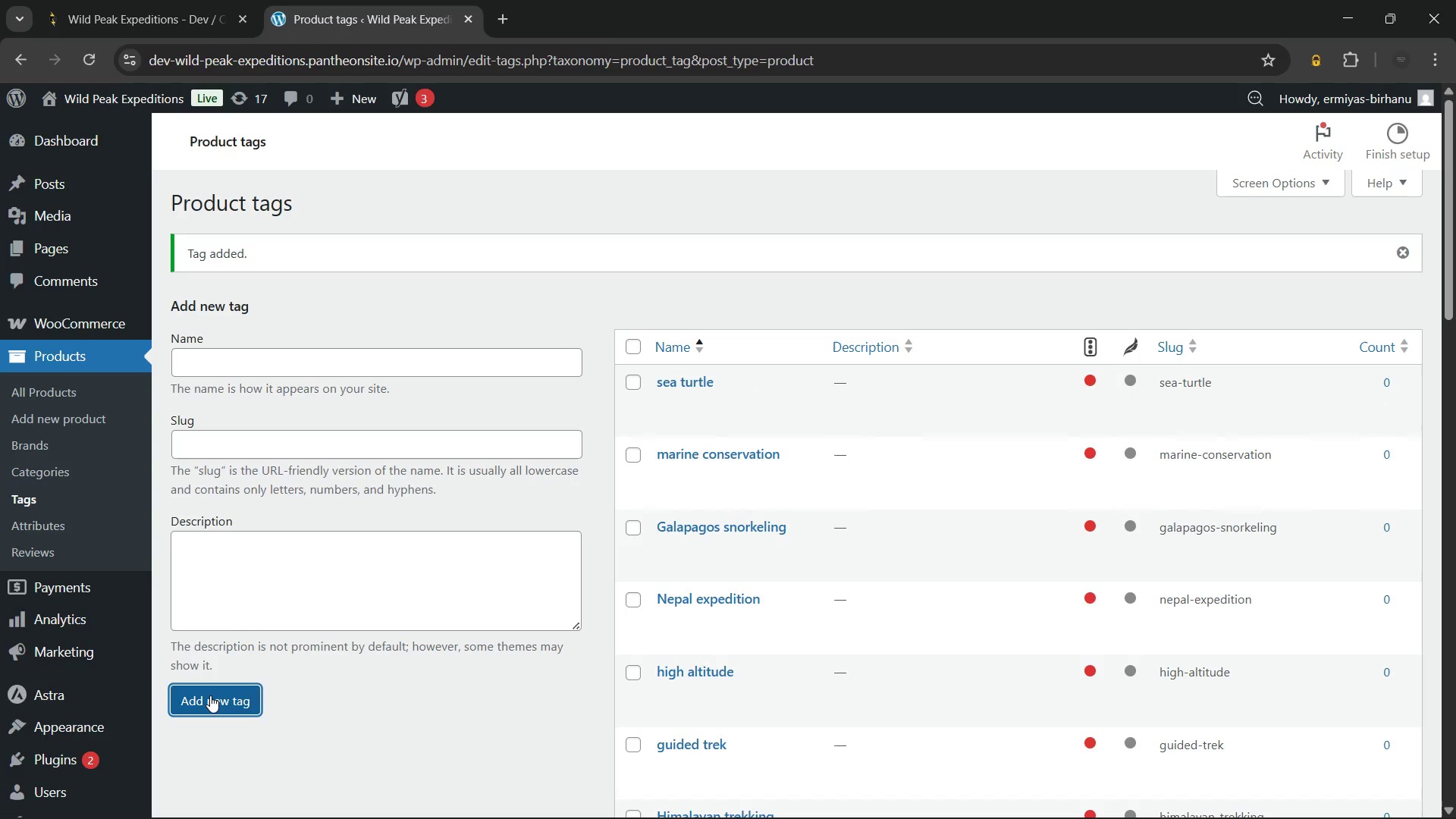 
wait(5.08)
 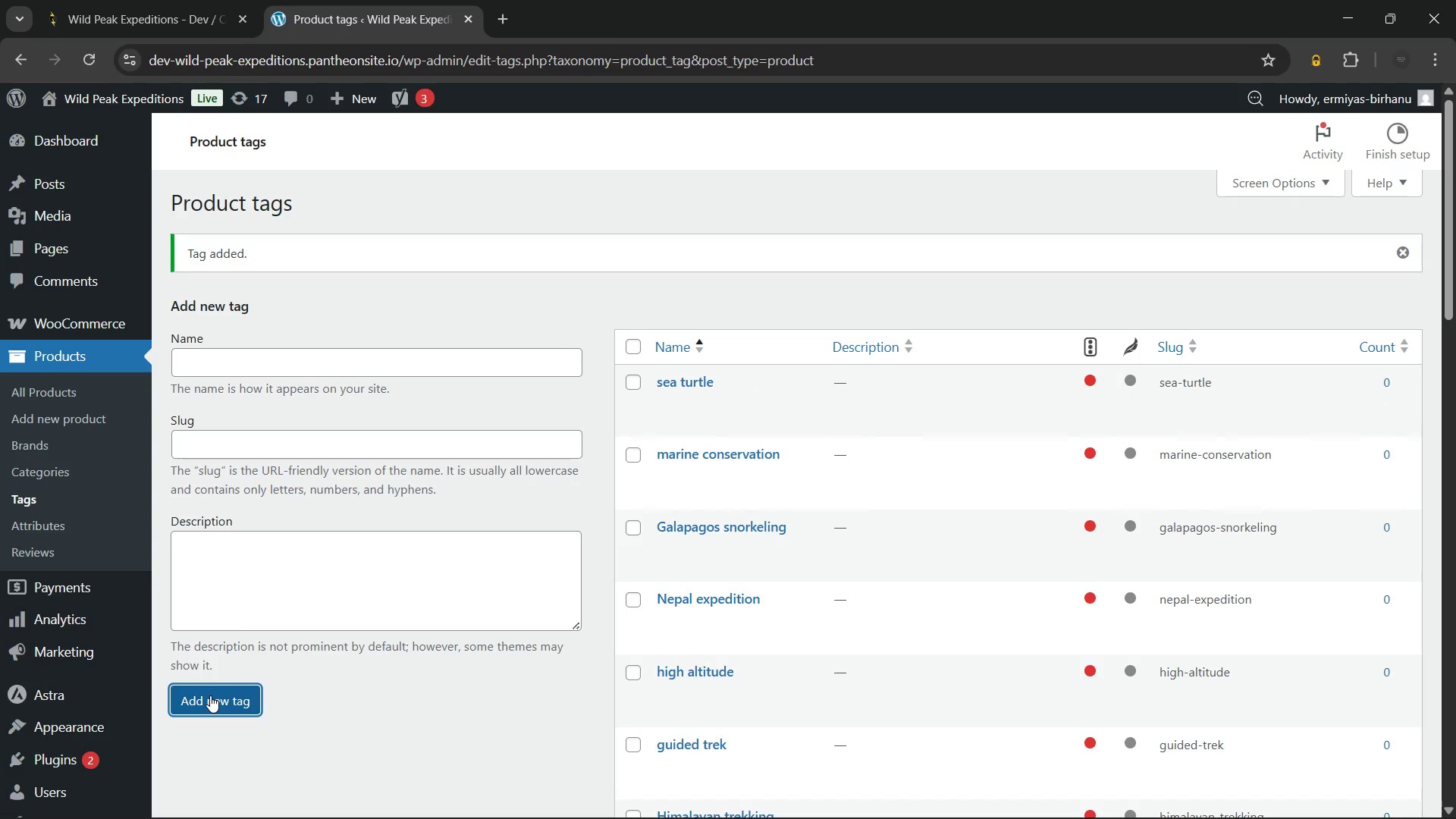 
left_click([351, 367])
 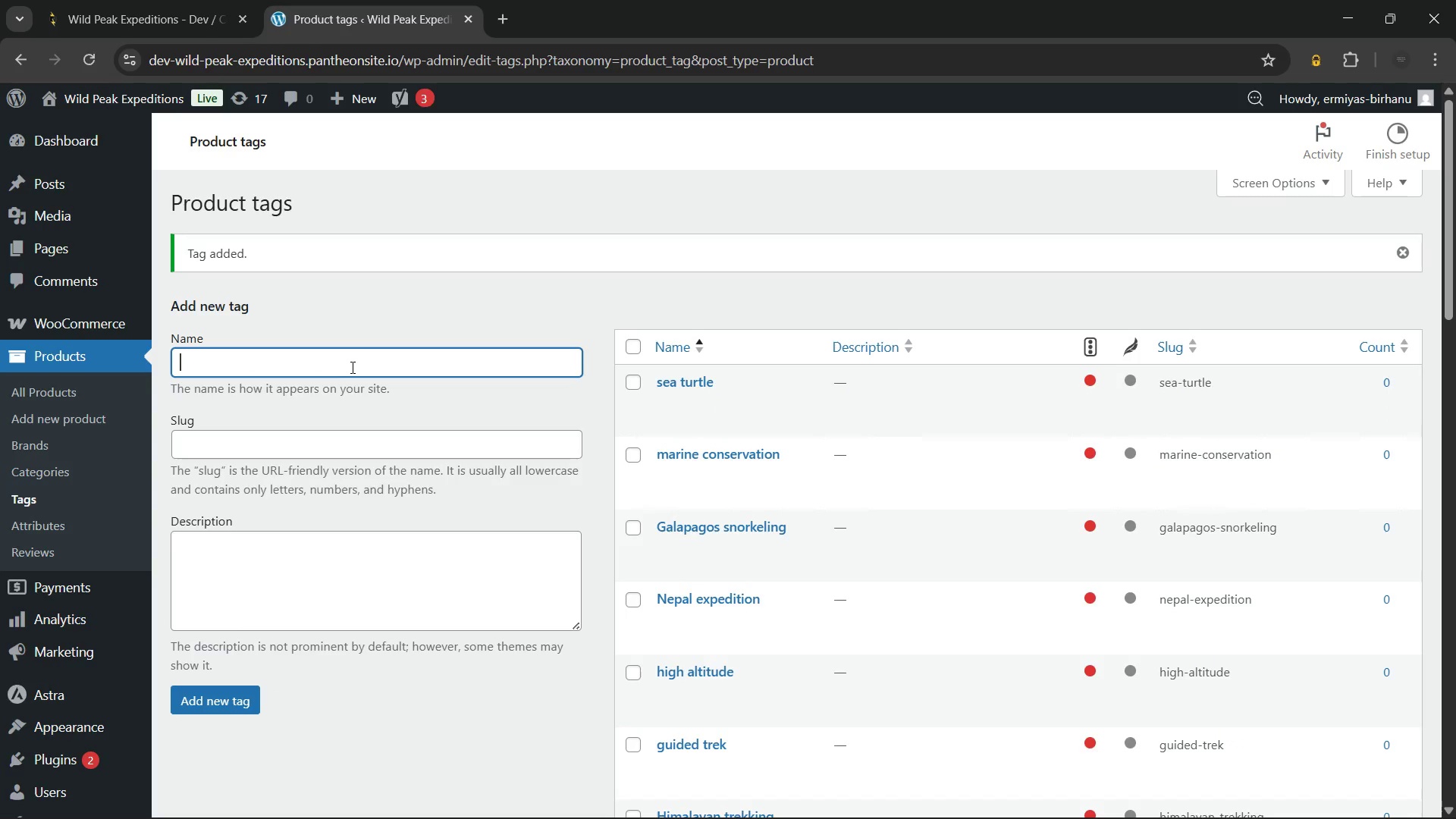 
type(island tour)
 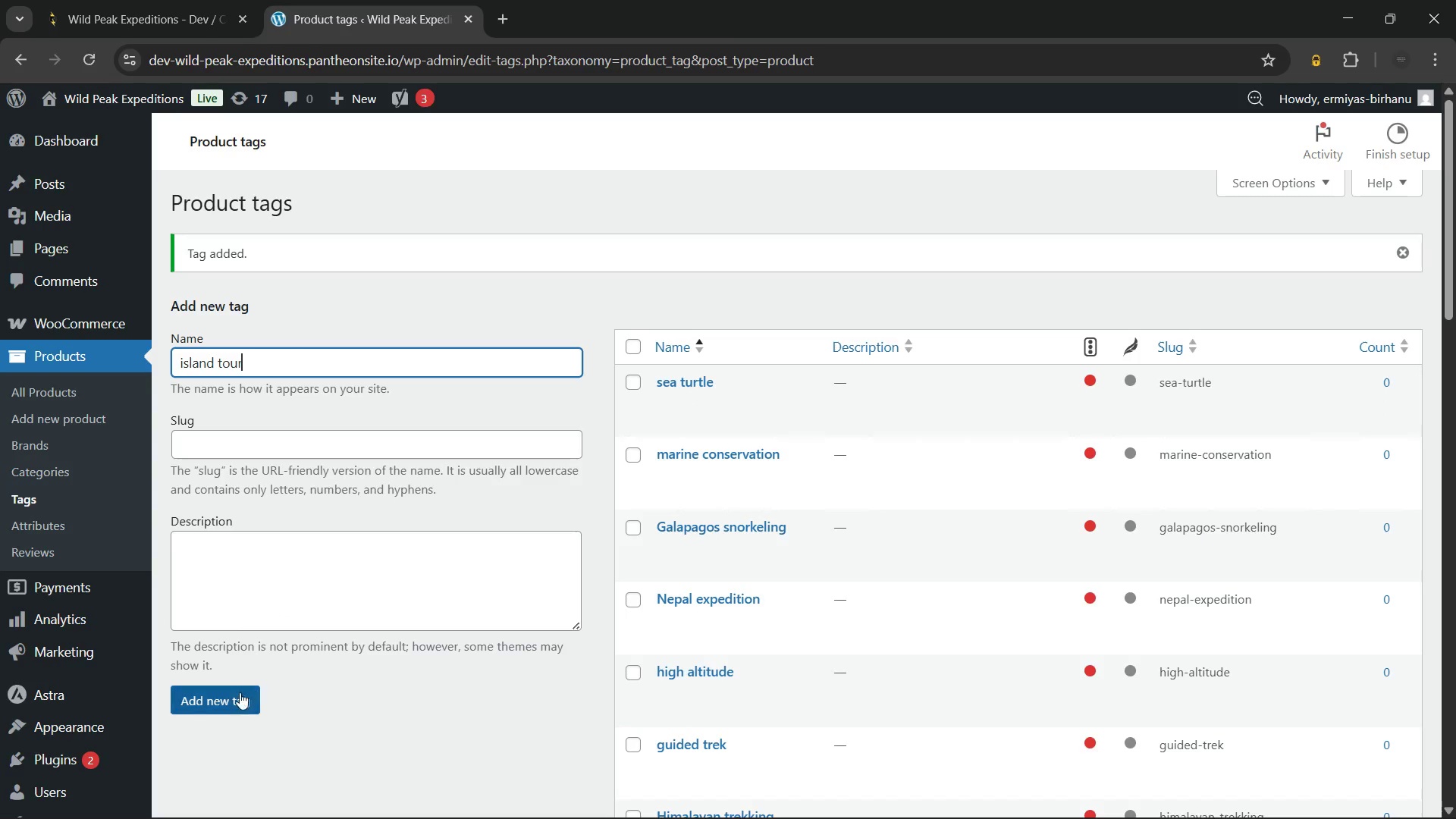 
left_click([235, 698])
 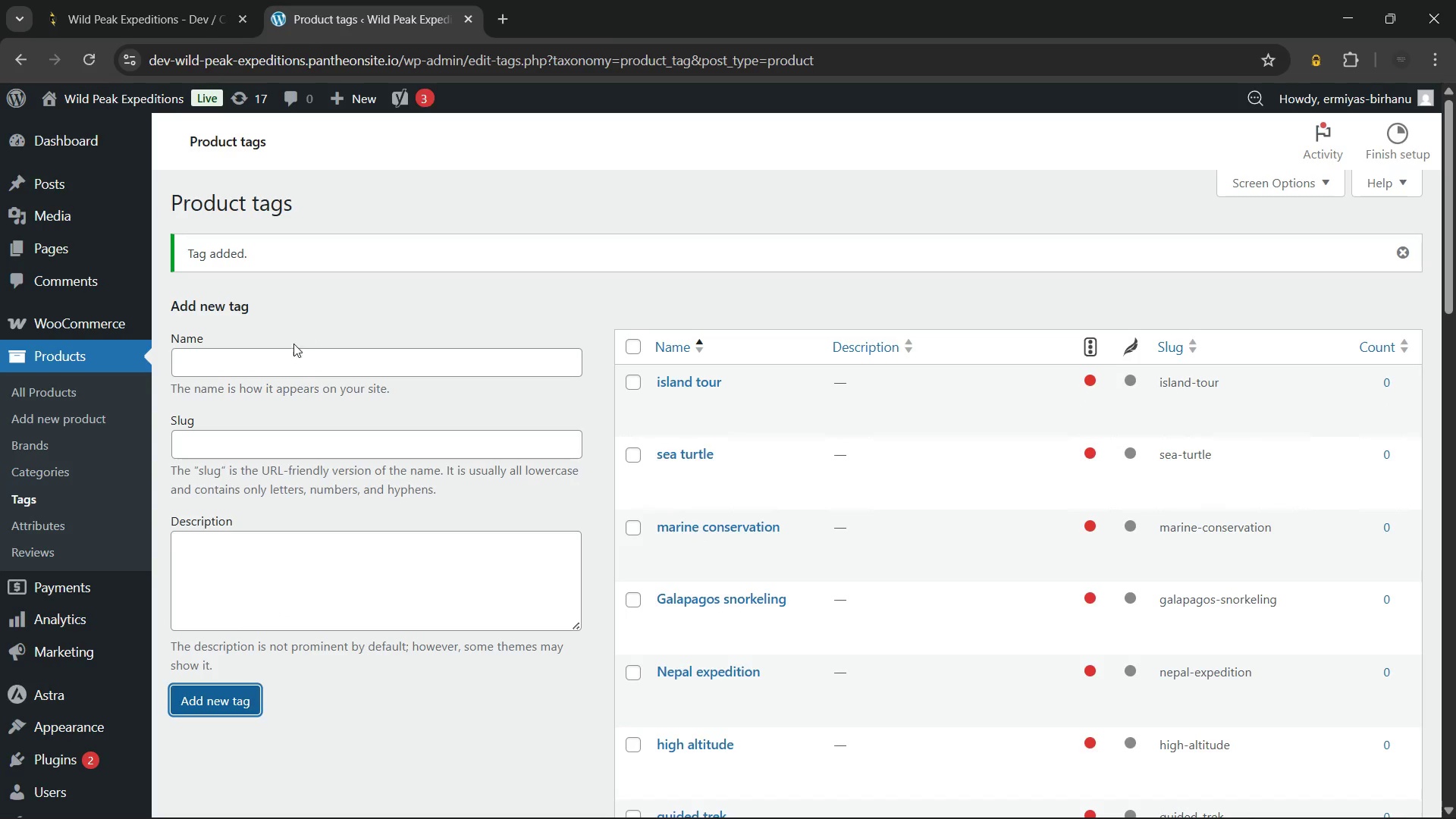 
left_click([289, 358])
 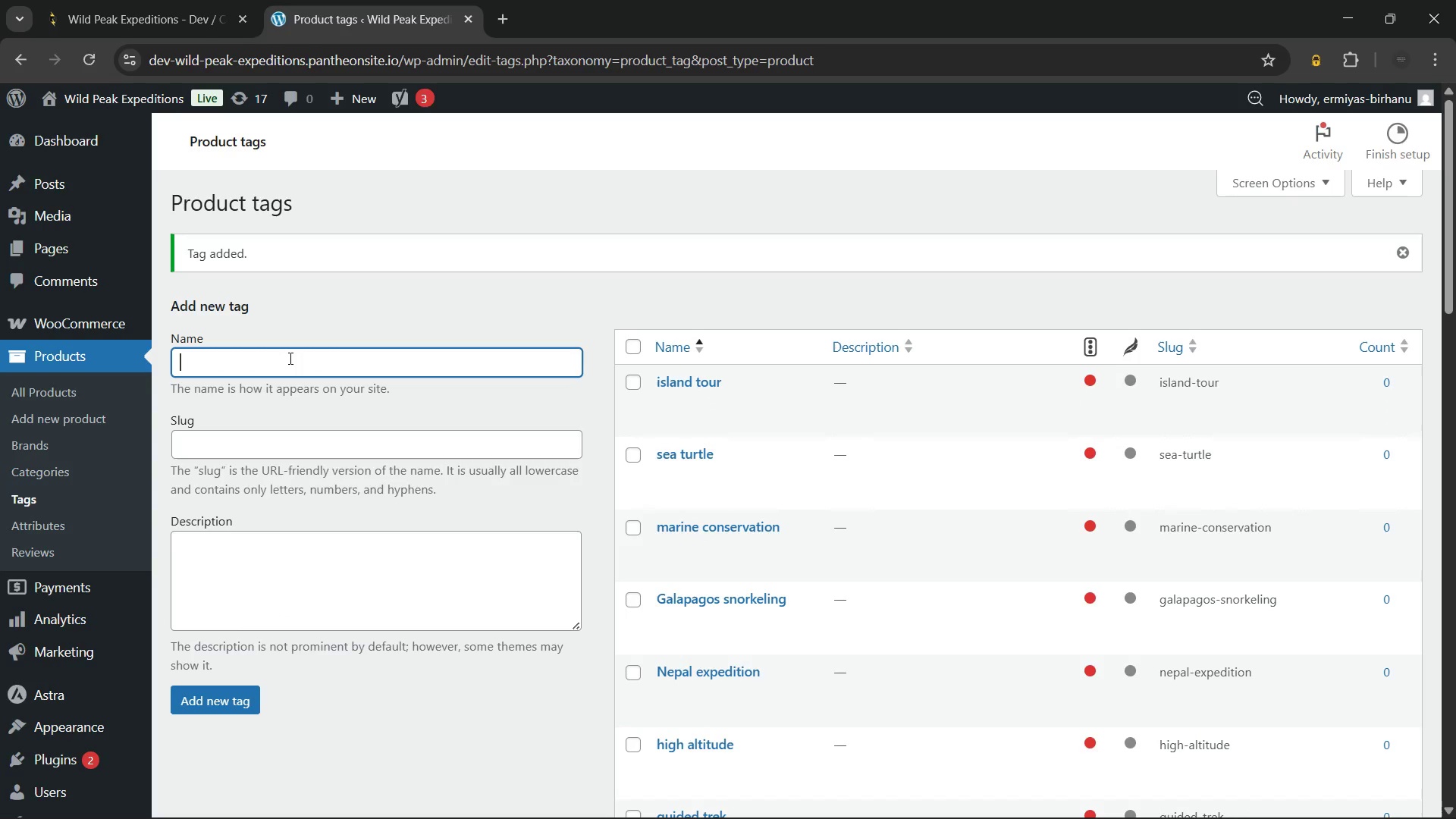 
type(Iceland aurora)
 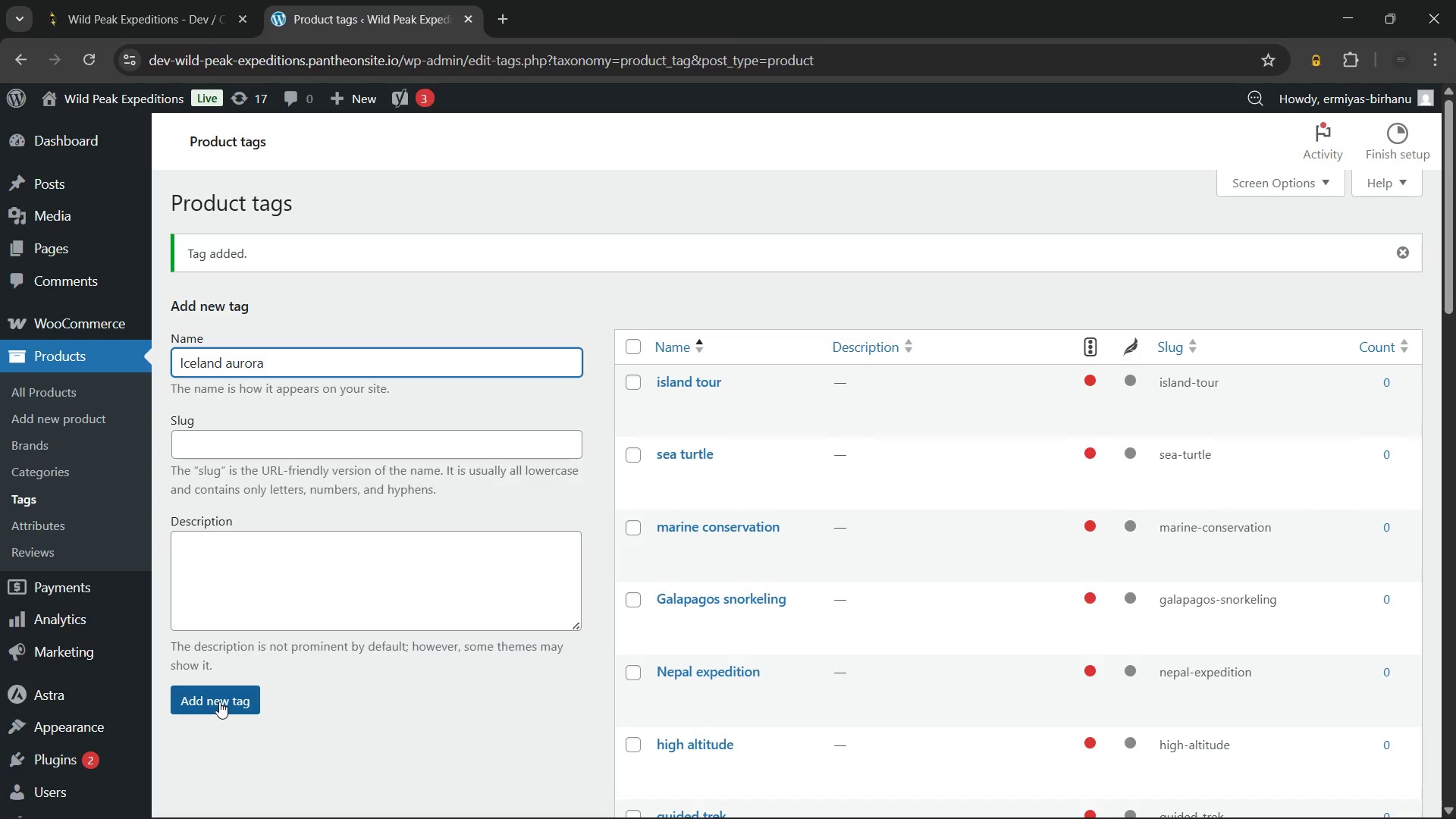 
left_click([219, 701])
 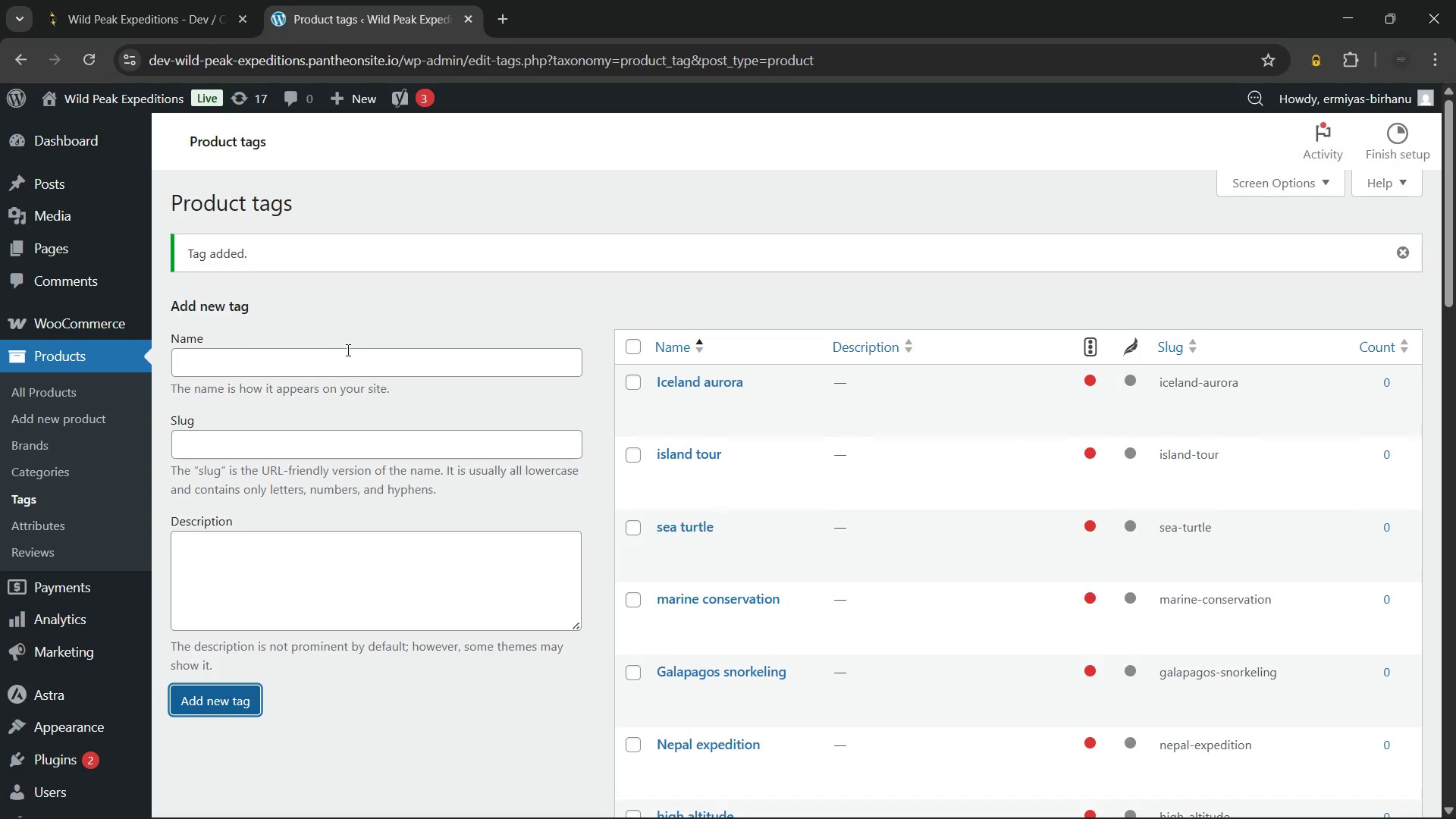 
left_click([341, 364])
 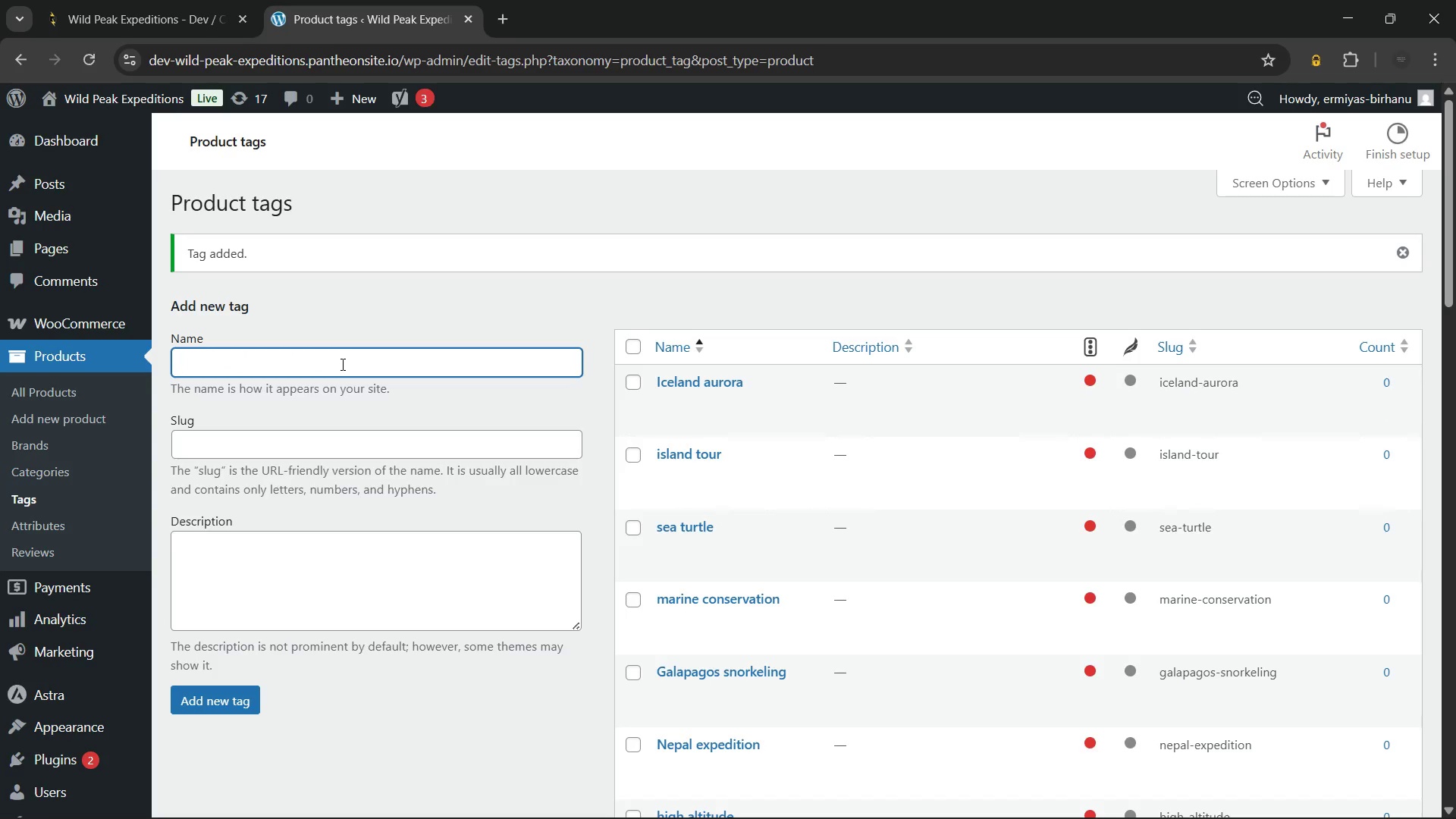 
type(Northern Lights)
 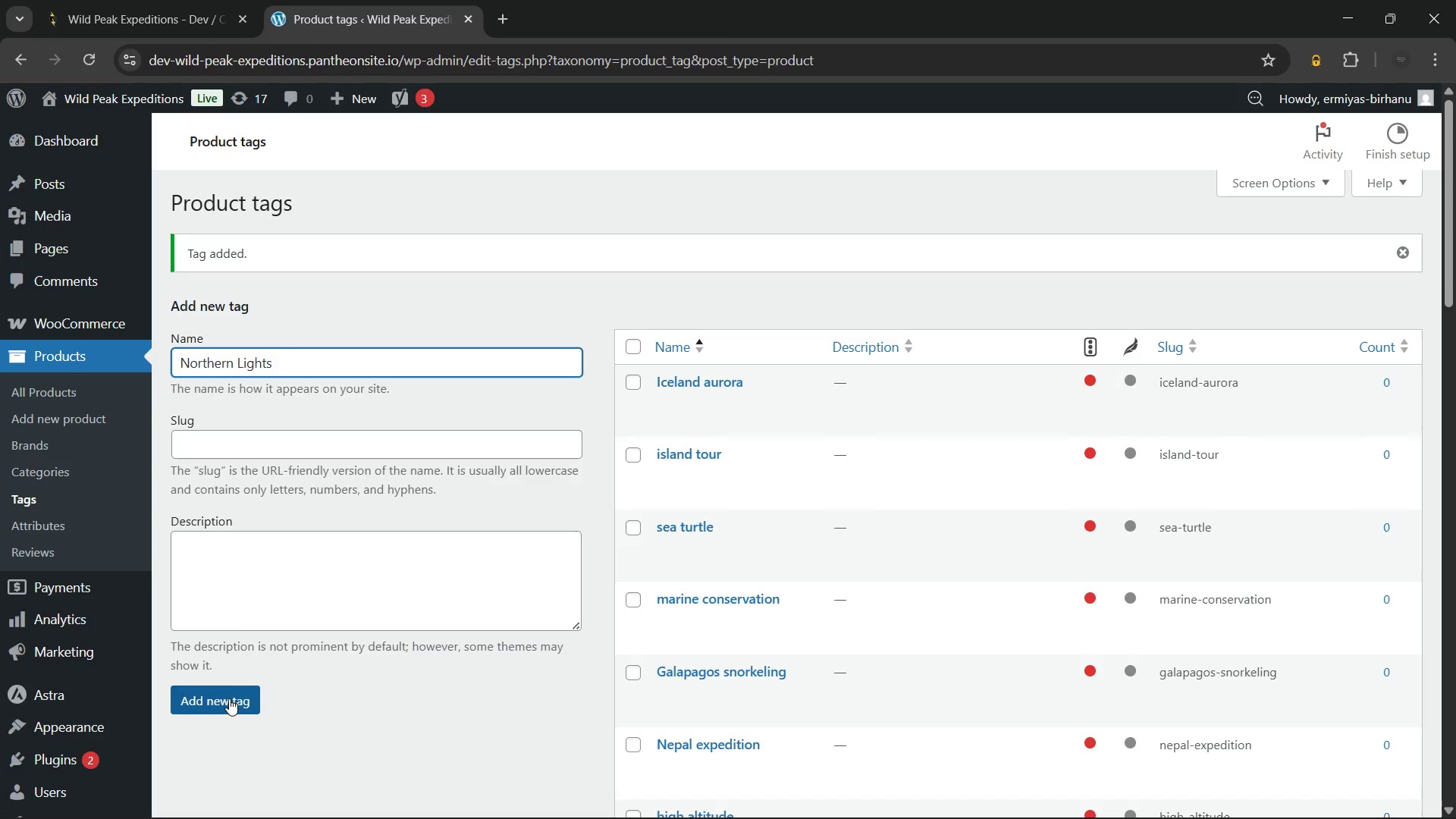 
left_click([229, 690])
 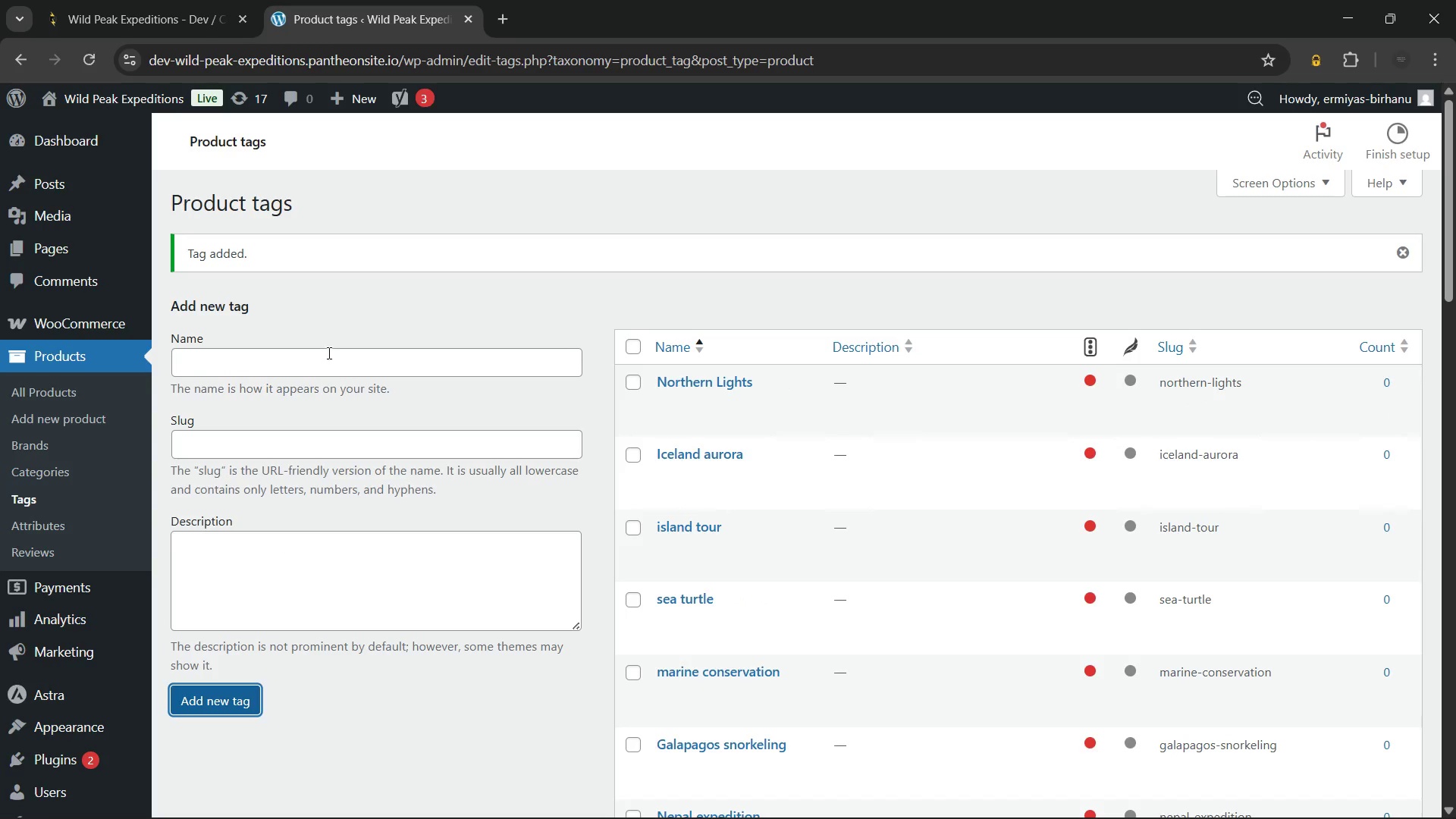 
left_click([328, 352])
 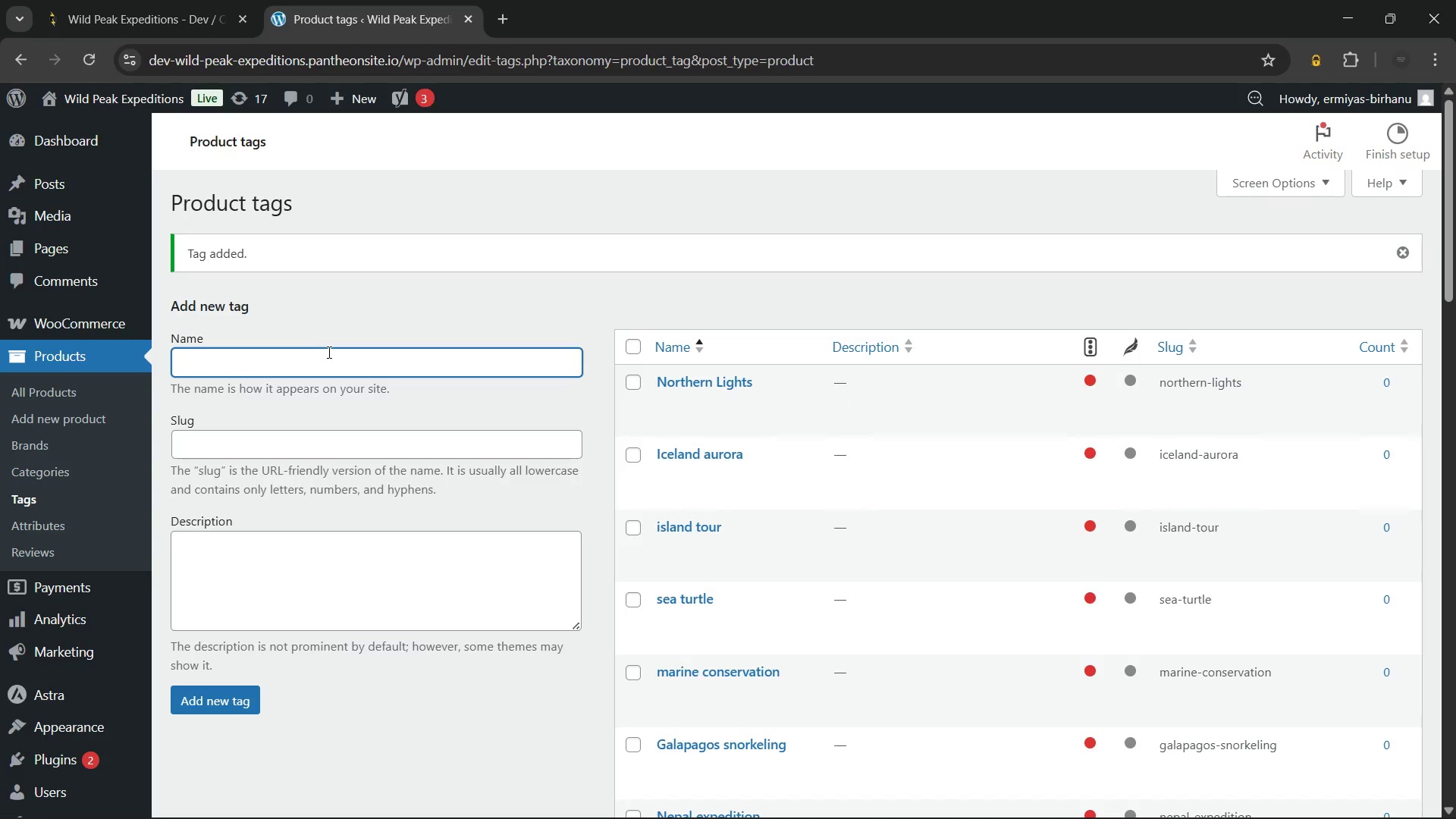 
type(Polar discovery)
 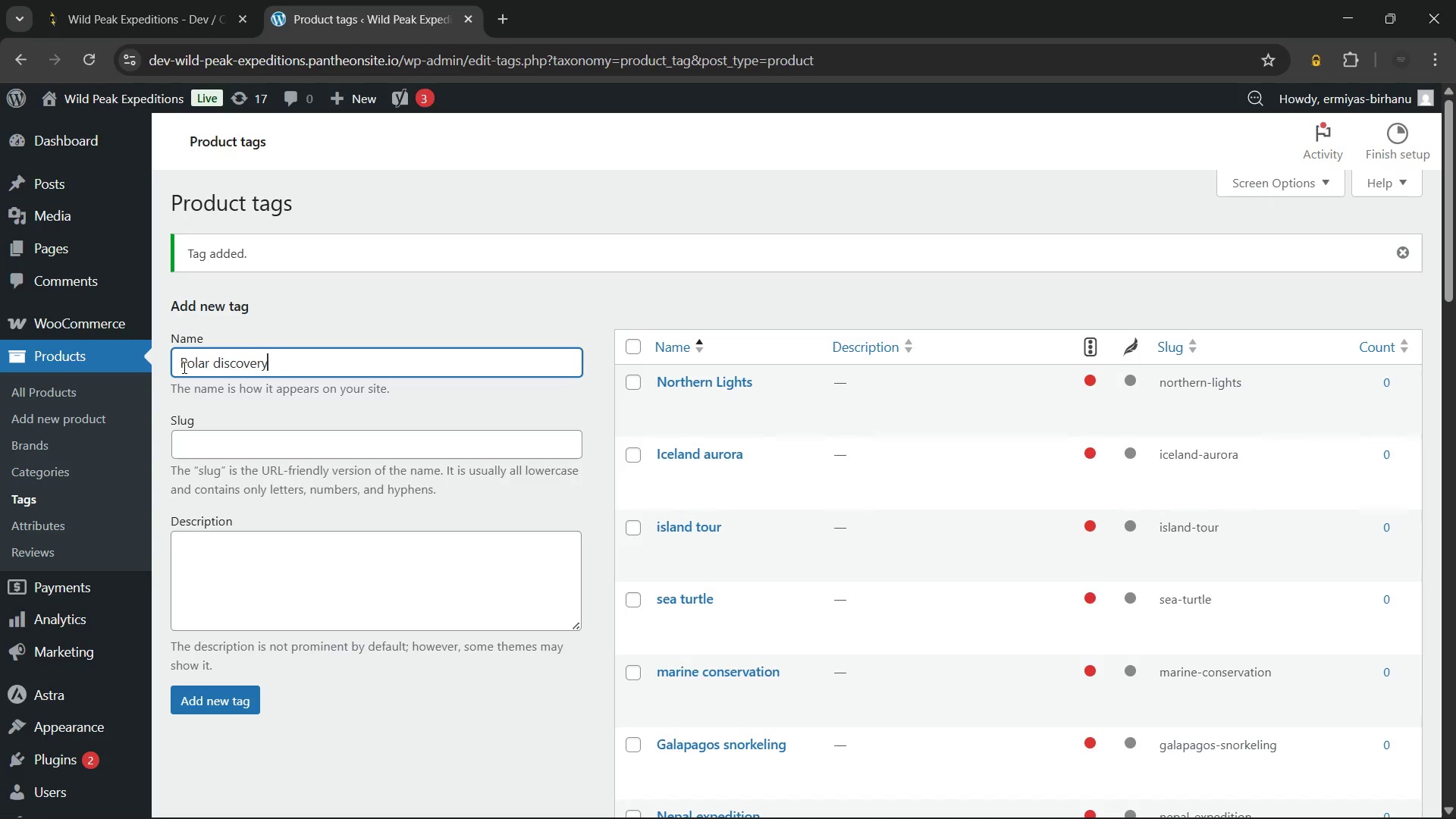 
left_click([183, 366])
 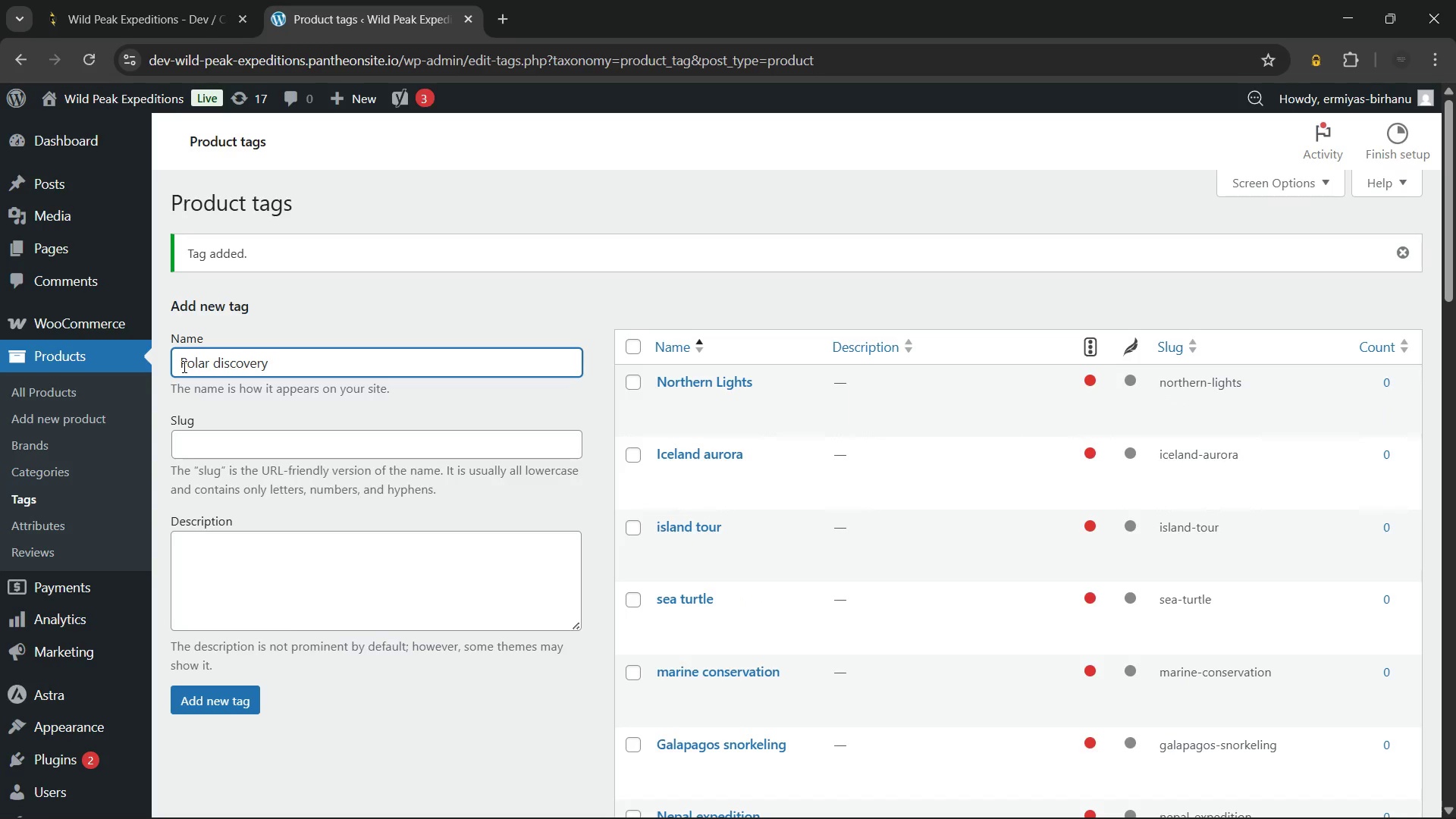 
key(ArrowRight)
 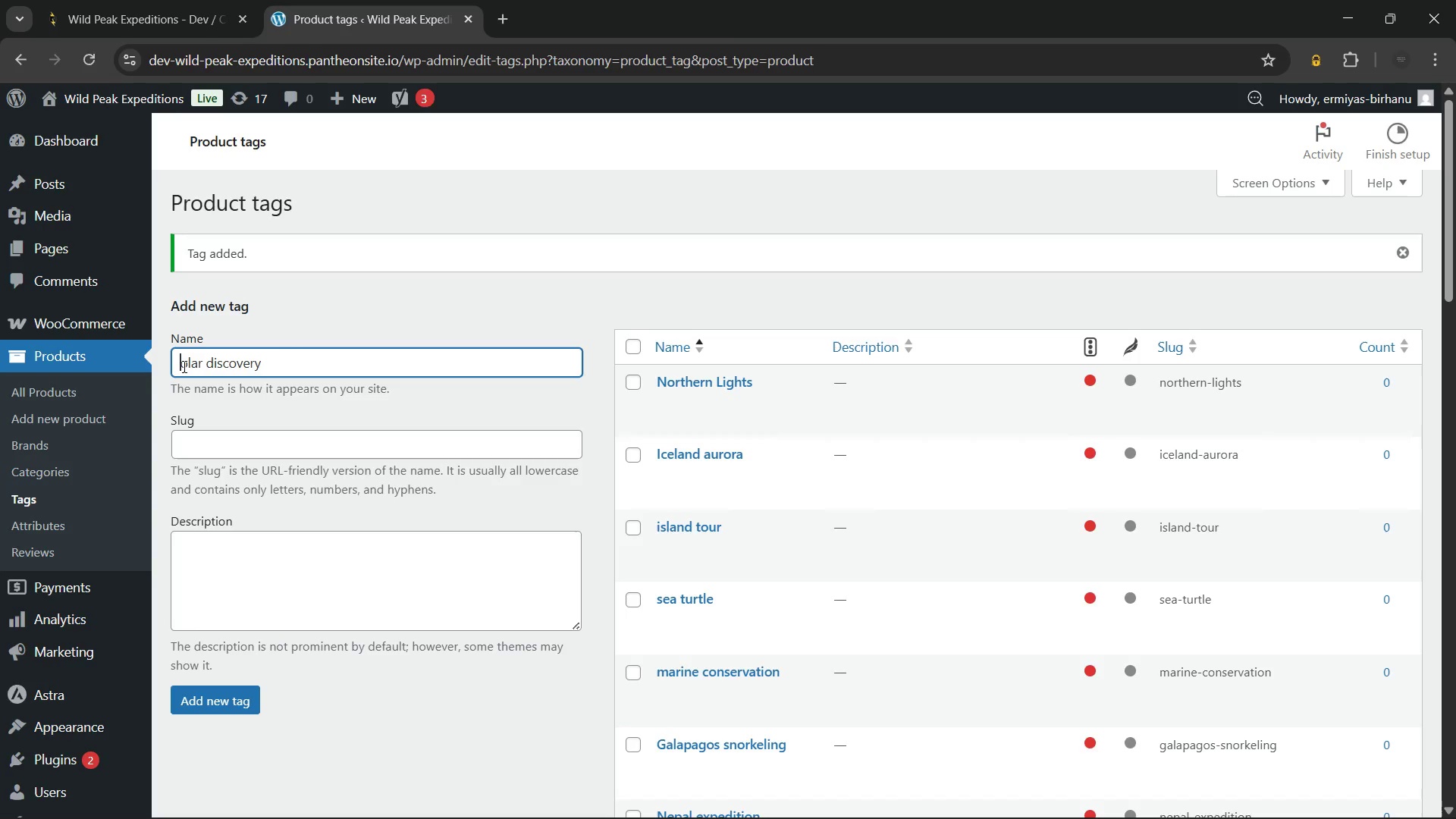 
key(Backspace)
 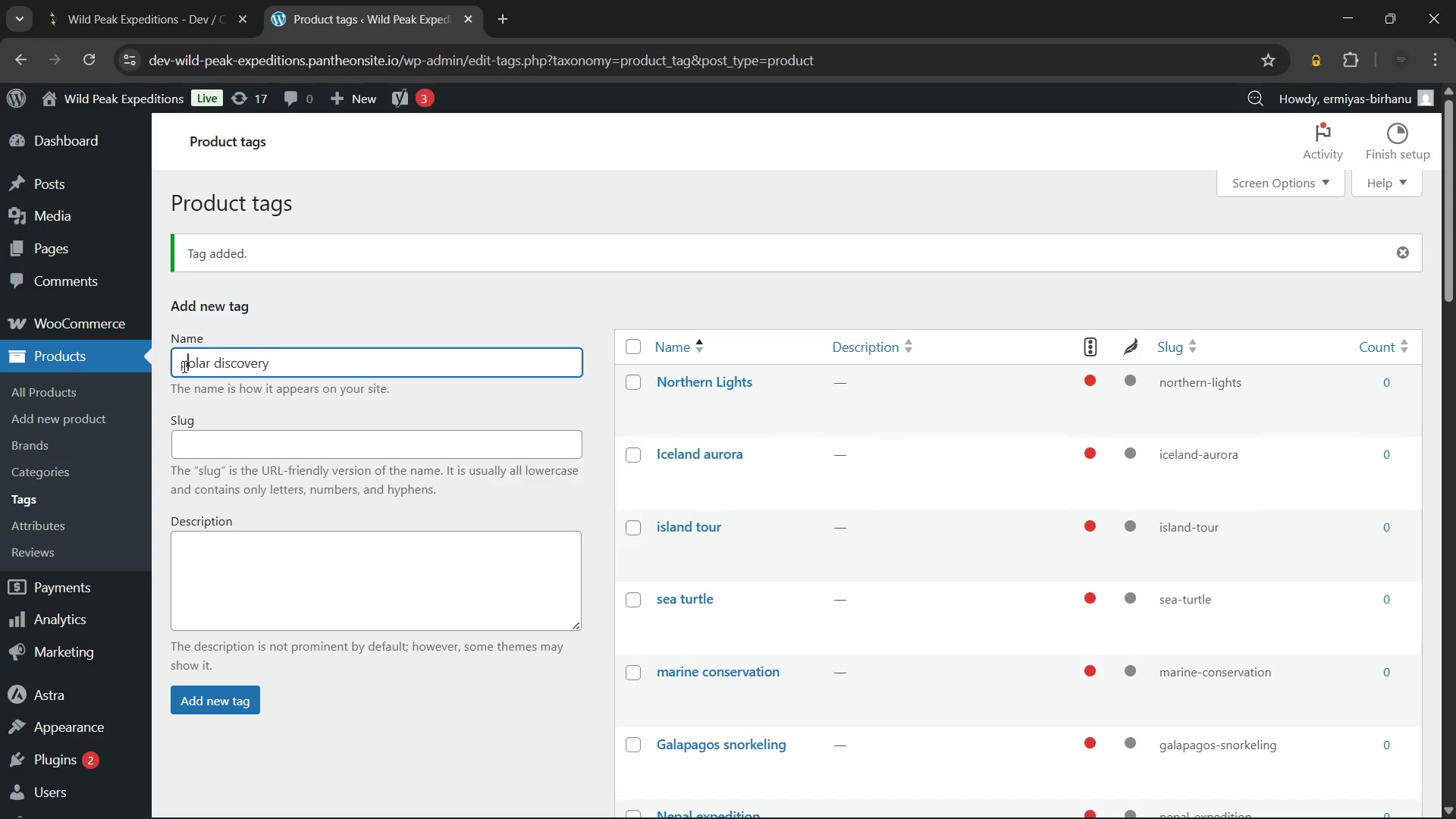 
key(P)
 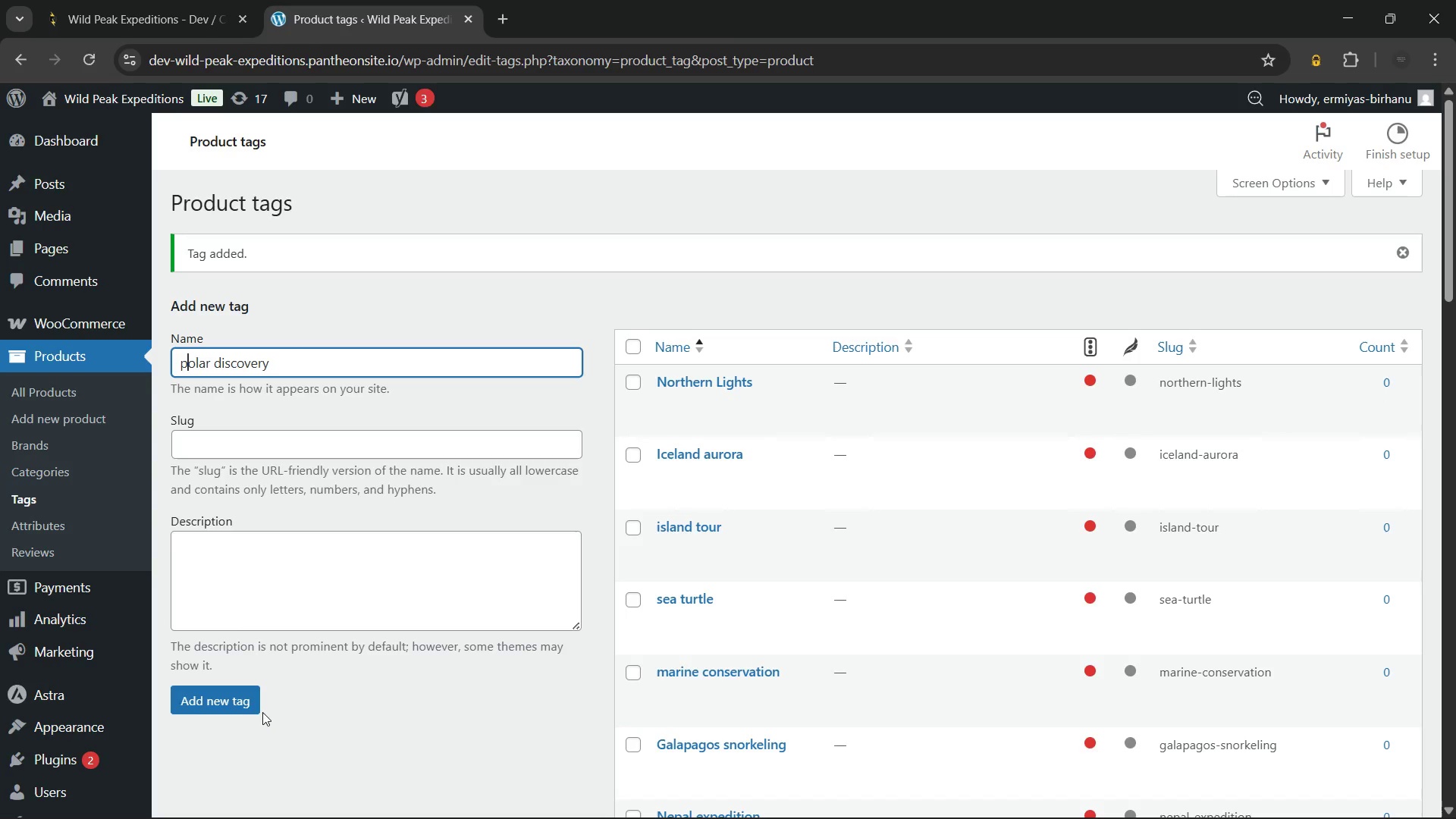 
left_click([243, 706])
 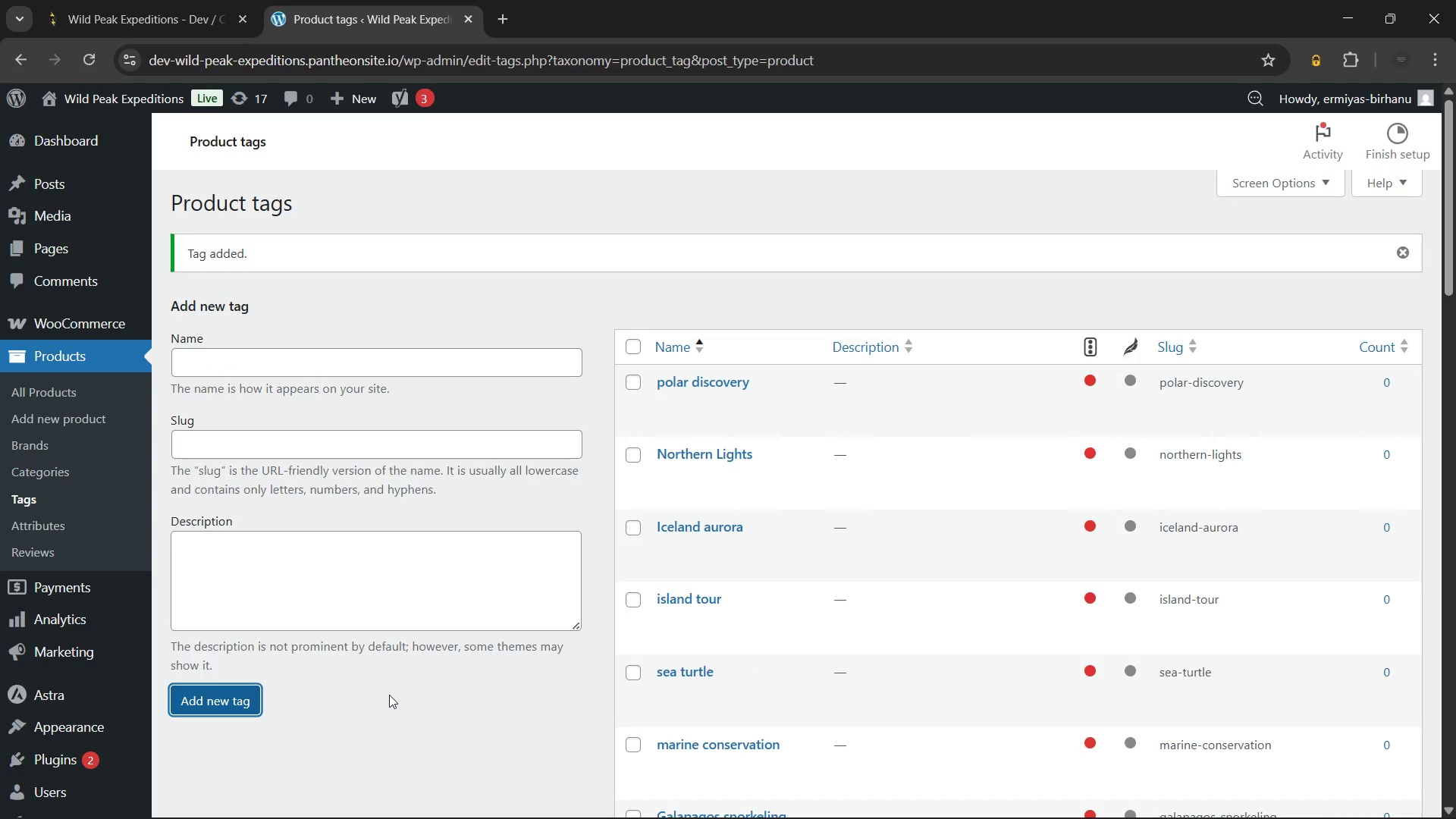 
wait(12.16)
 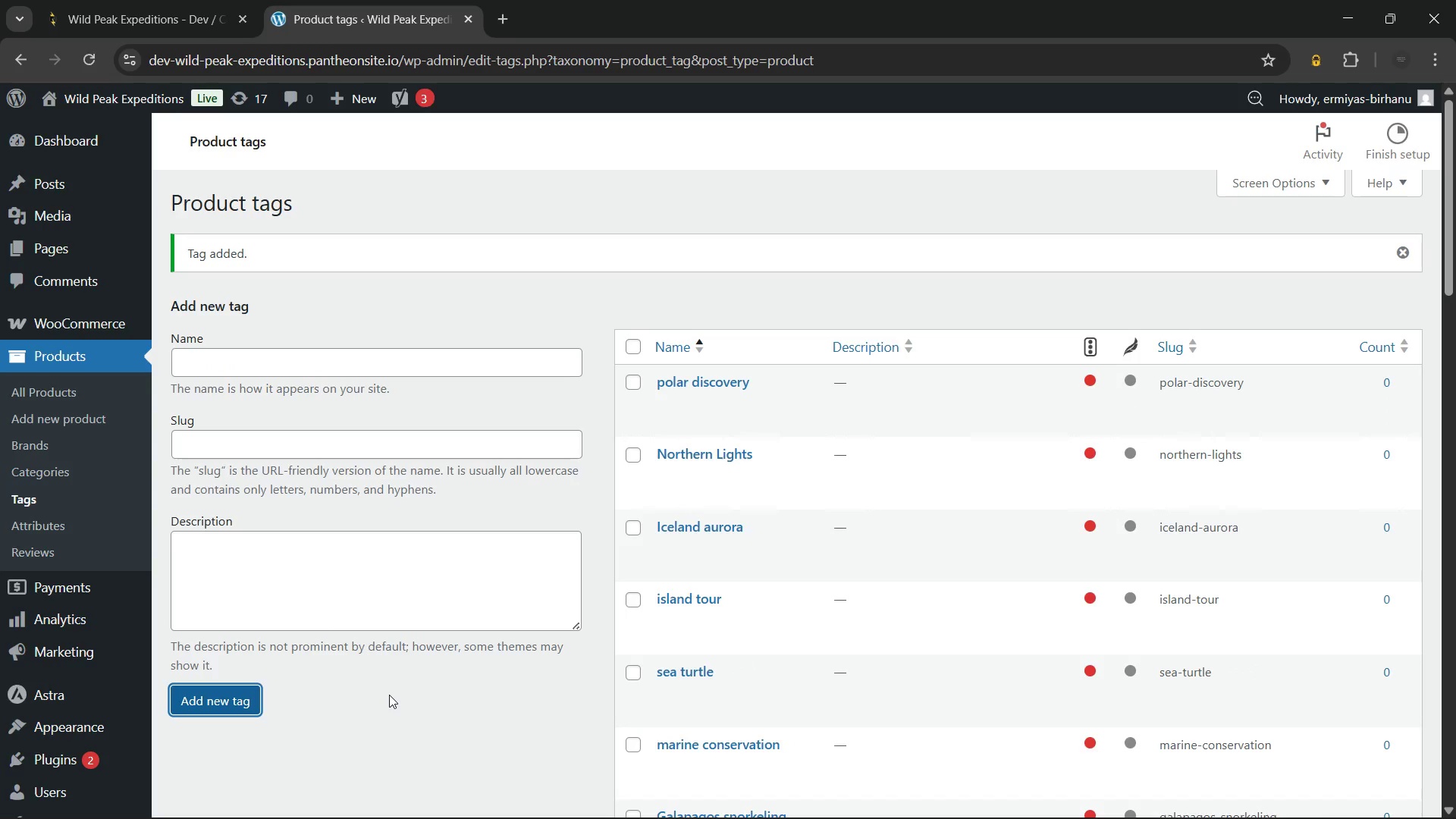 
left_click([438, 362])
 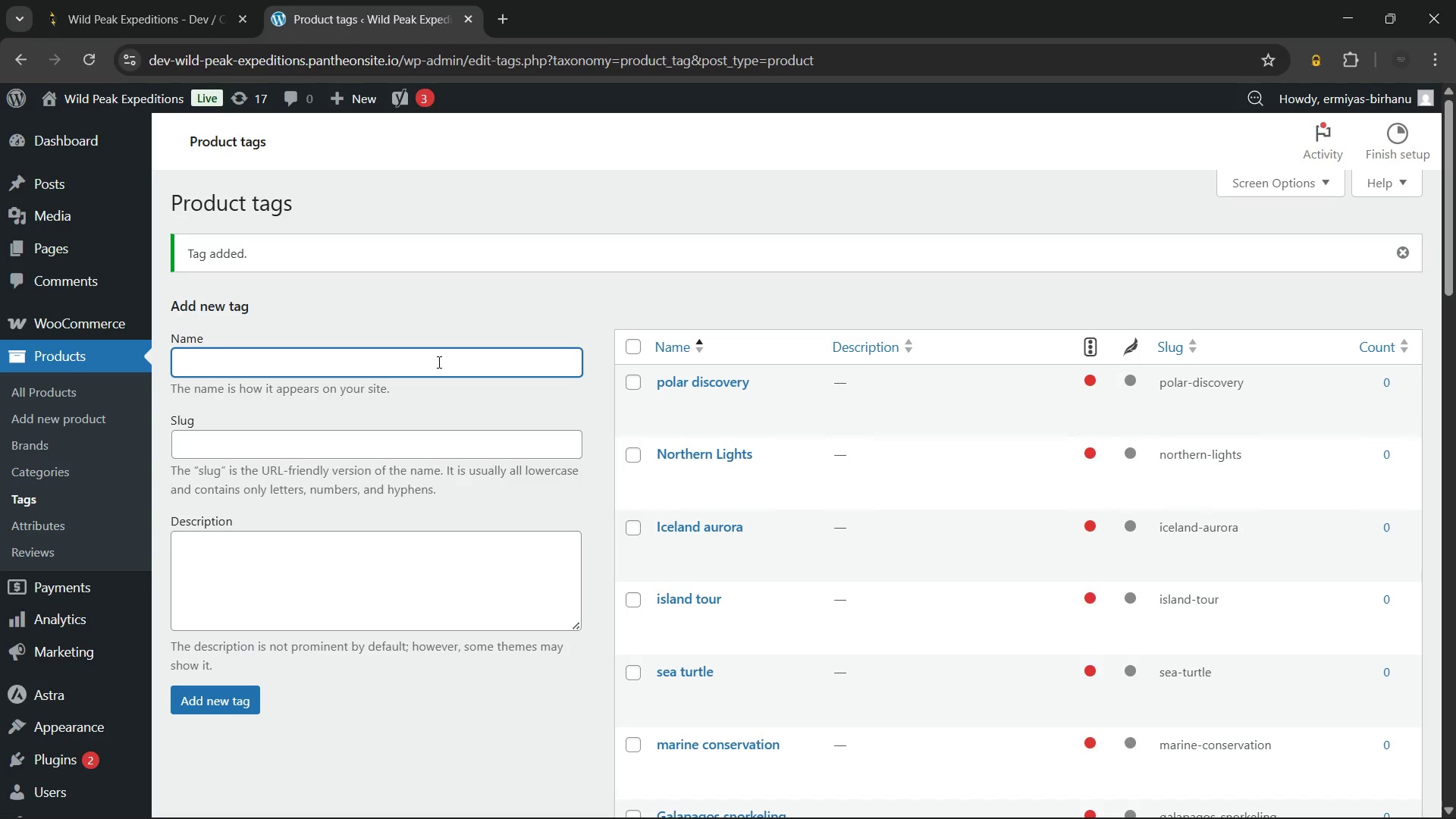 
type(winter travel)
 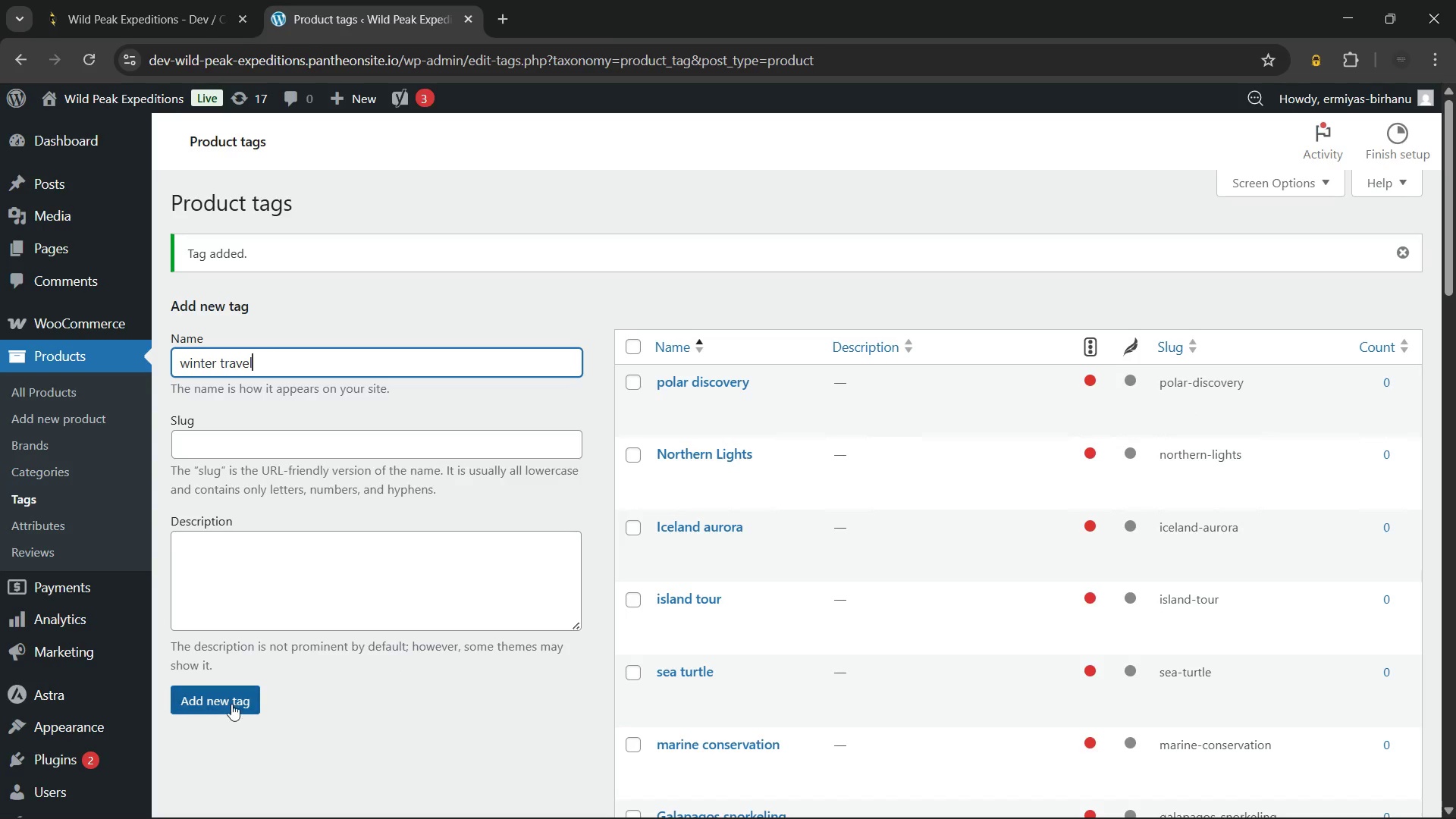 
left_click([227, 692])
 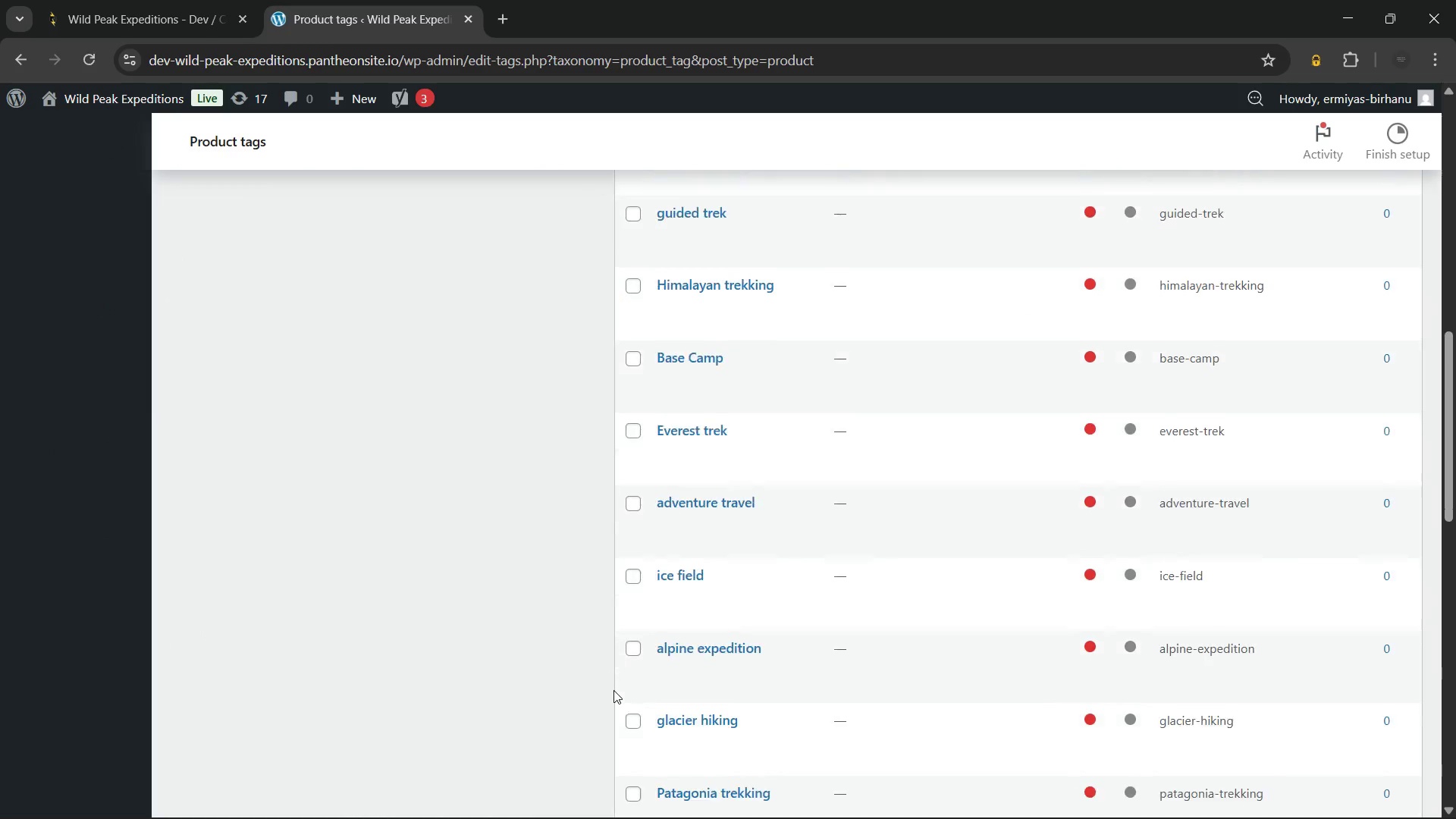 
wait(11.98)
 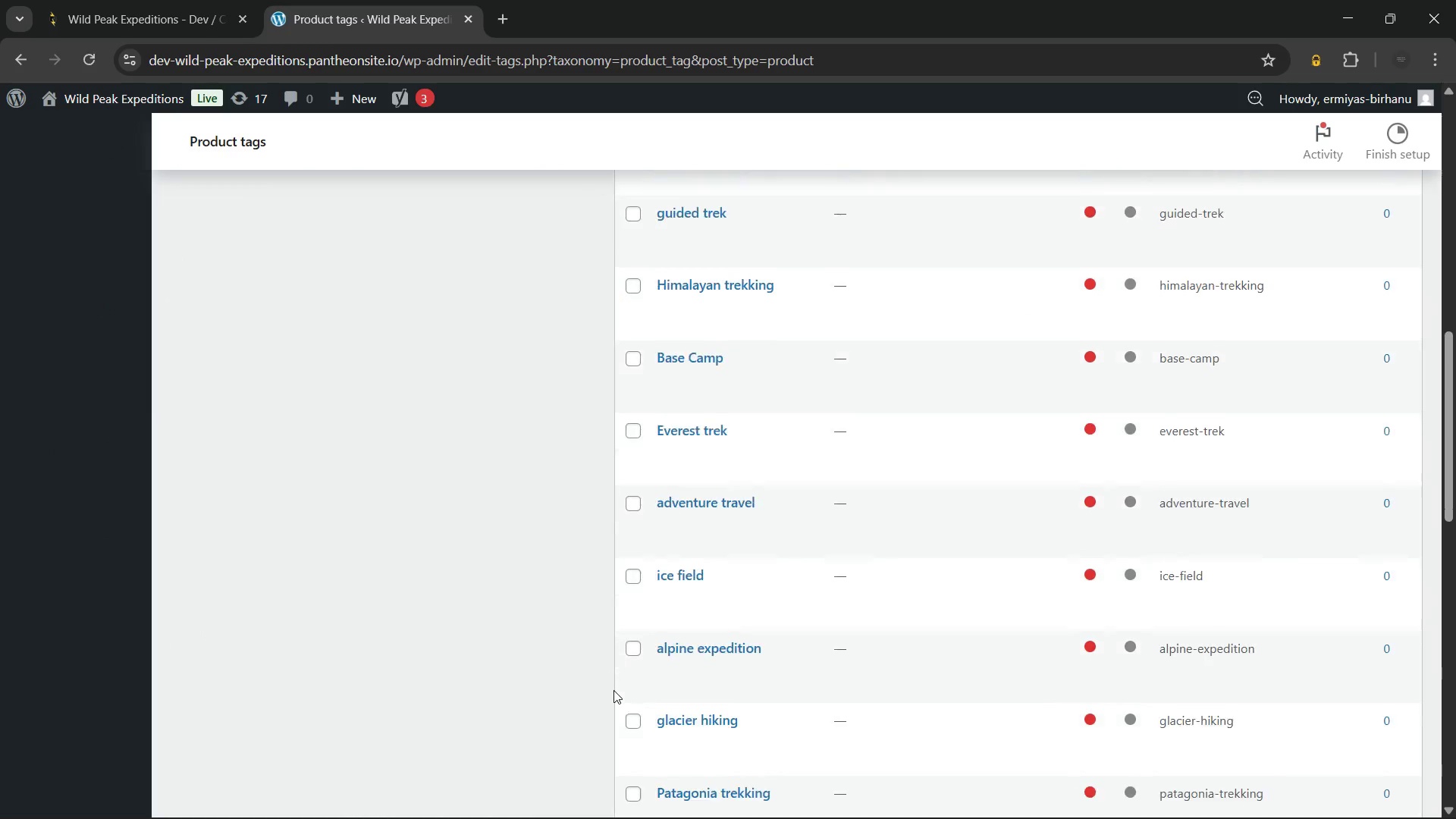 
left_click([316, 363])
 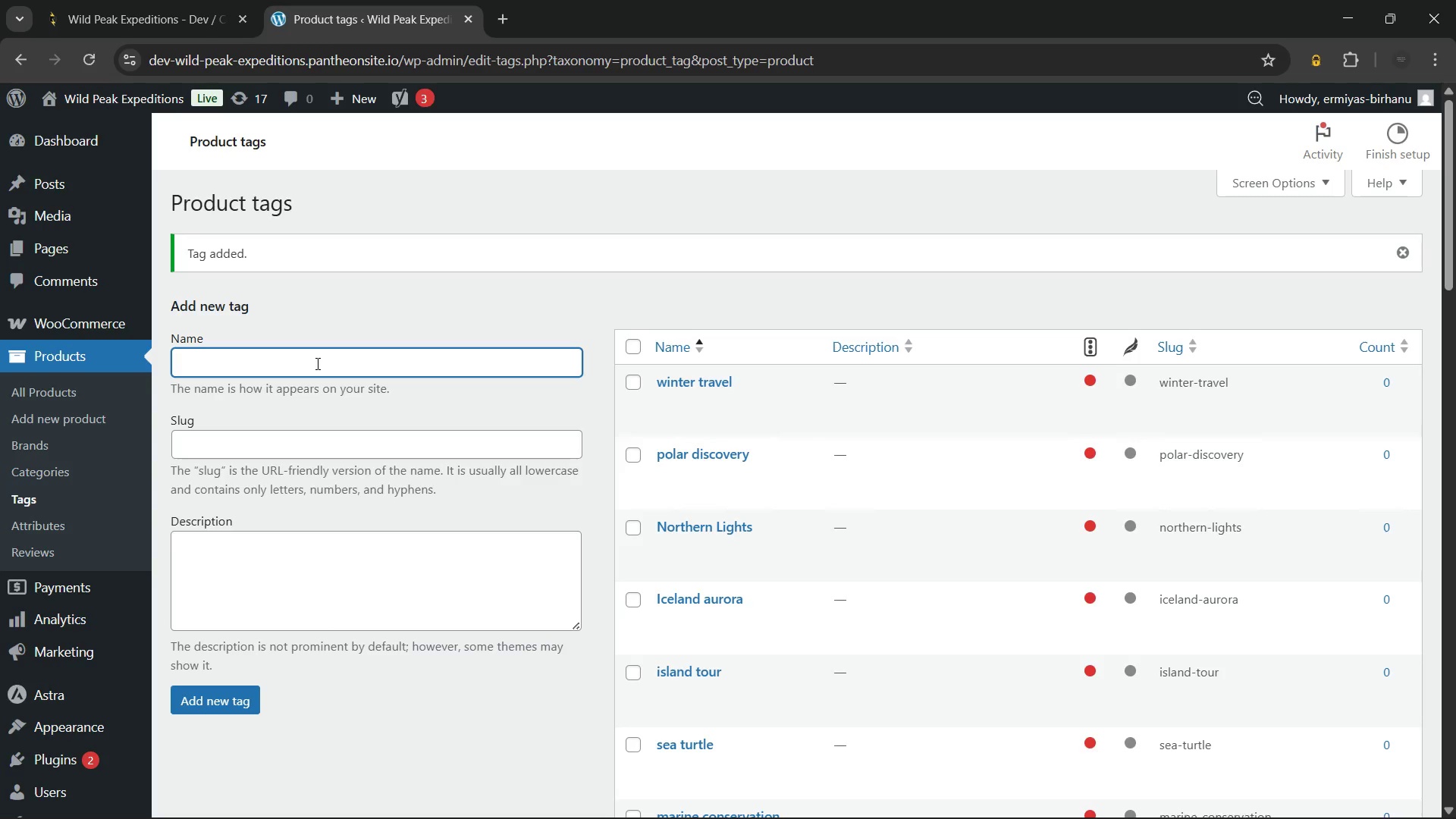 
wait(12.12)
 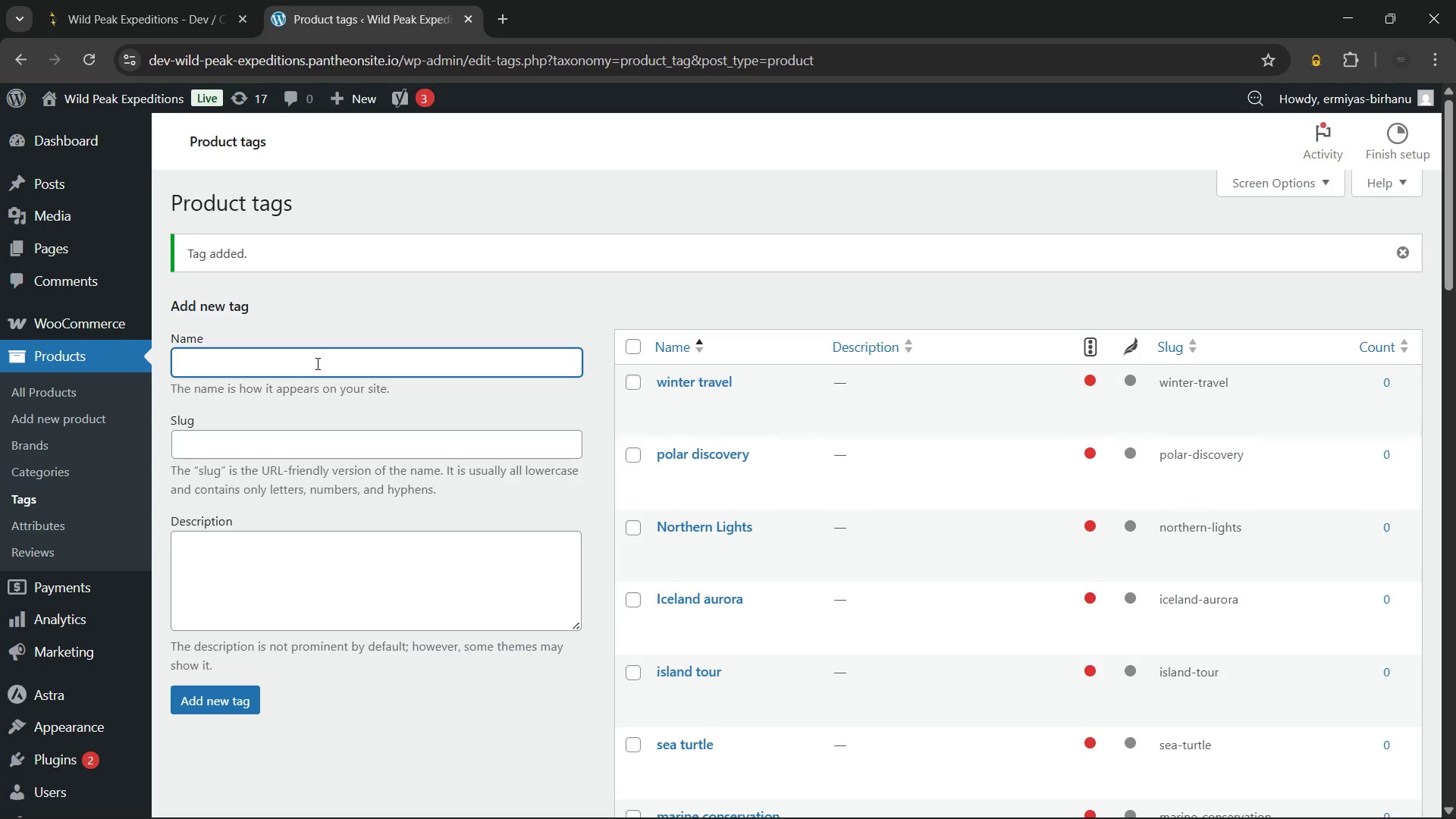 
type(Sahara trek)
 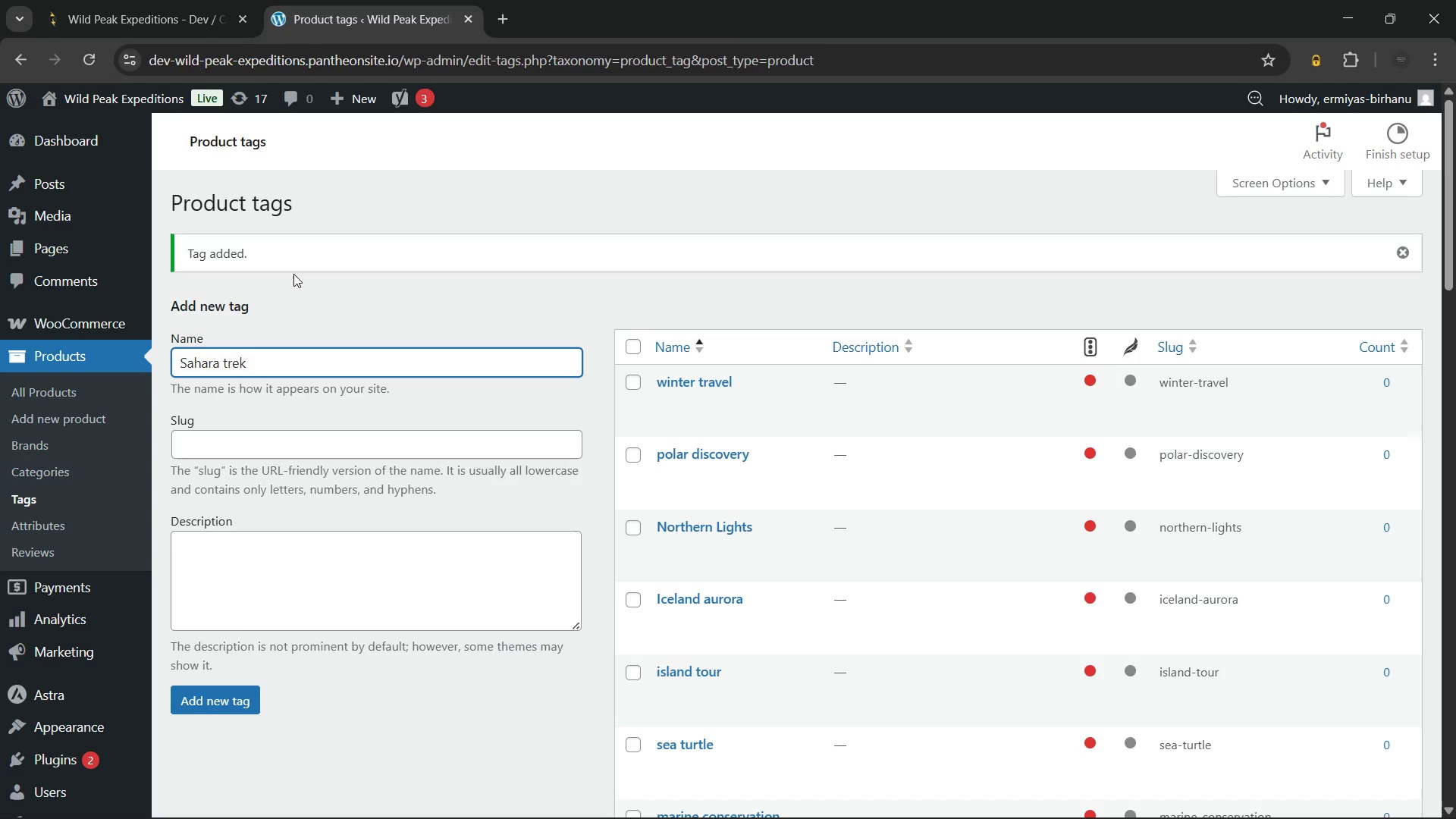 
left_click([223, 698])
 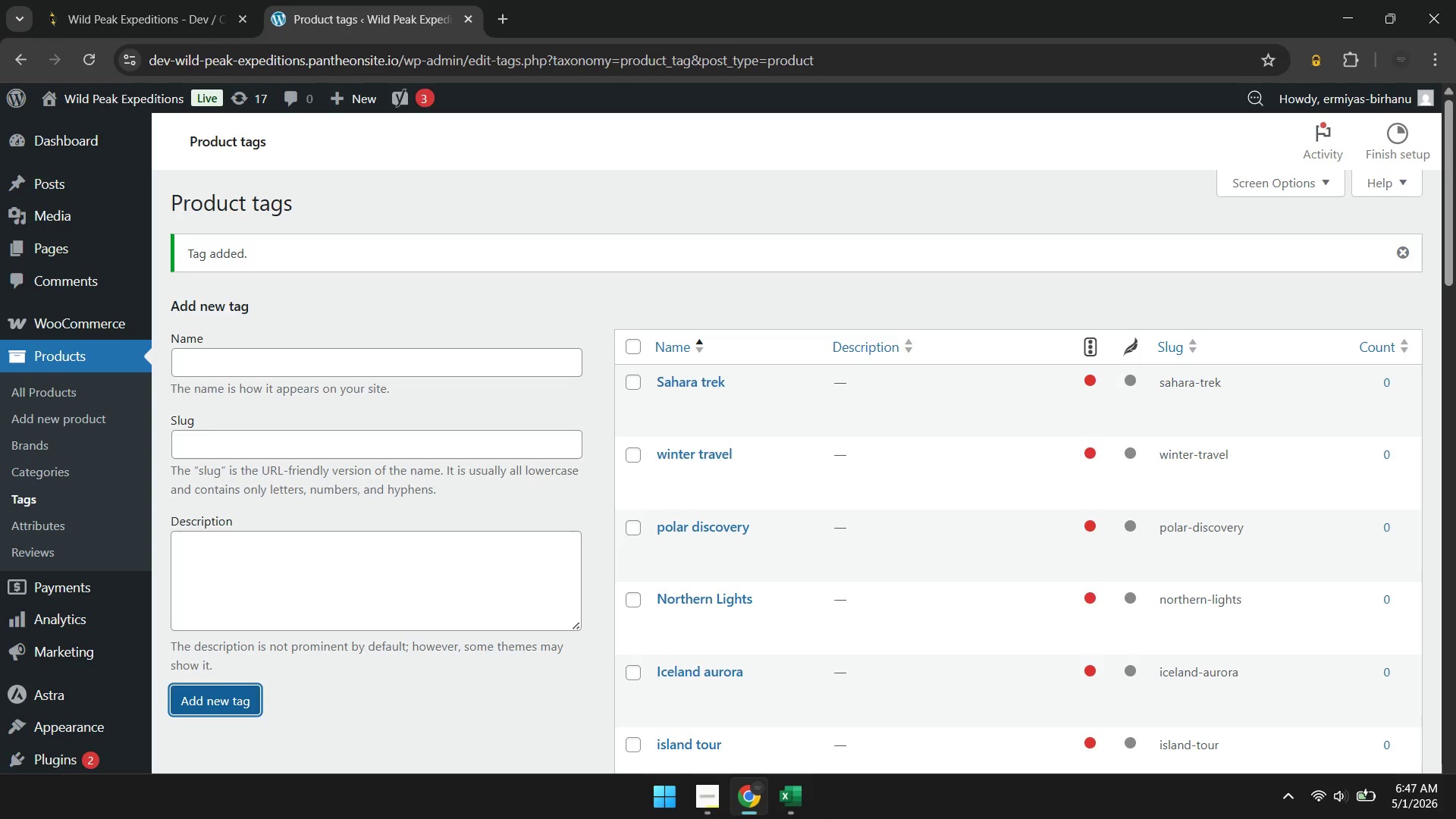 
mouse_move([701, 800])
 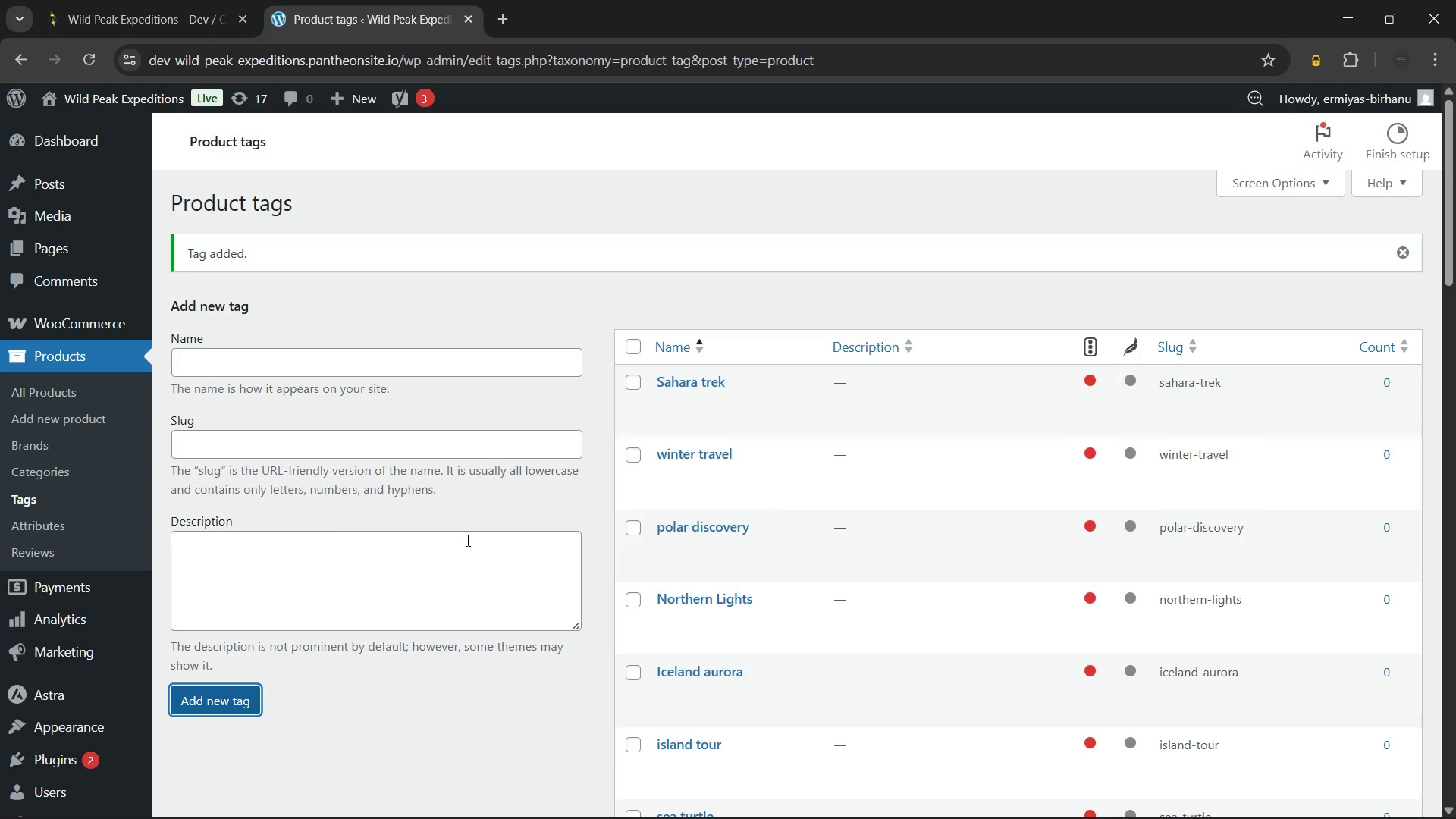 
wait(50.36)
 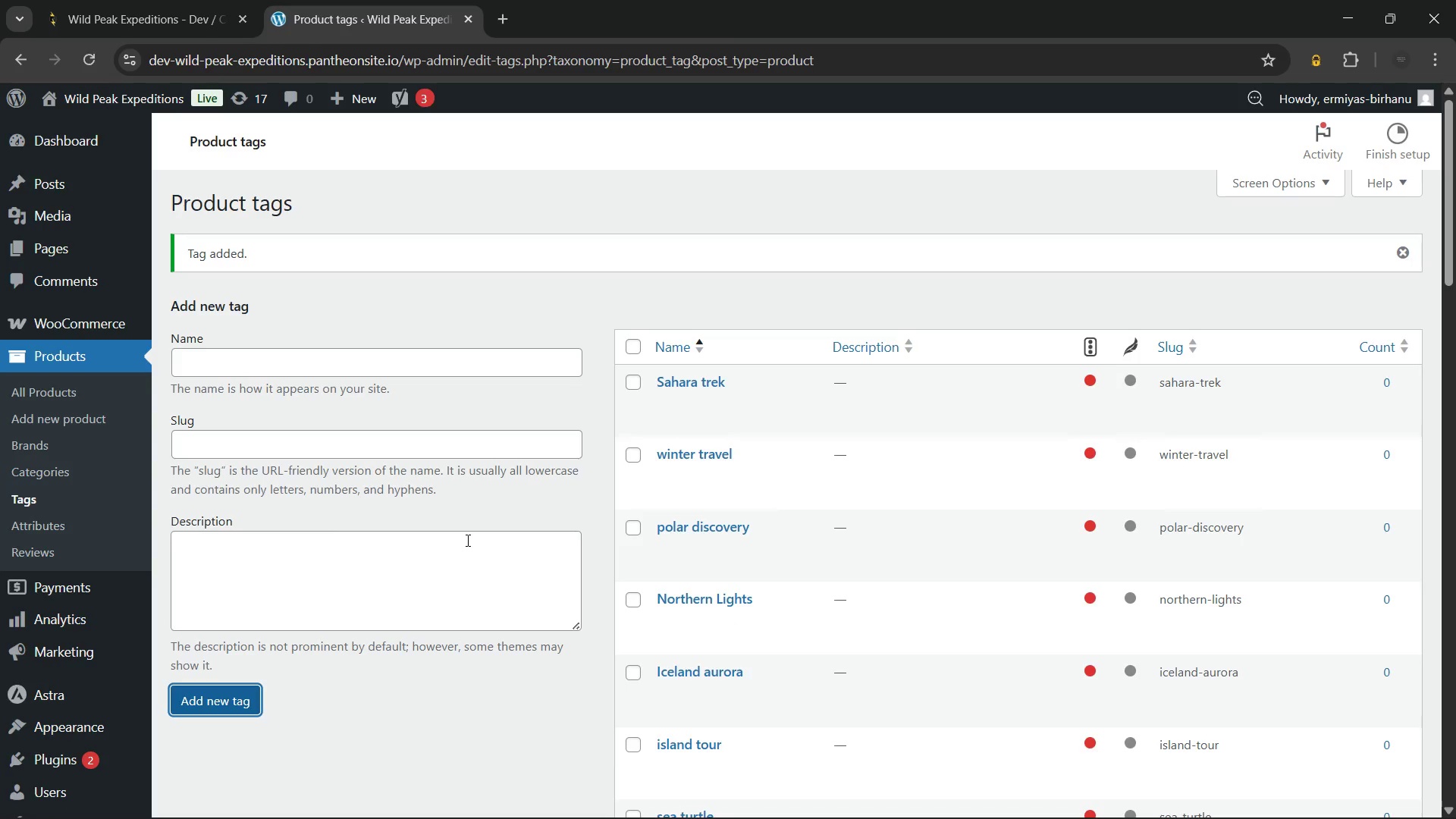 
left_click([368, 358])
 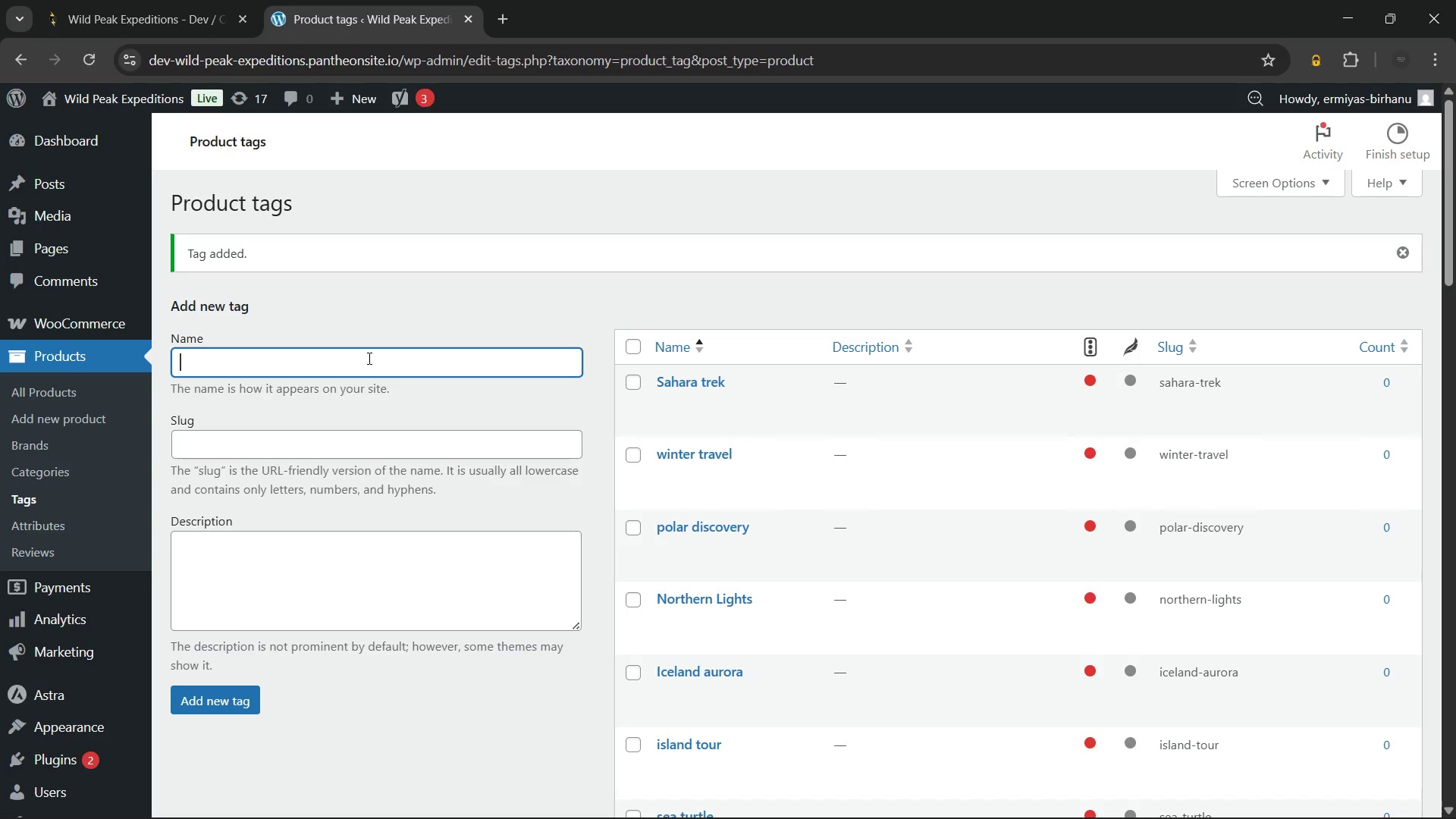 
wait(5.67)
 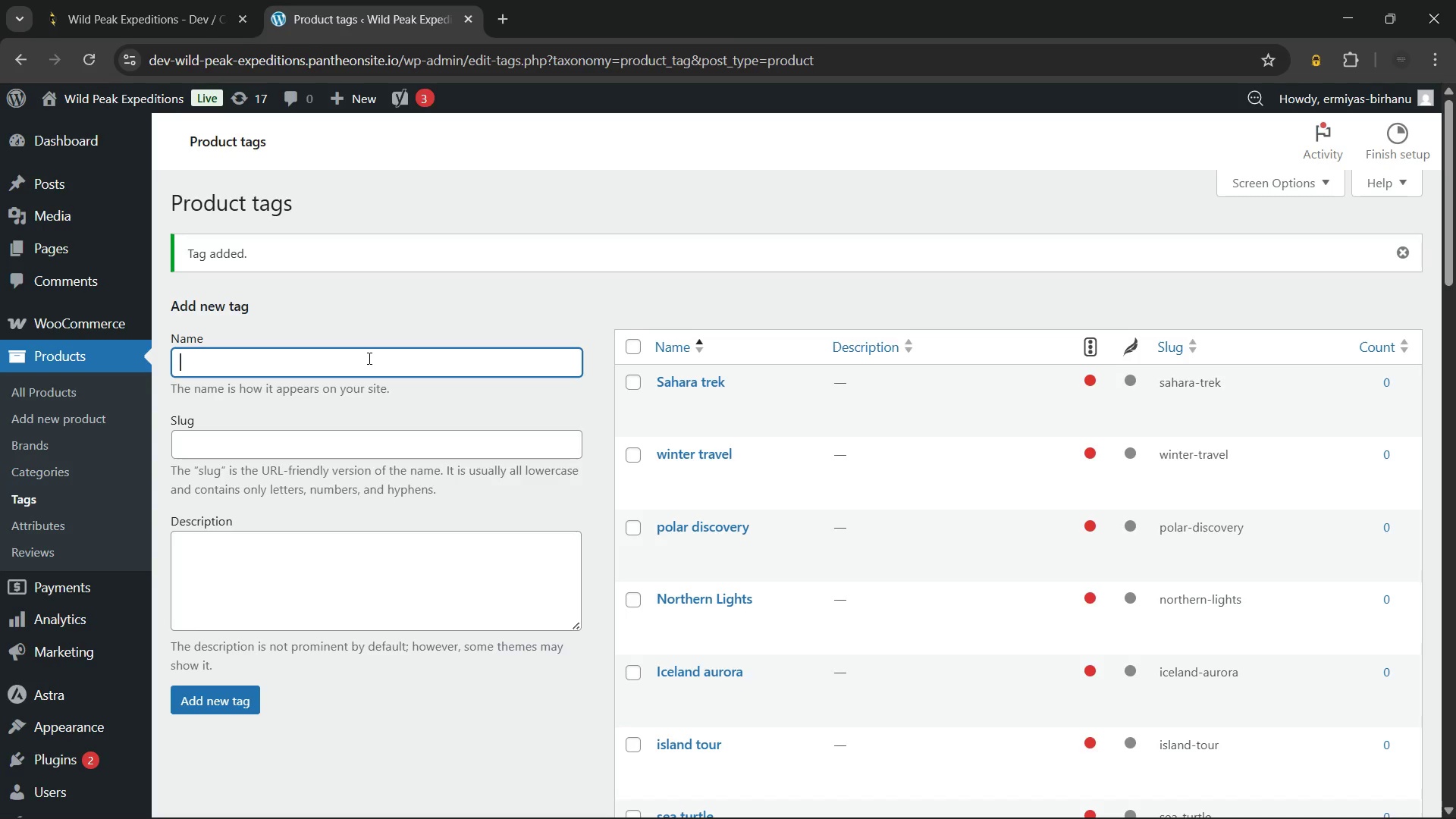 
type(camel trek)
 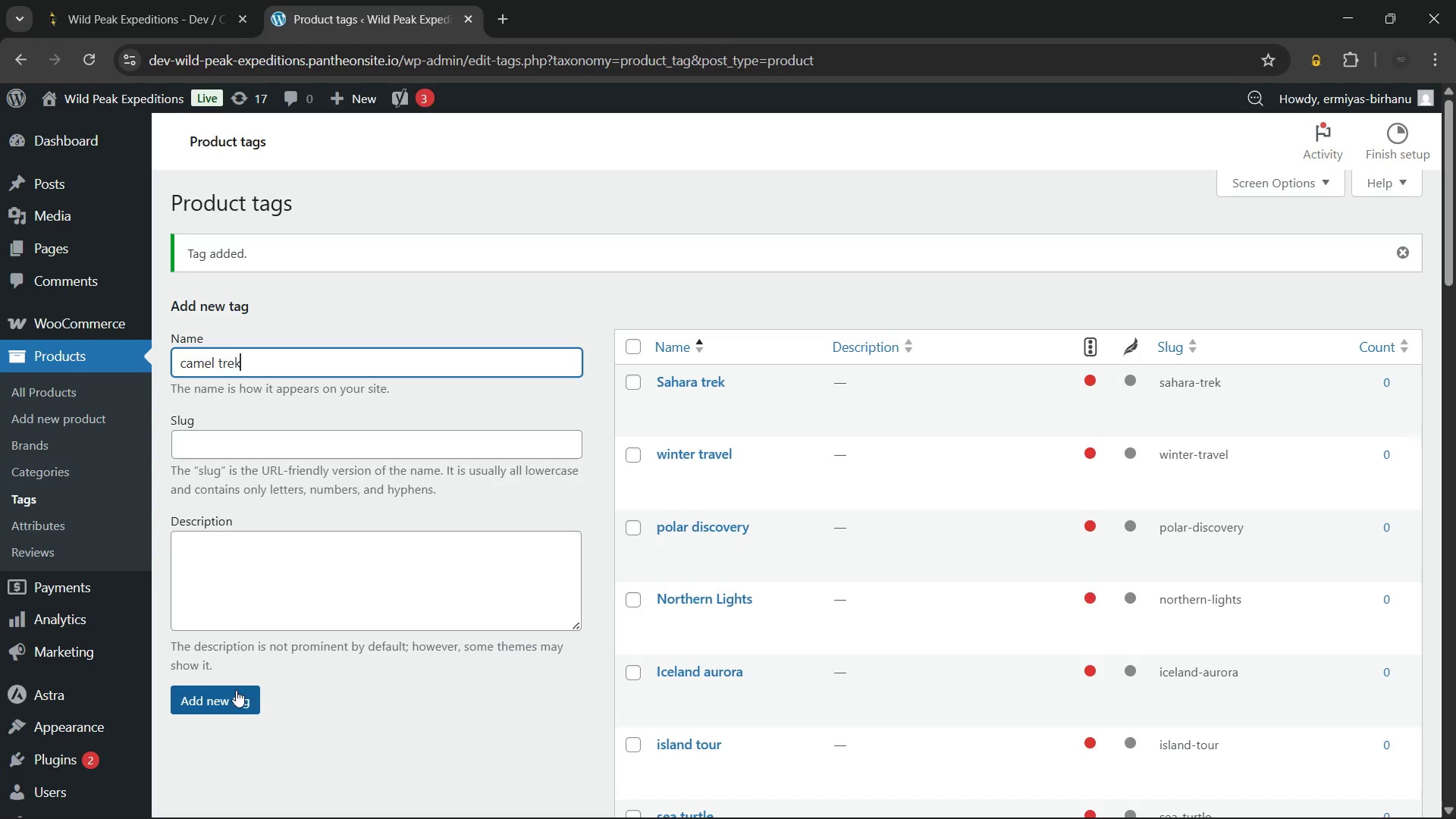 
left_click([229, 695])
 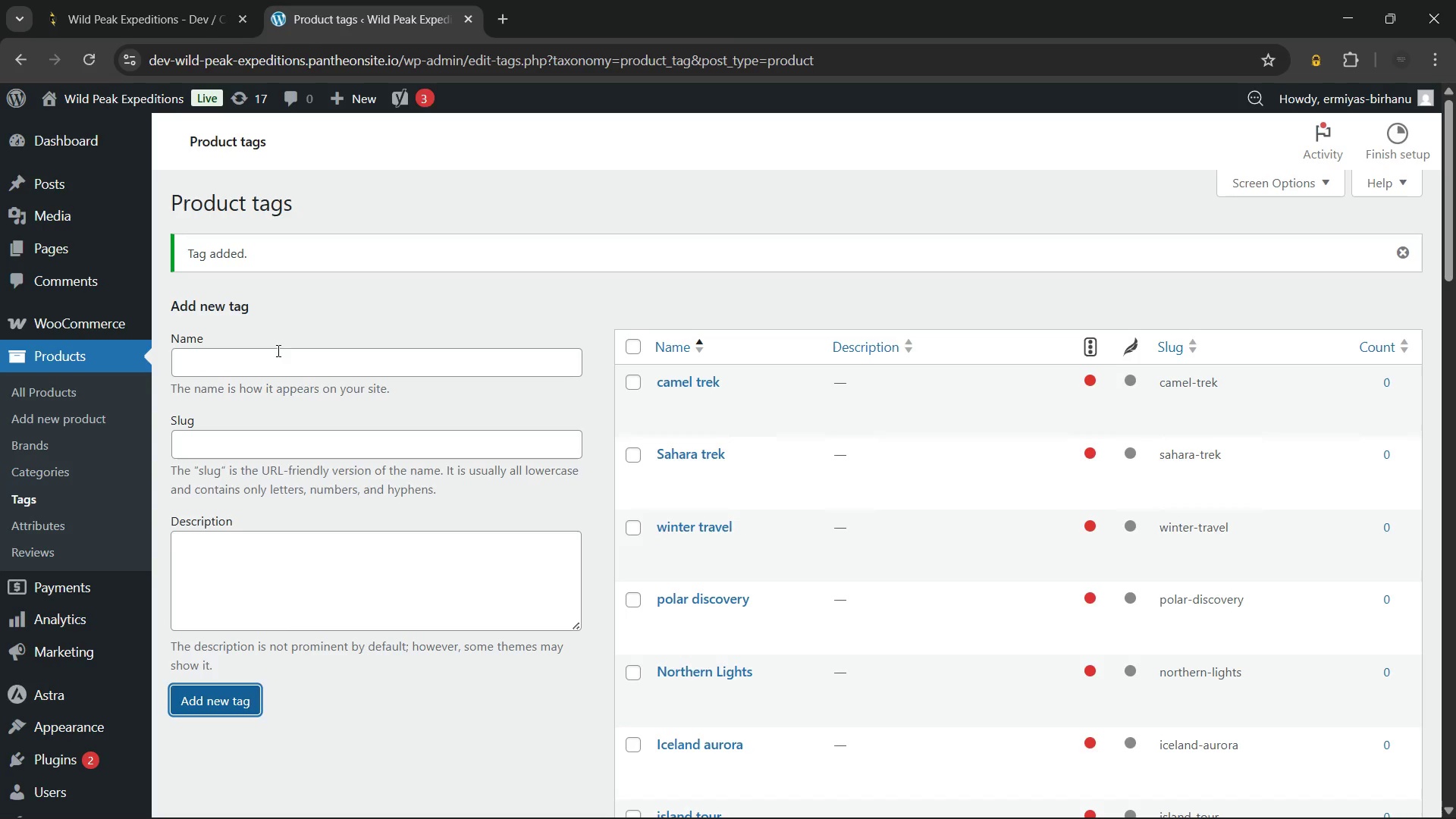 
left_click([265, 358])
 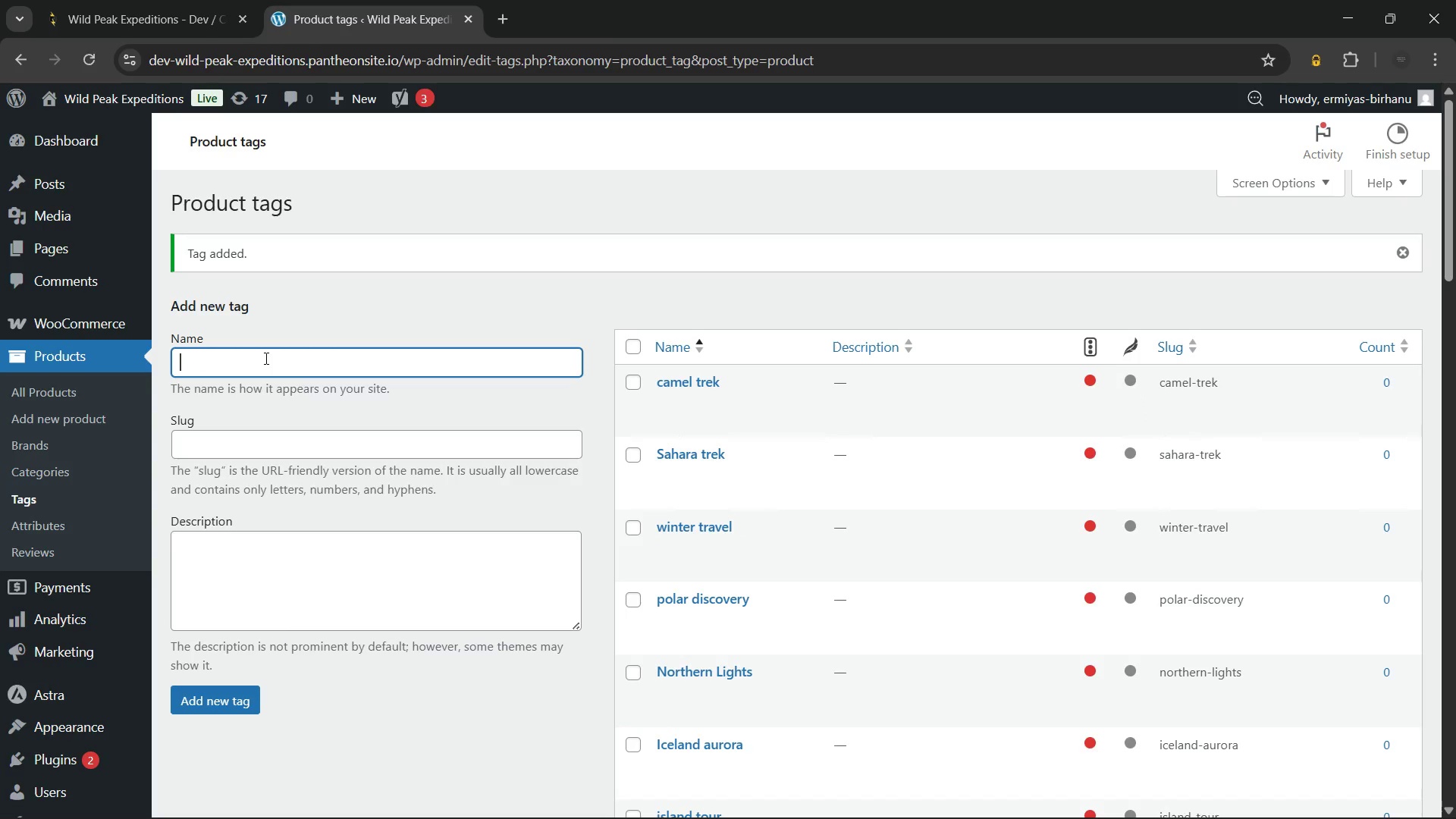 
type(desert odyssey)
 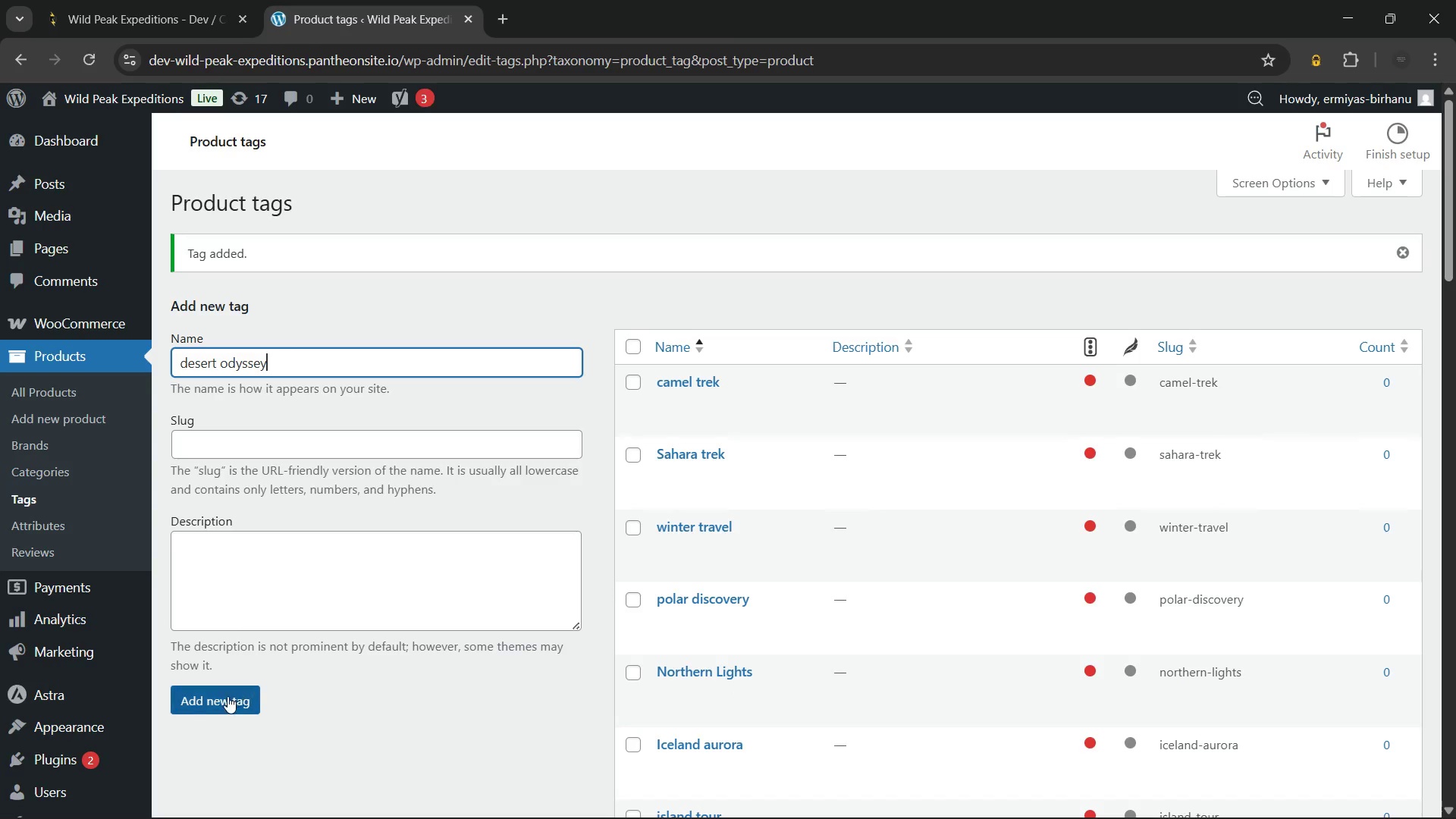 
left_click([226, 698])
 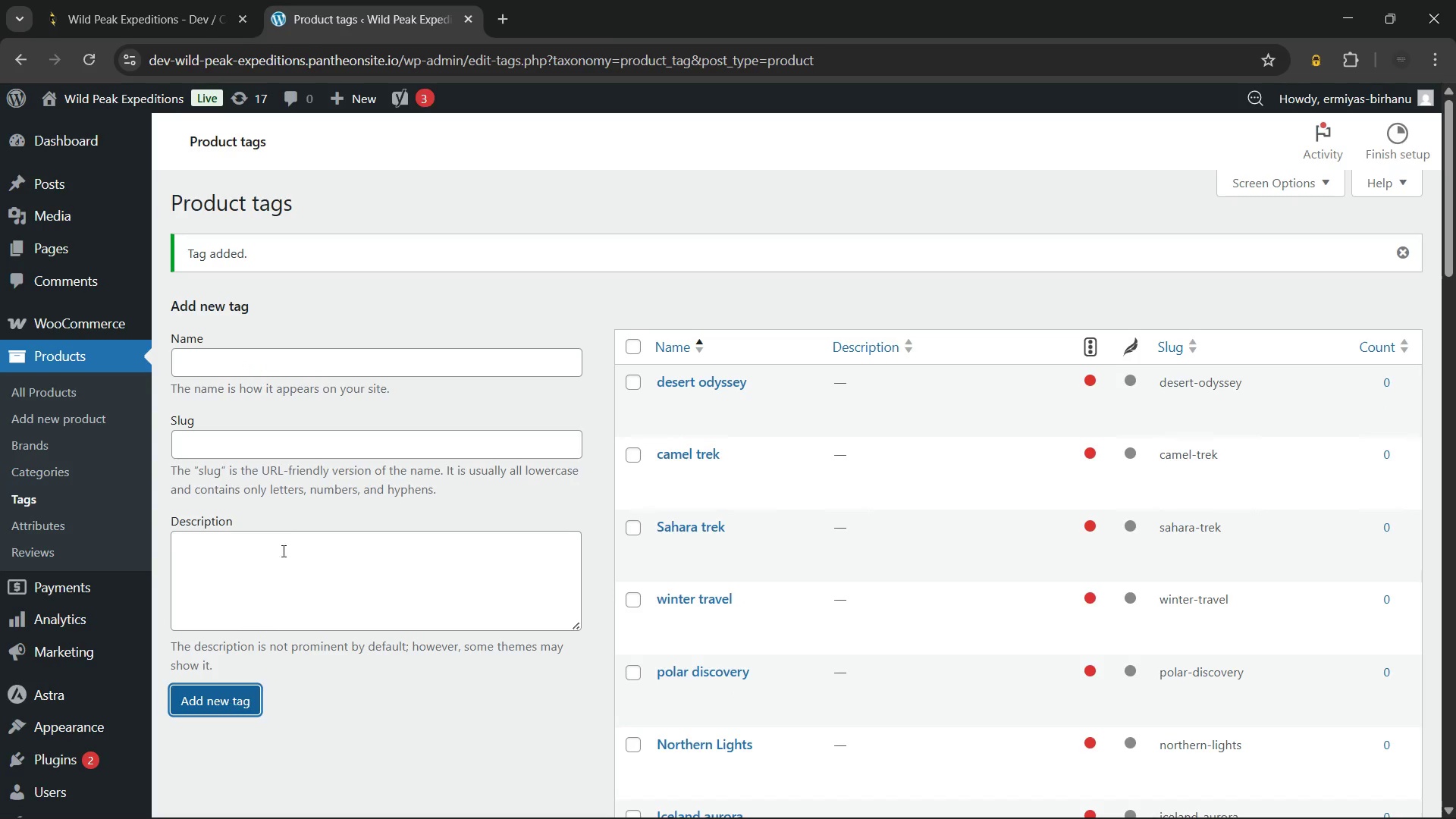 
left_click([305, 356])
 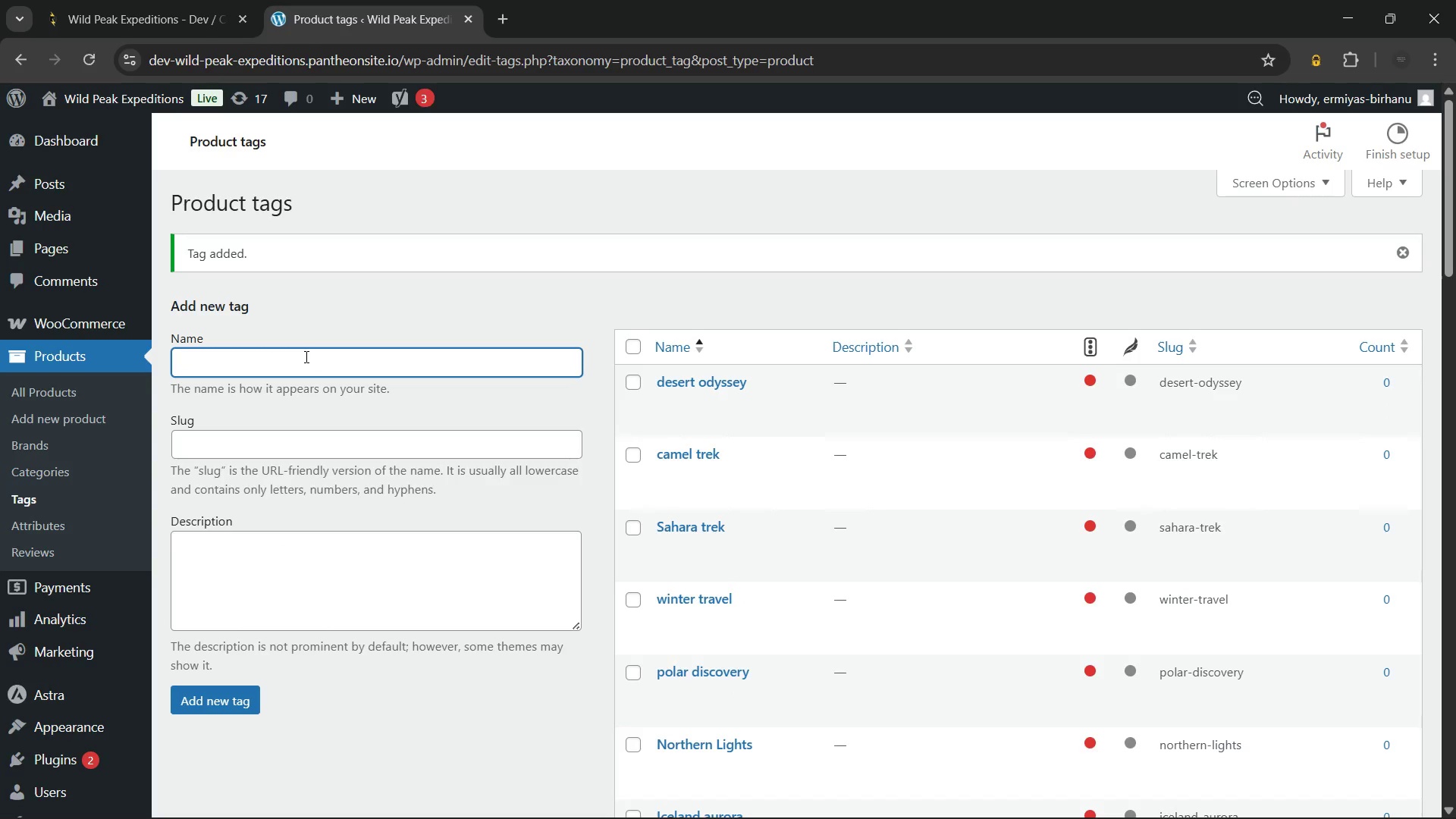 
type(Morocco desert)
 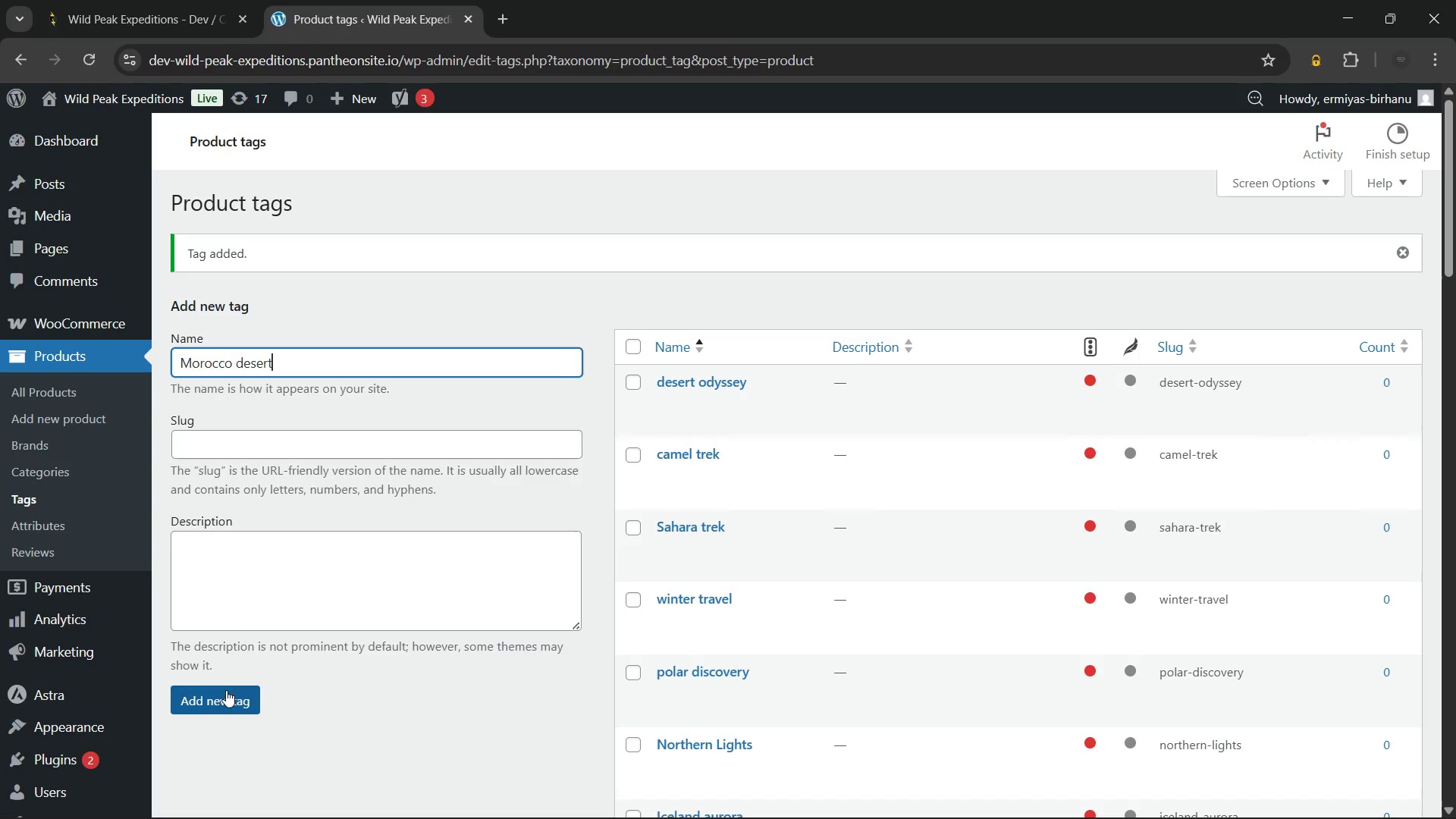 
left_click([220, 696])
 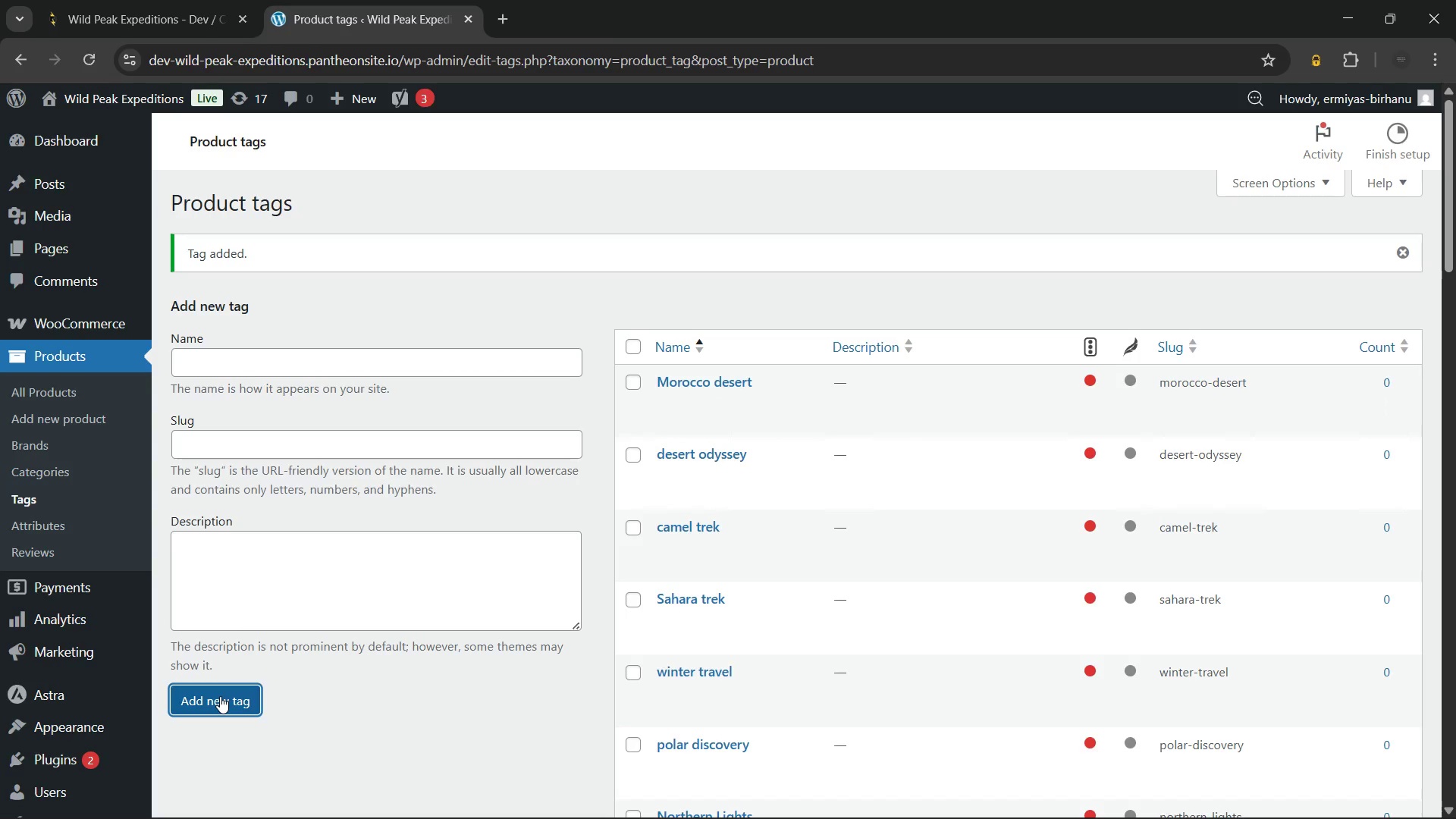 
wait(10.98)
 